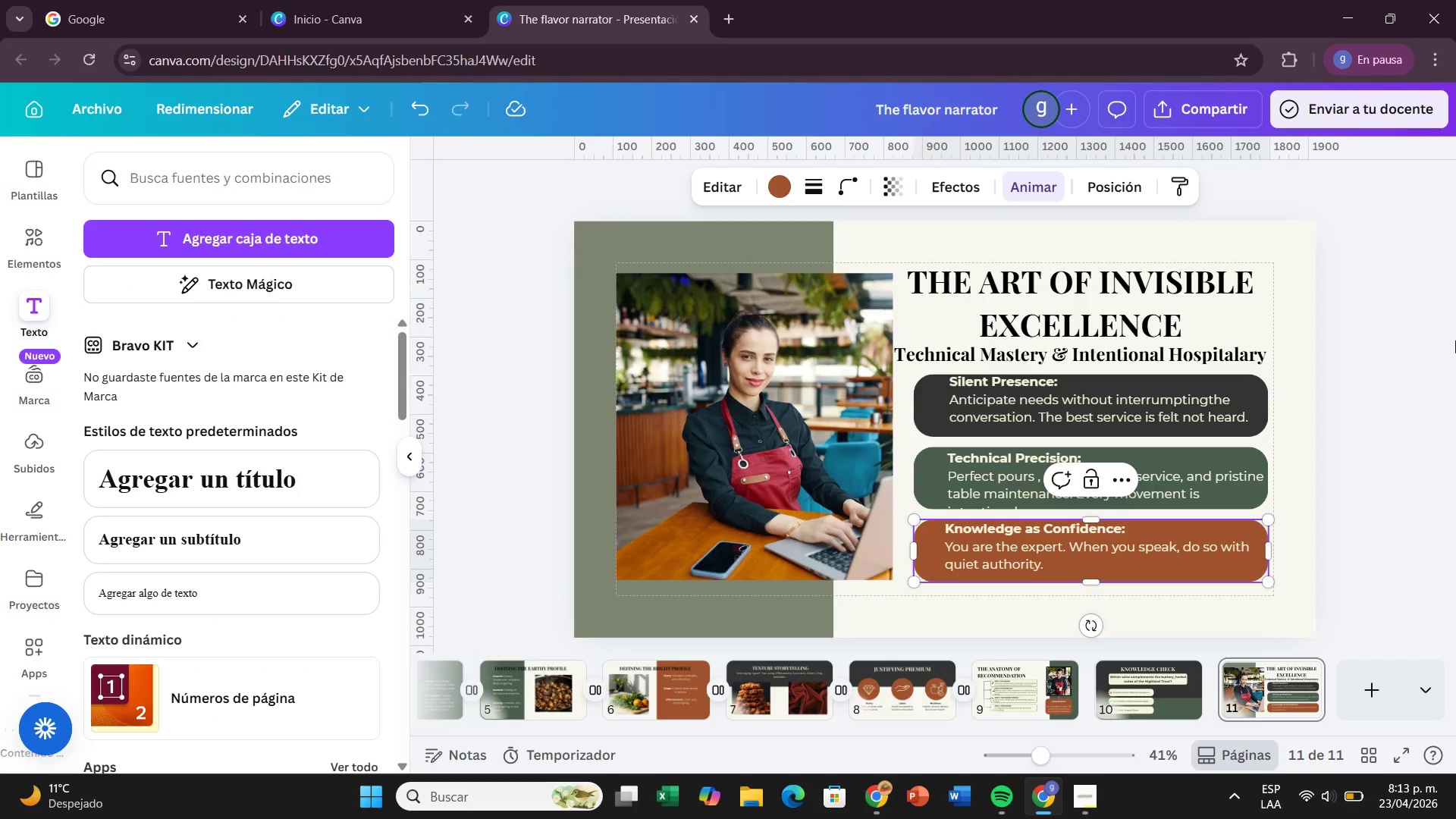 
left_click([1455, 340])
 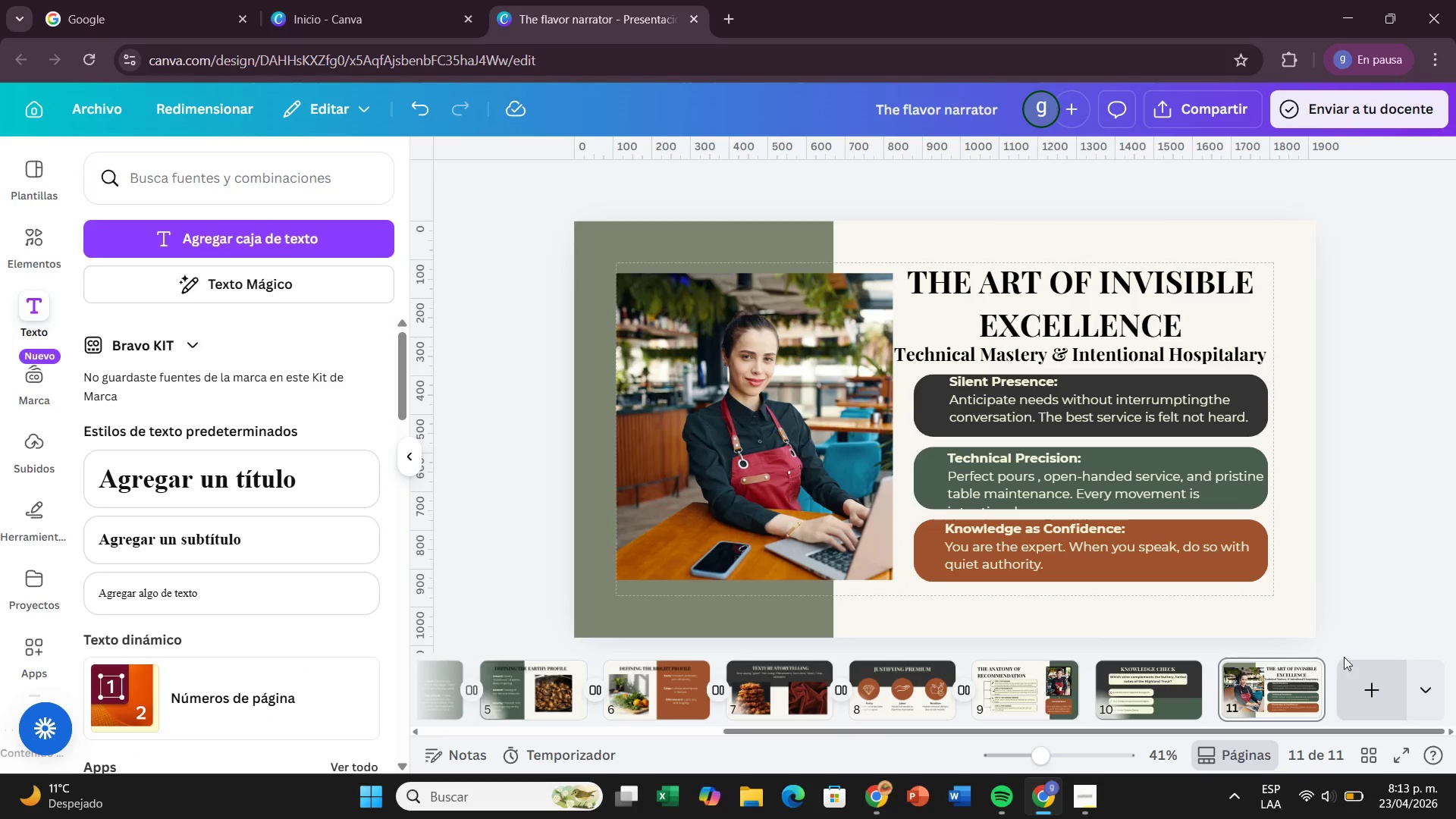 
left_click([1370, 670])
 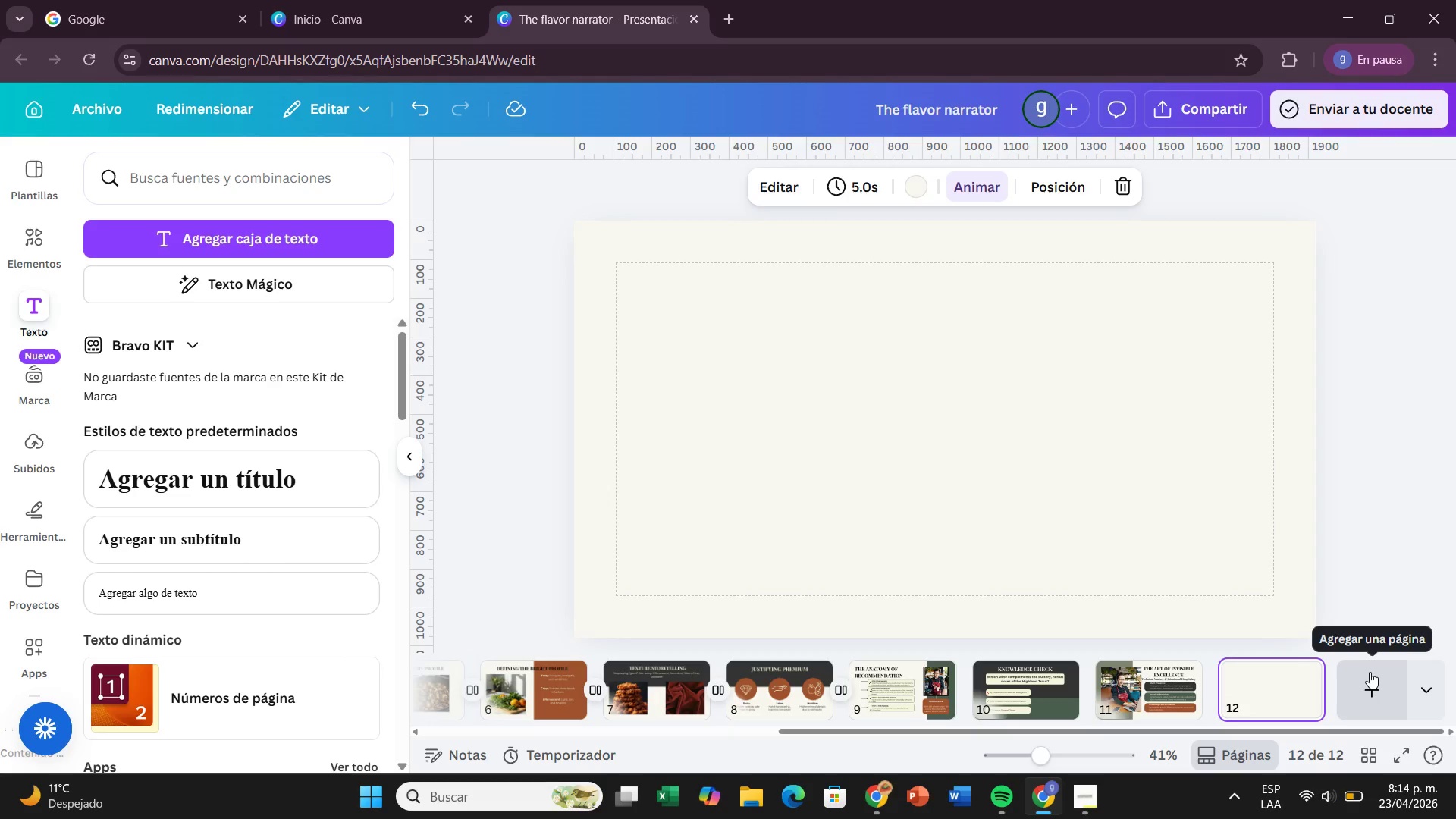 
wait(37.45)
 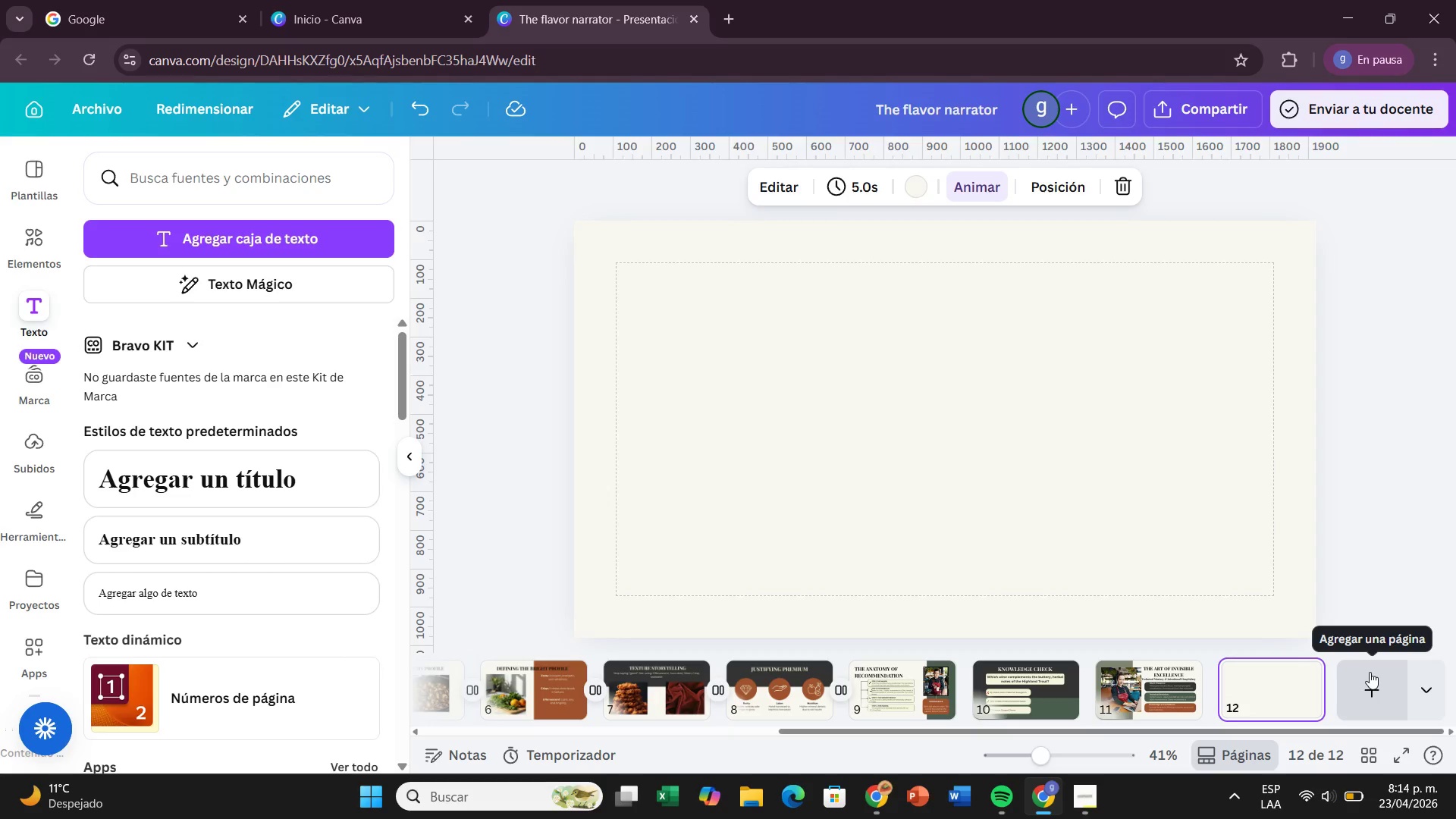 
left_click([39, 245])
 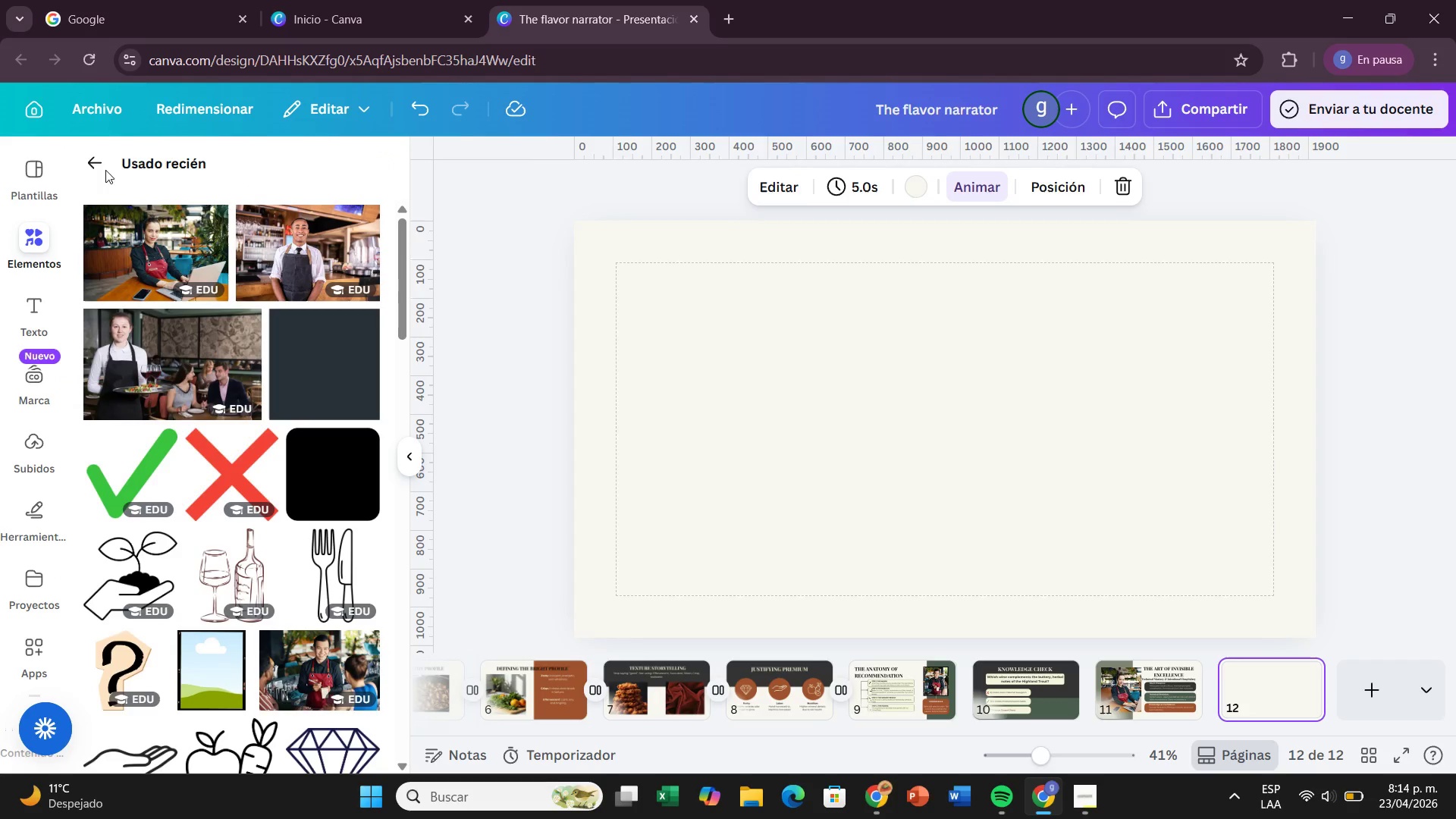 
left_click([90, 179])
 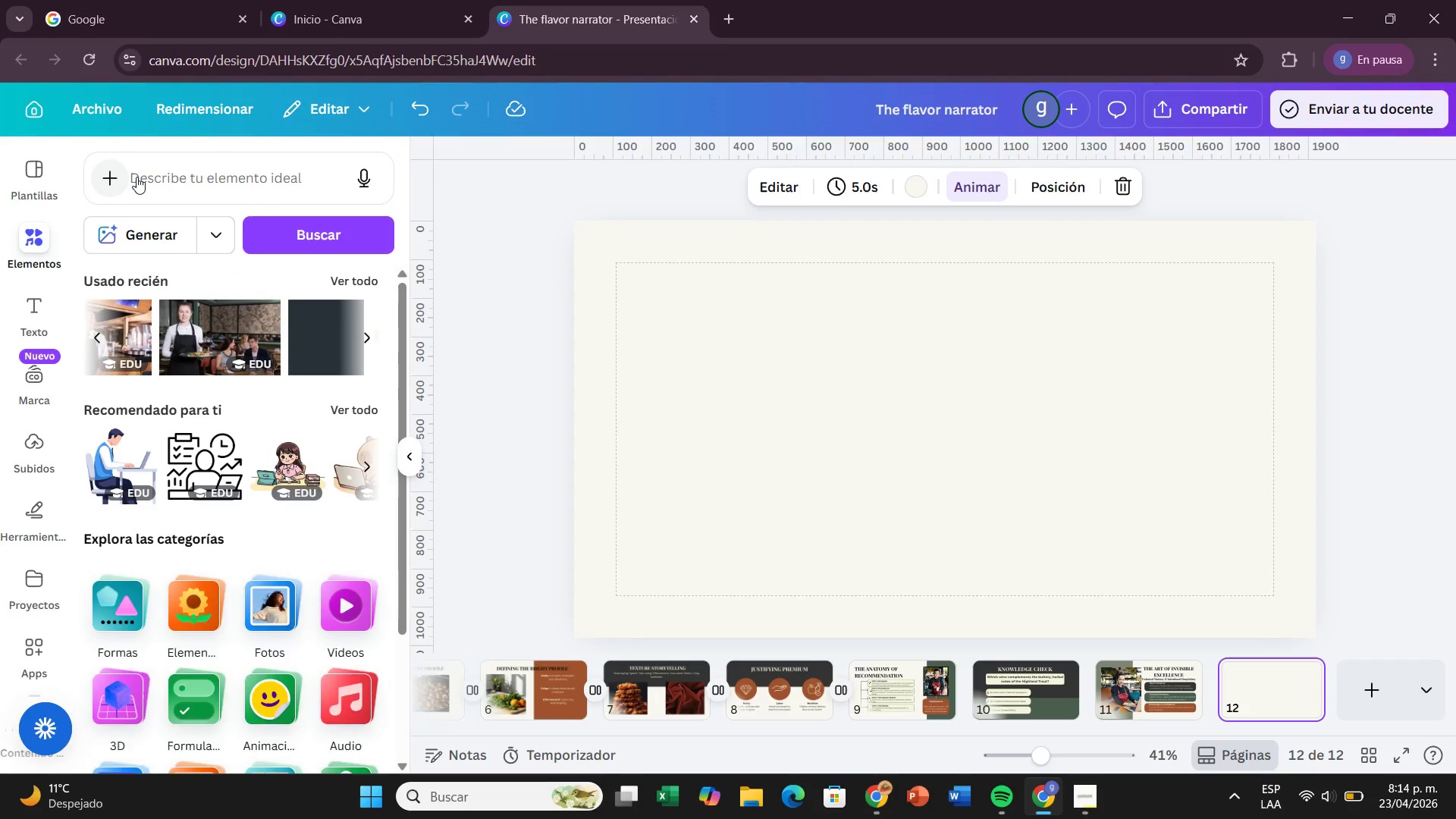 
left_click([136, 177])
 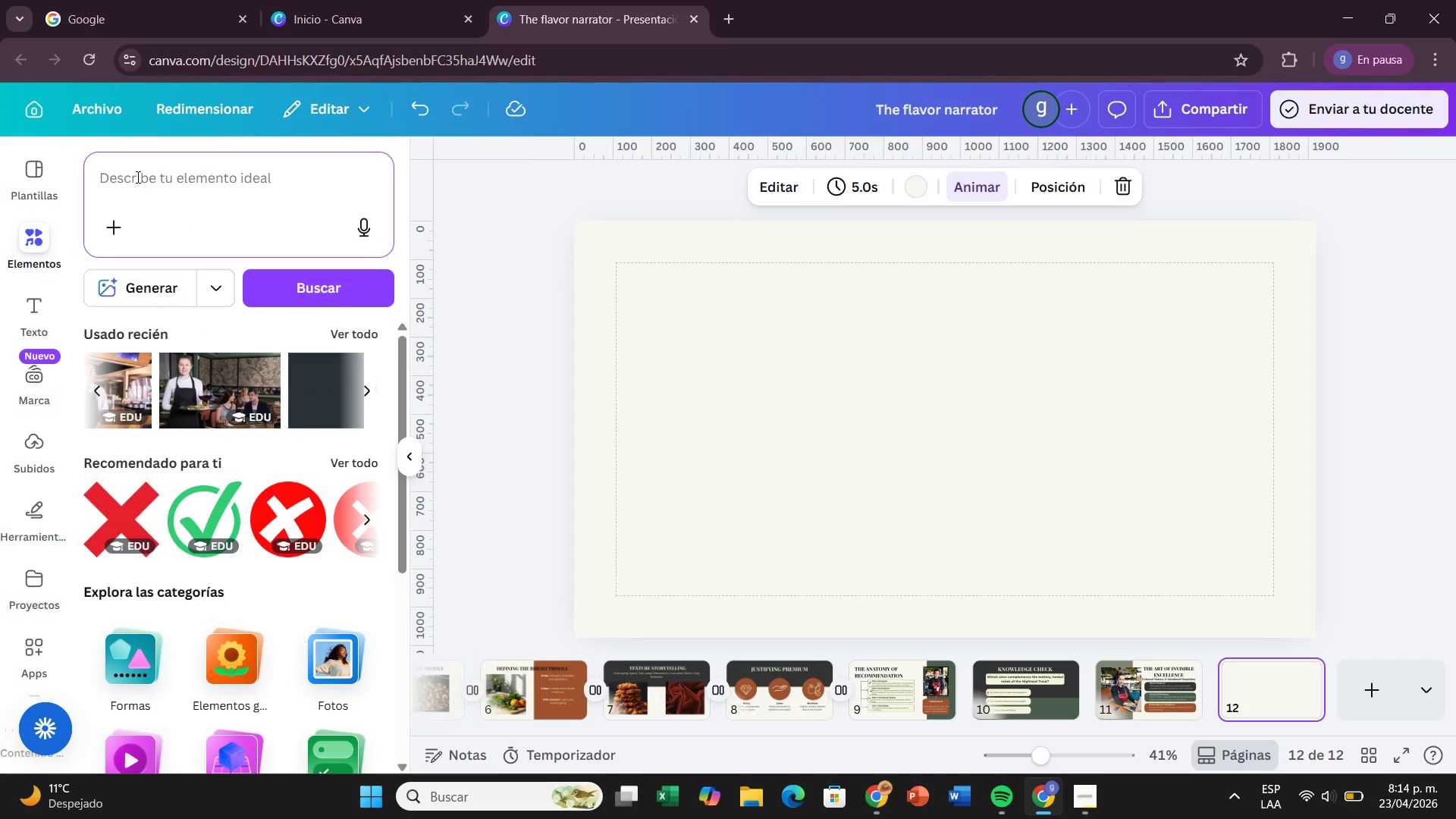 
type(cook plate)
 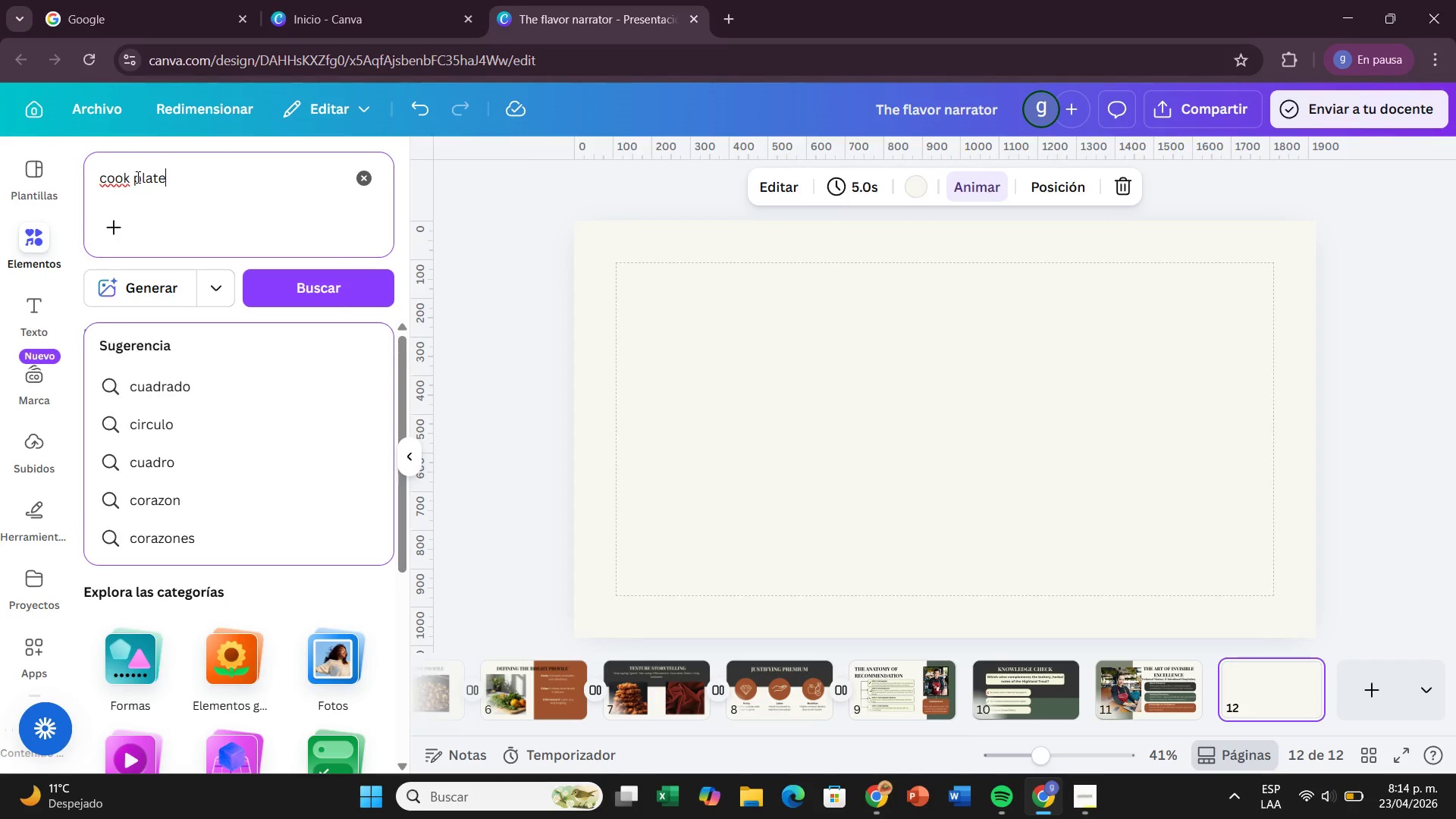 
key(Enter)
 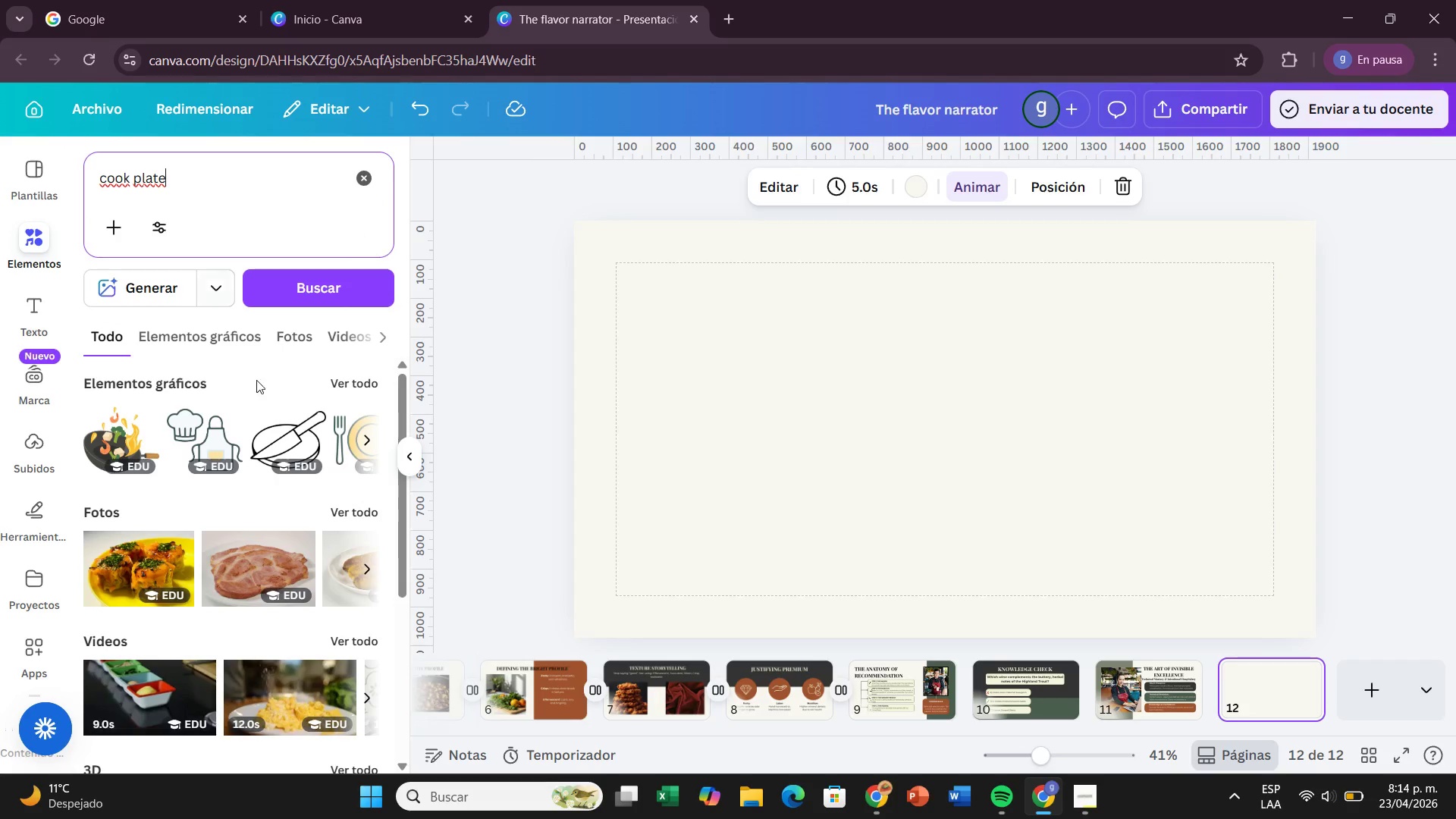 
left_click([335, 520])
 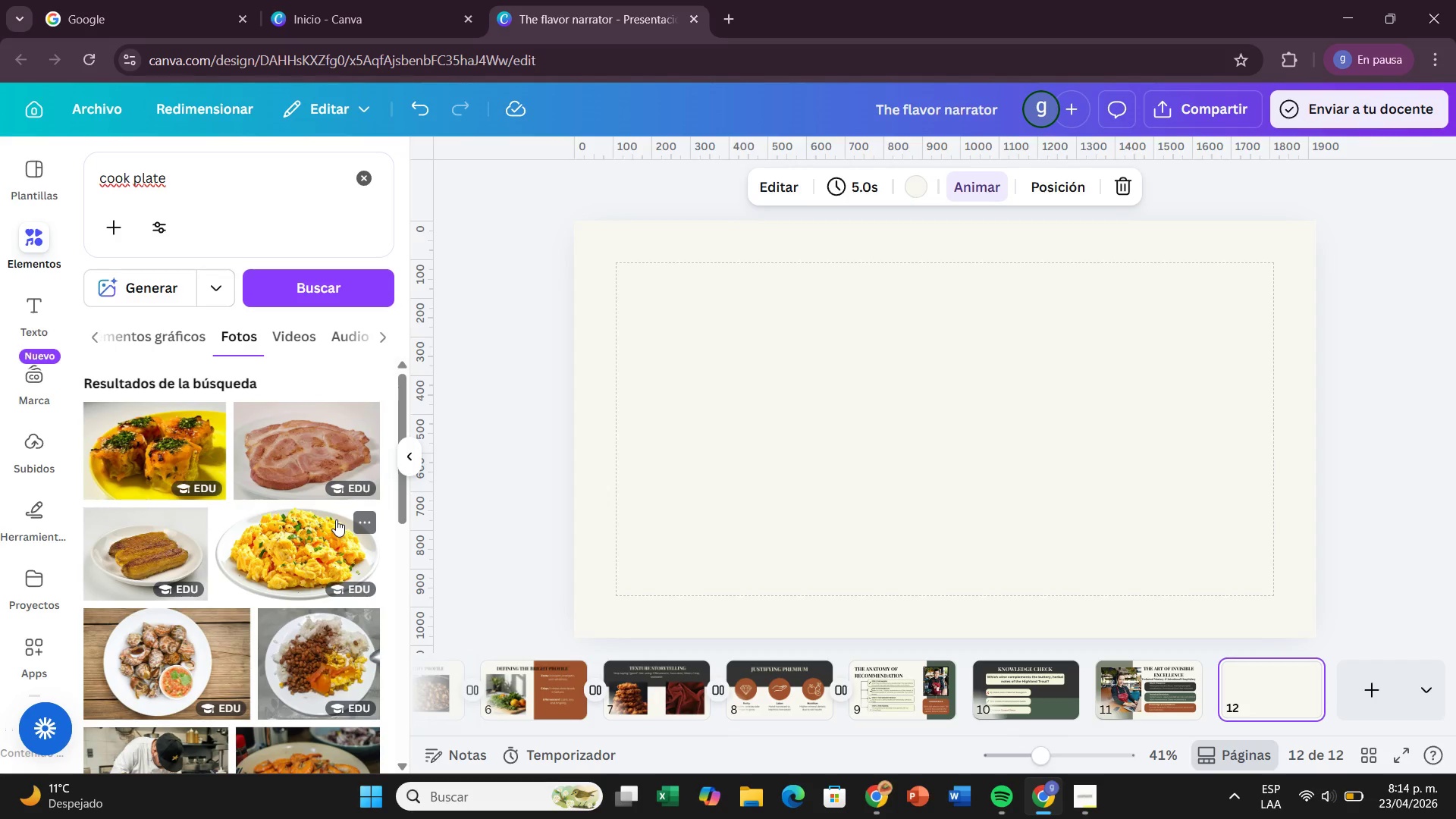 
wait(5.76)
 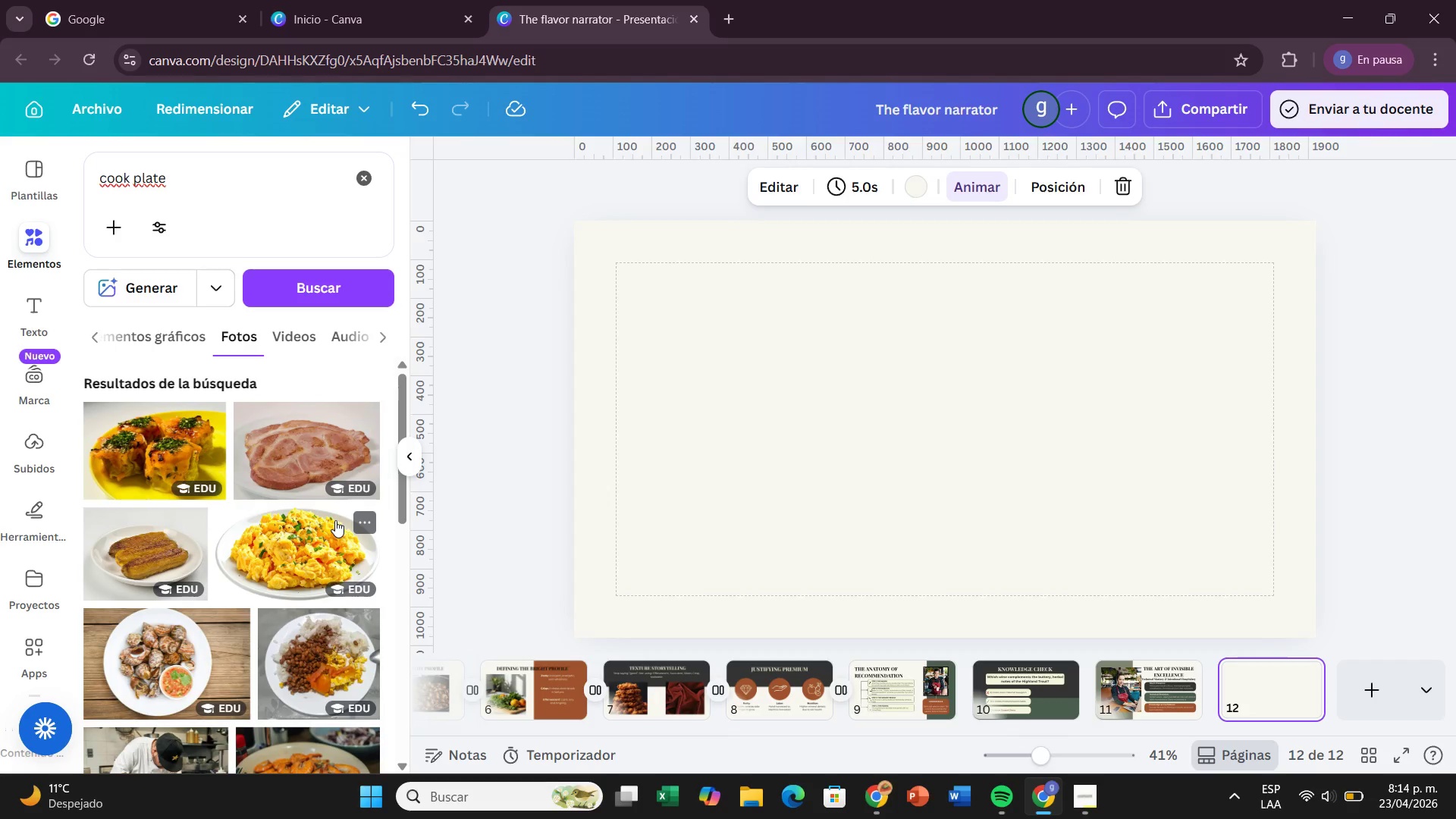 
scroll: coordinate [300, 508], scroll_direction: down, amount: 4.0
 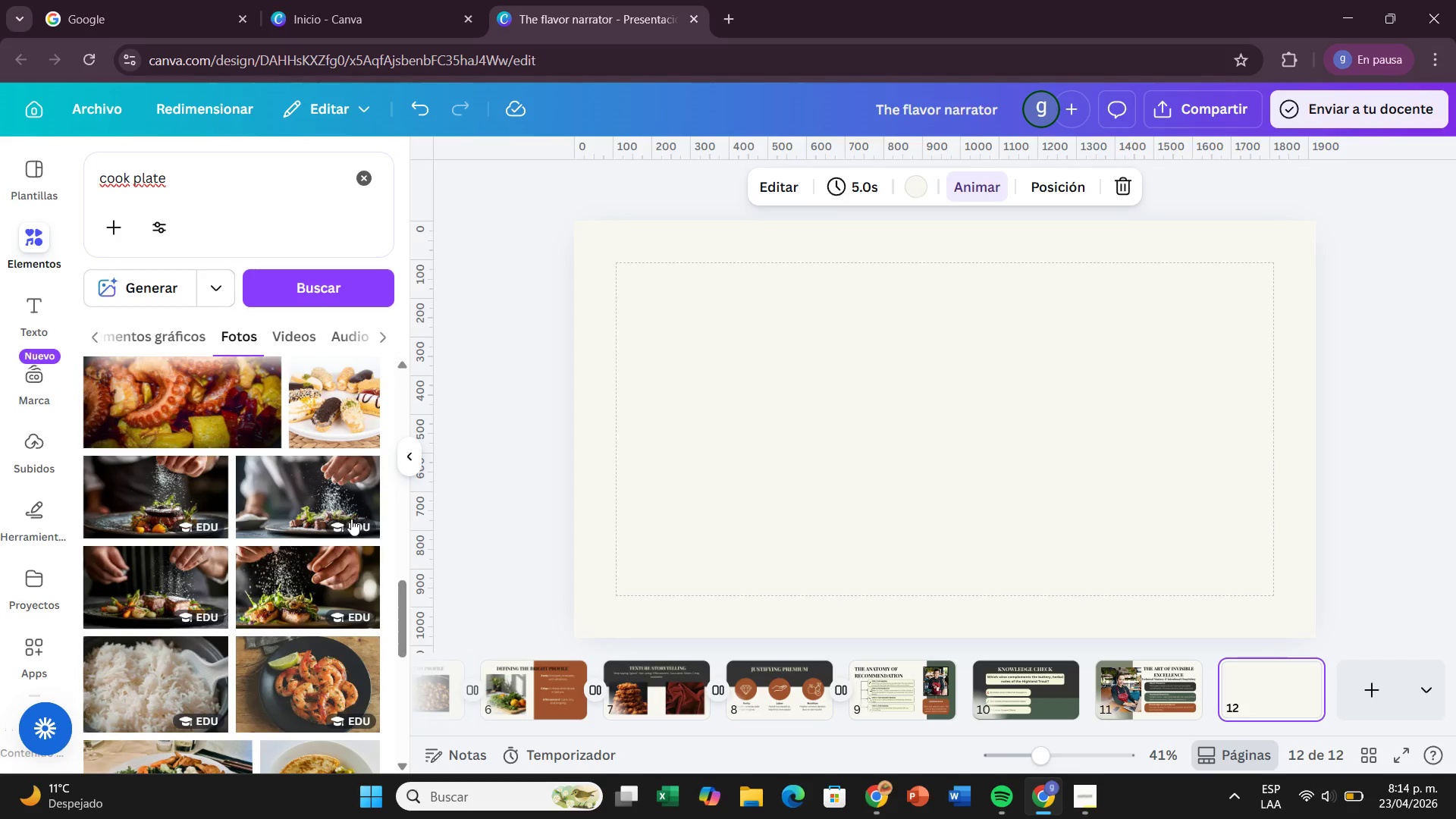 
left_click_drag(start_coordinate=[124, 497], to_coordinate=[664, 333])
 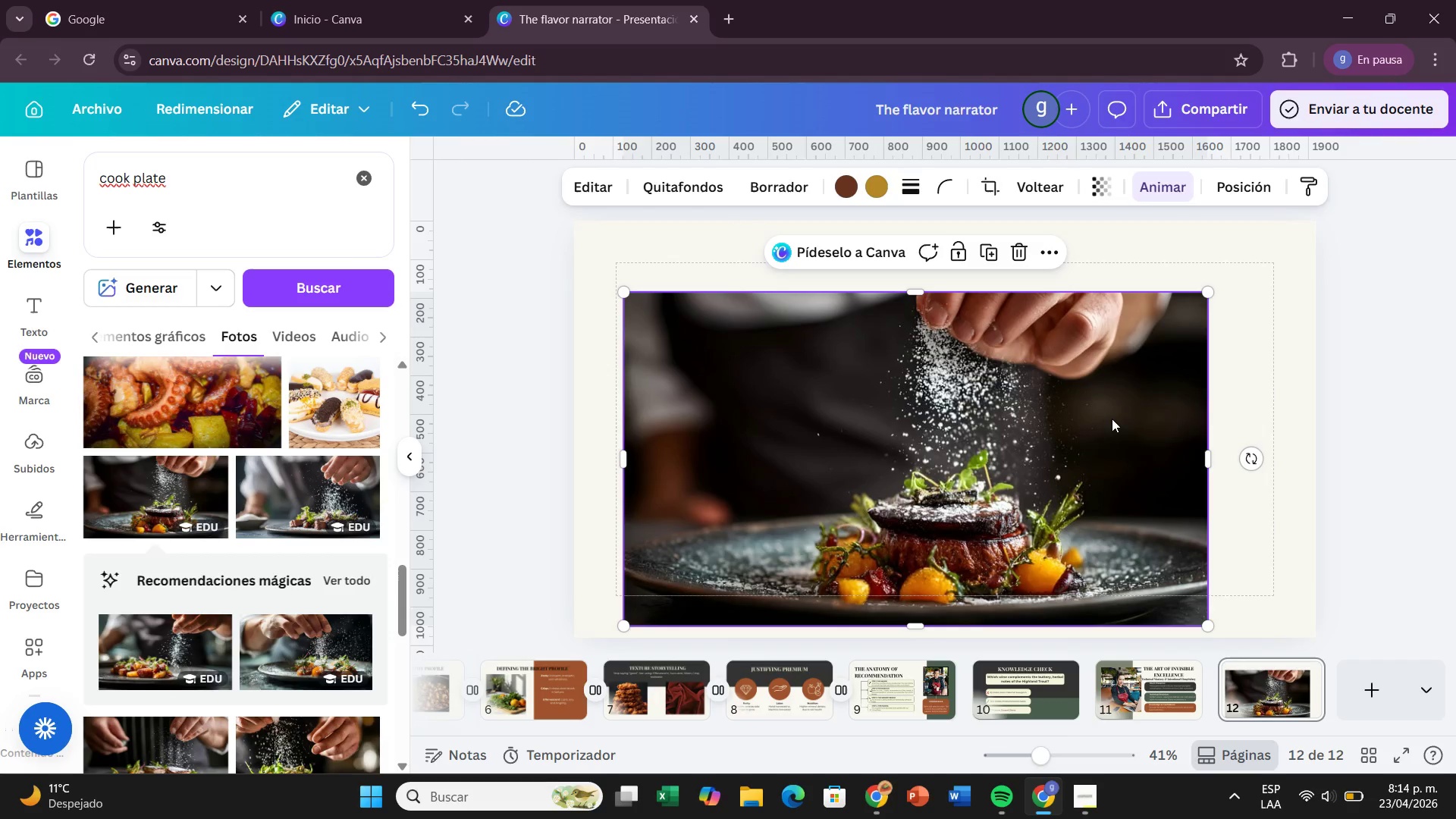 
left_click([1112, 419])
 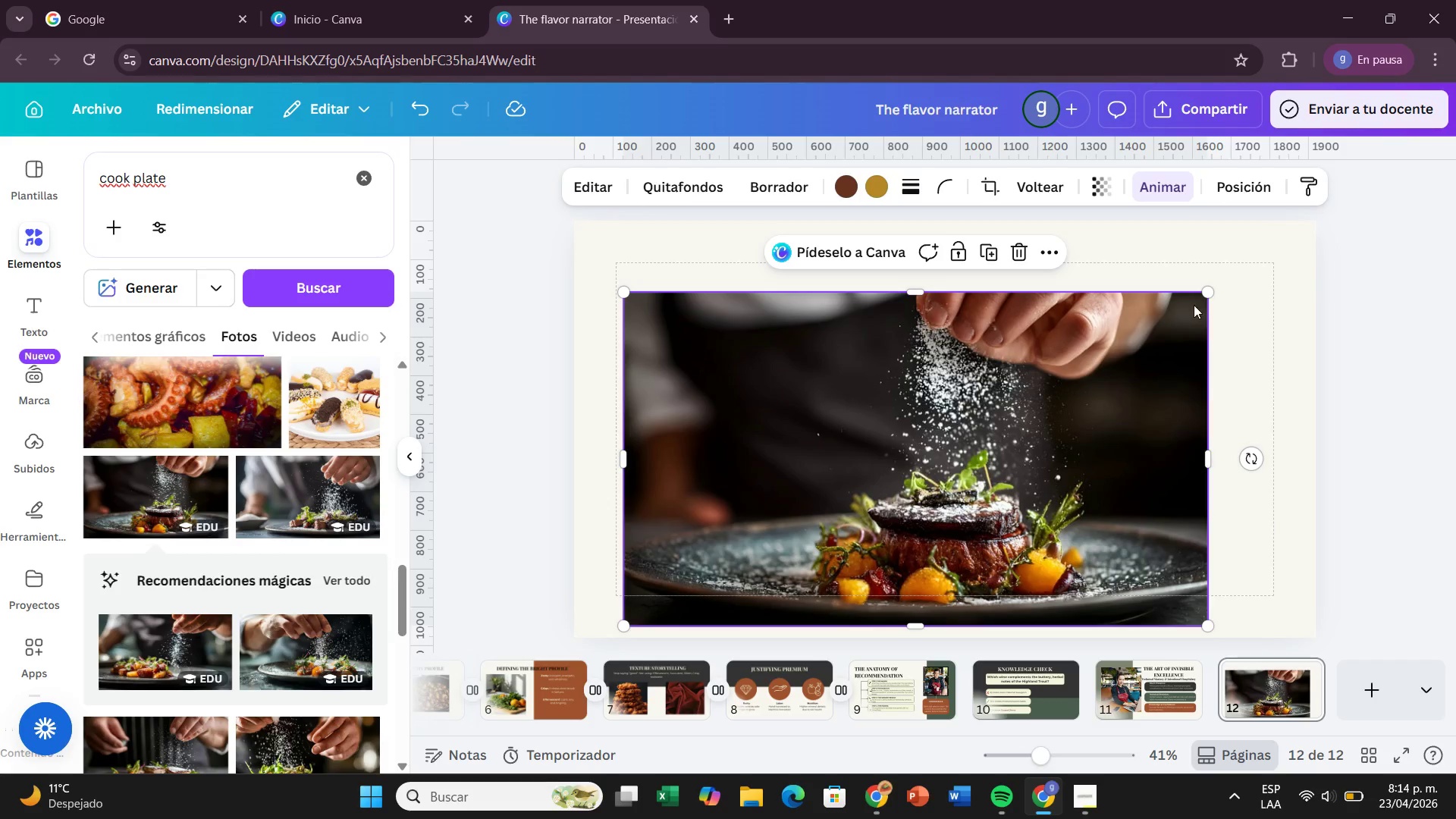 
left_click_drag(start_coordinate=[1208, 290], to_coordinate=[999, 357])
 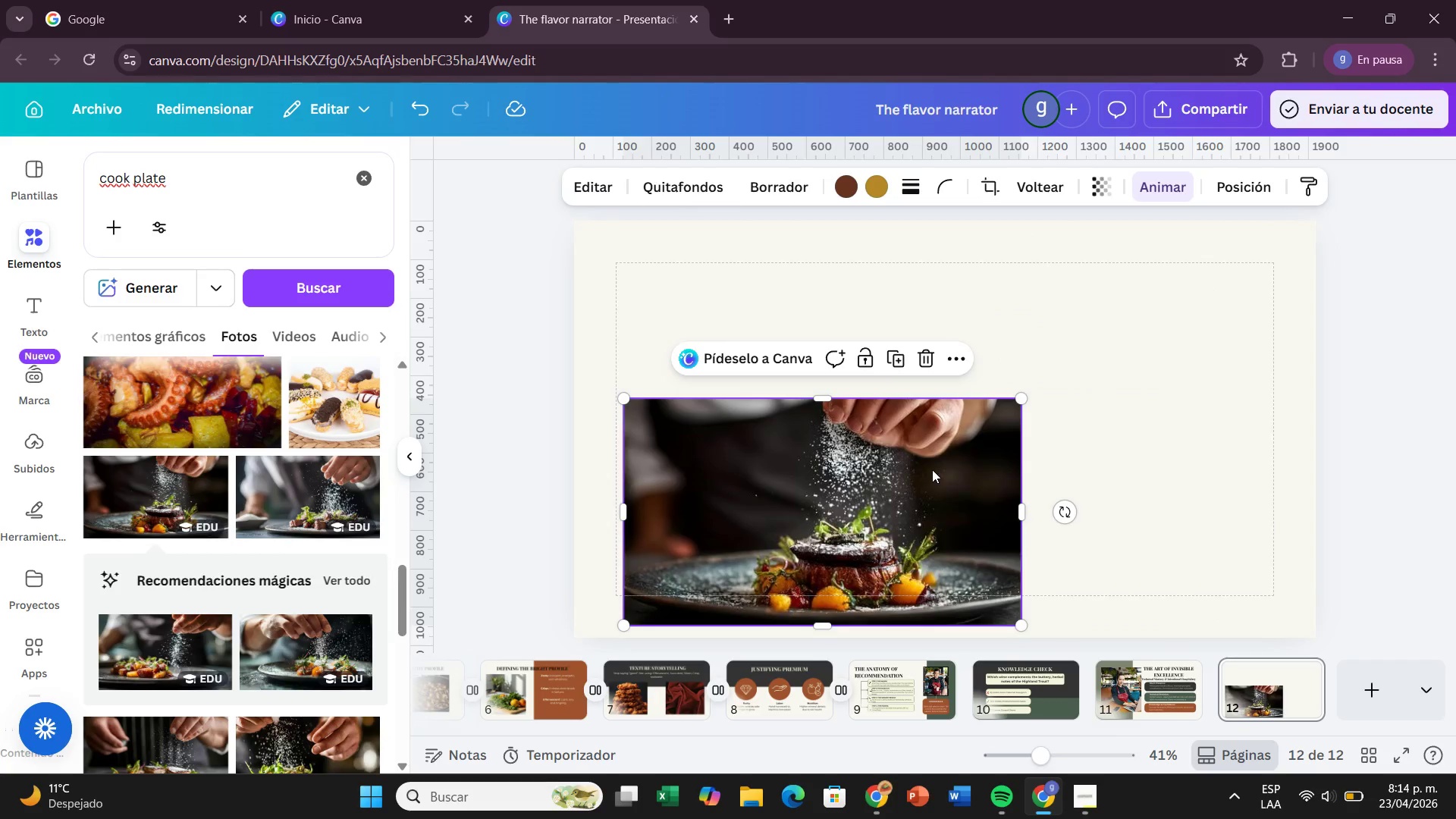 
left_click_drag(start_coordinate=[932, 469], to_coordinate=[922, 379])
 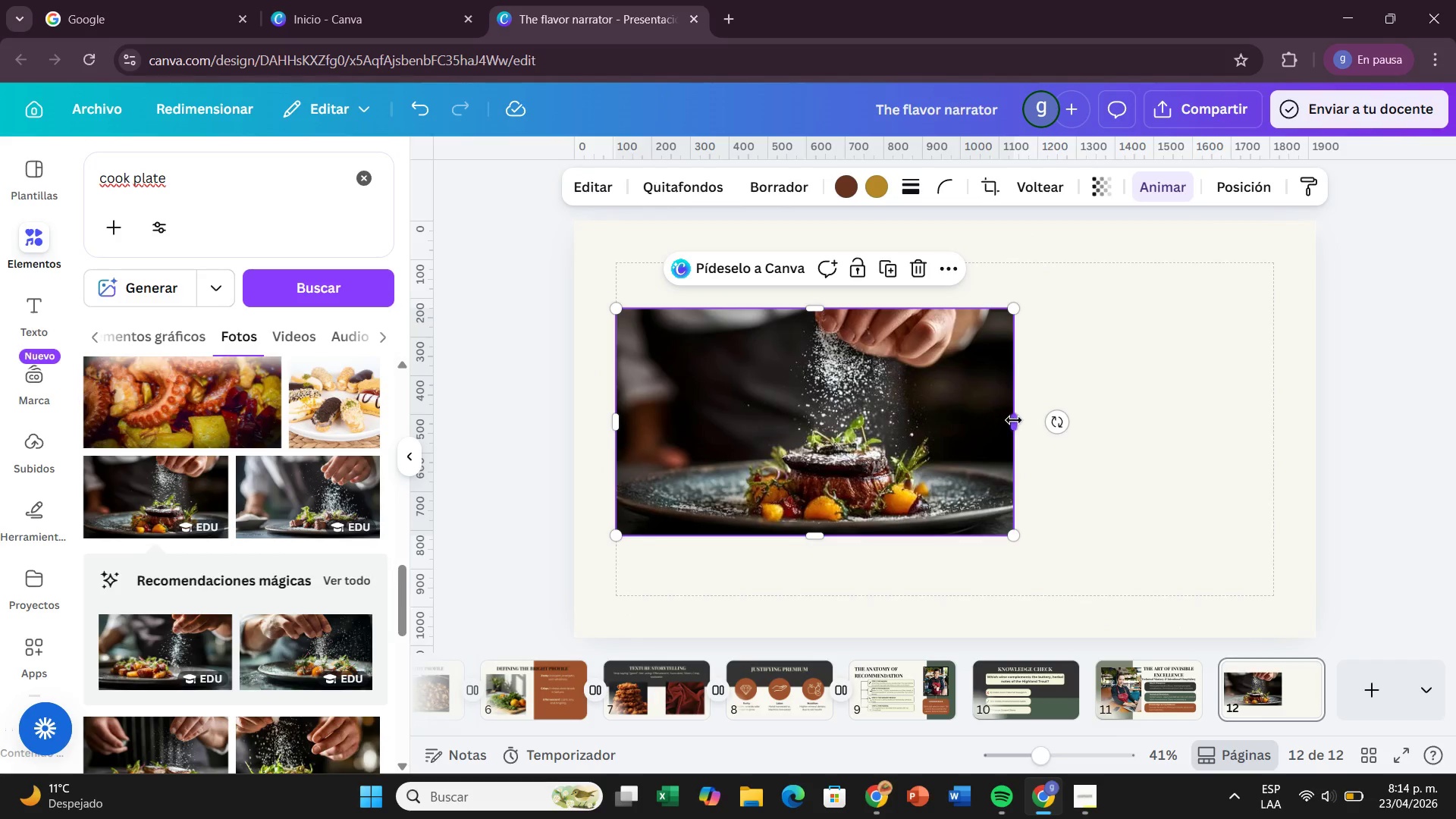 
left_click_drag(start_coordinate=[1015, 420], to_coordinate=[970, 424])
 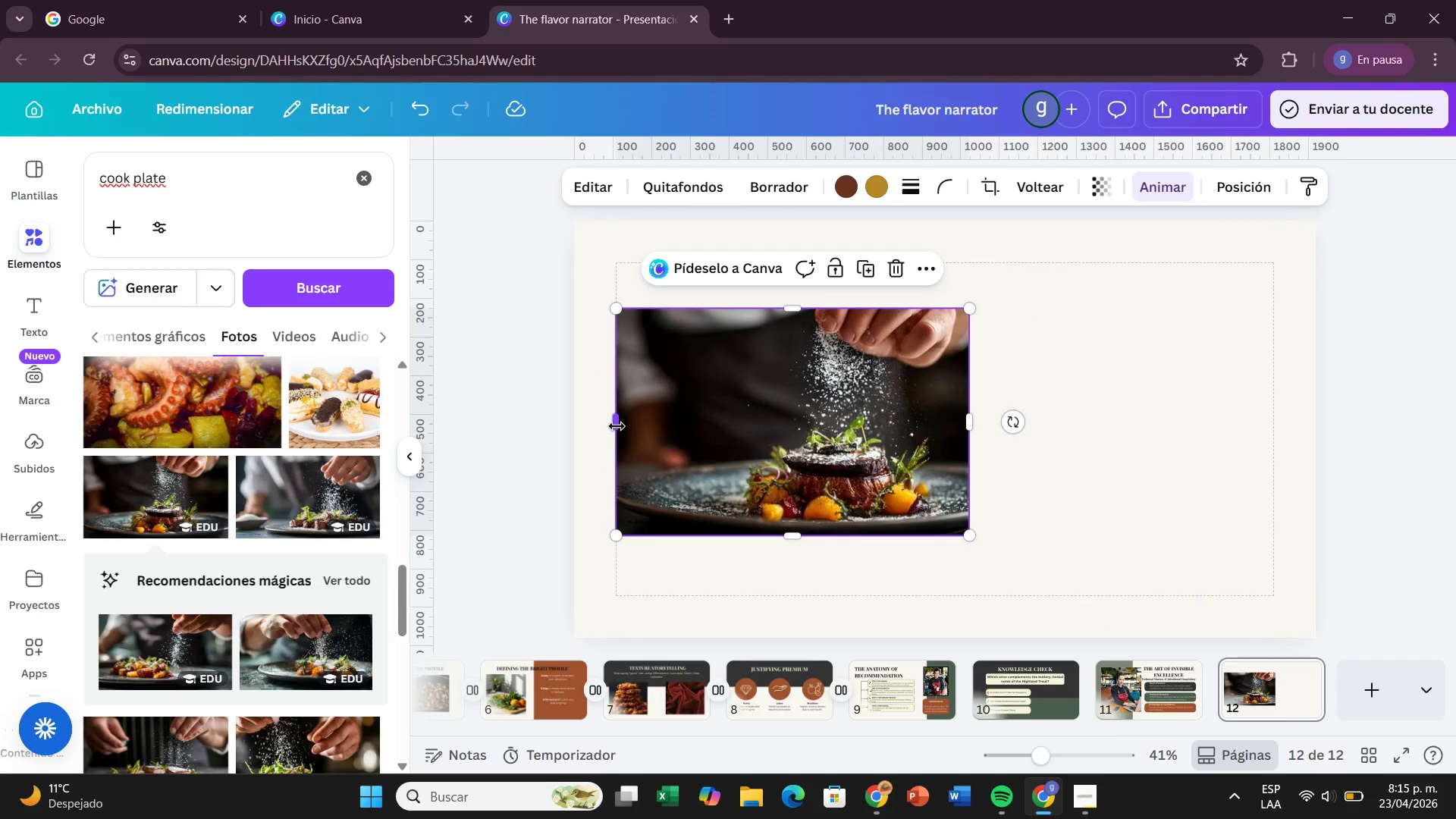 
left_click_drag(start_coordinate=[617, 426], to_coordinate=[663, 427])
 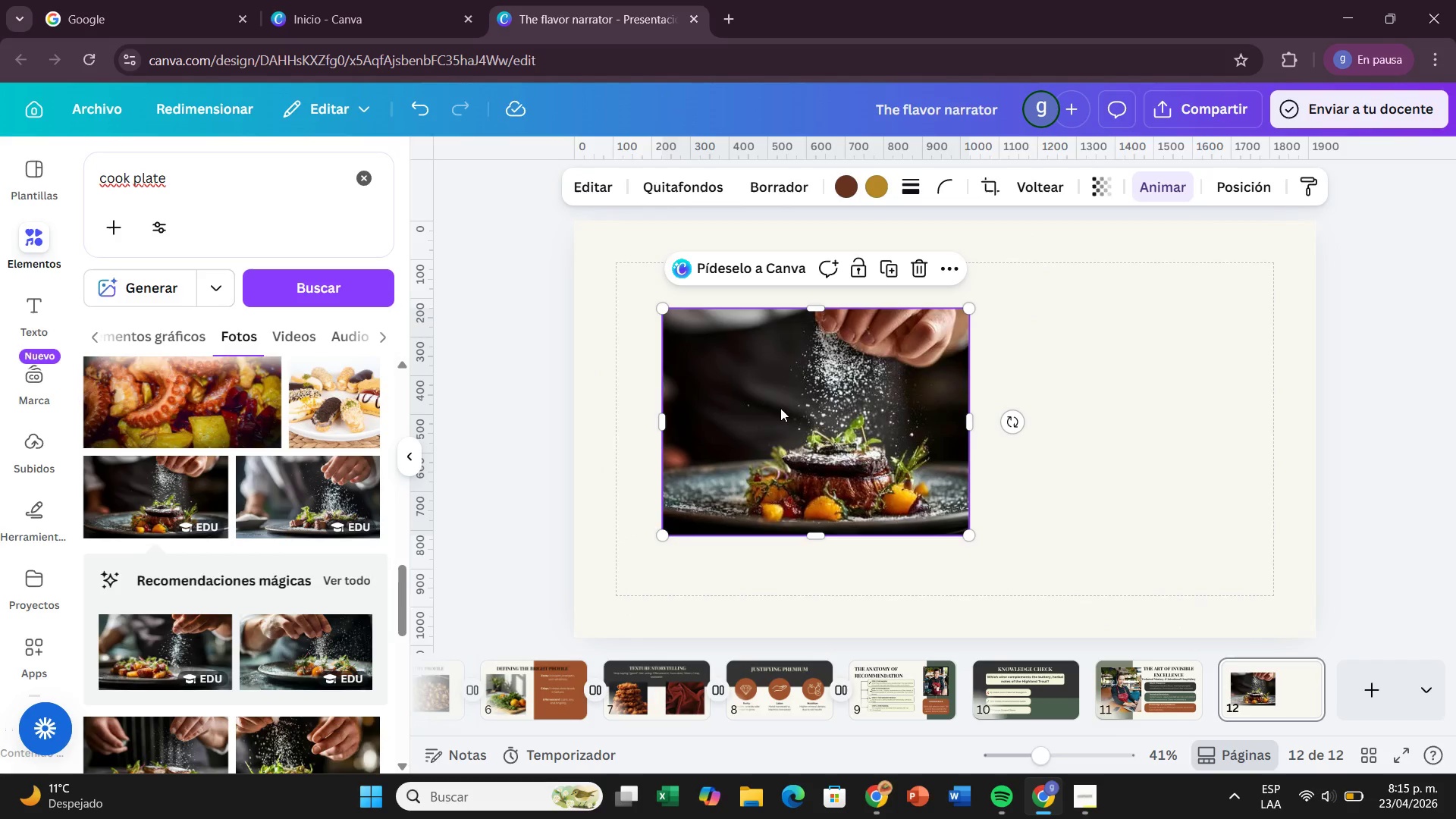 
left_click_drag(start_coordinate=[780, 408], to_coordinate=[734, 408])
 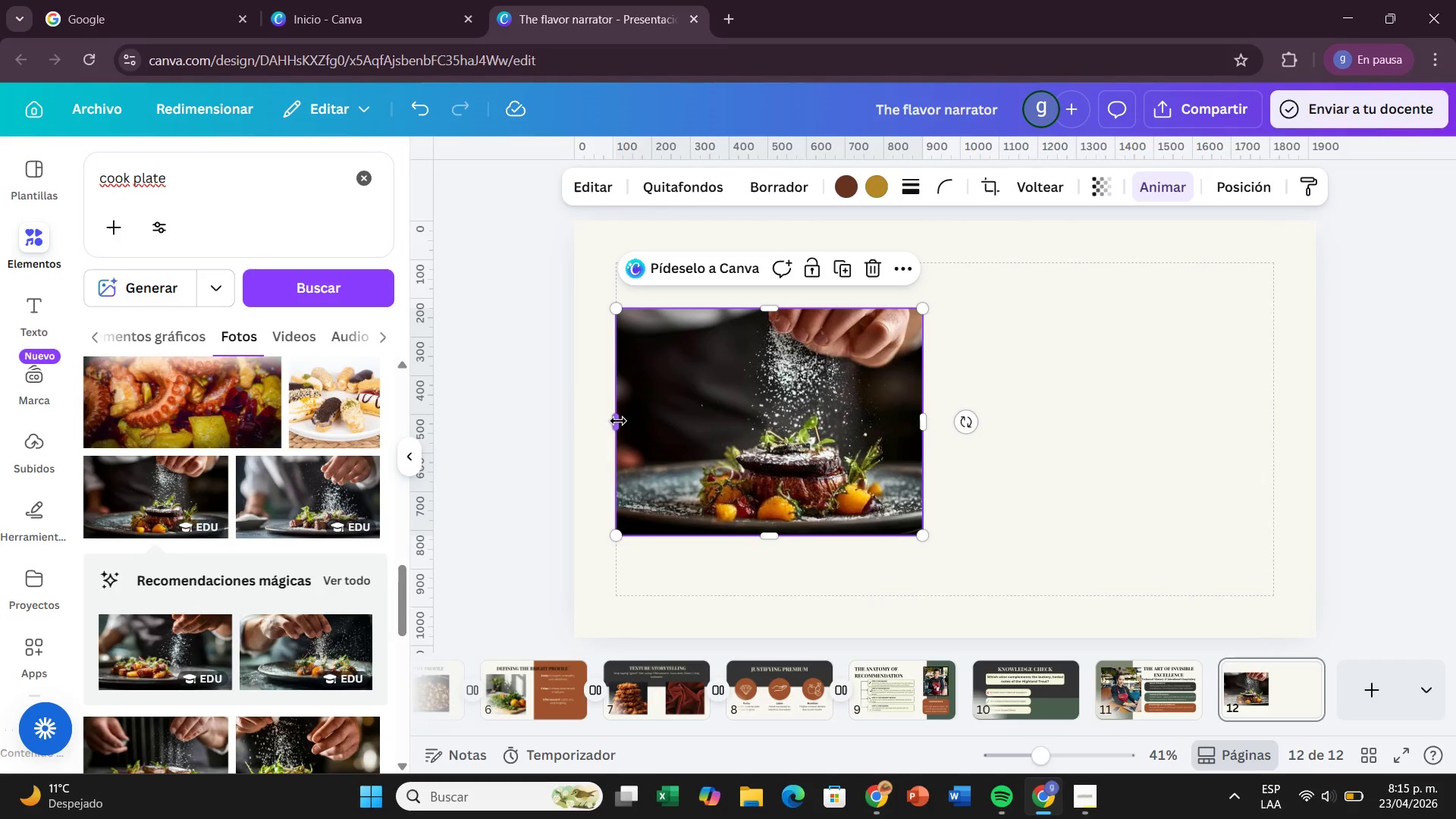 
left_click_drag(start_coordinate=[618, 421], to_coordinate=[642, 422])
 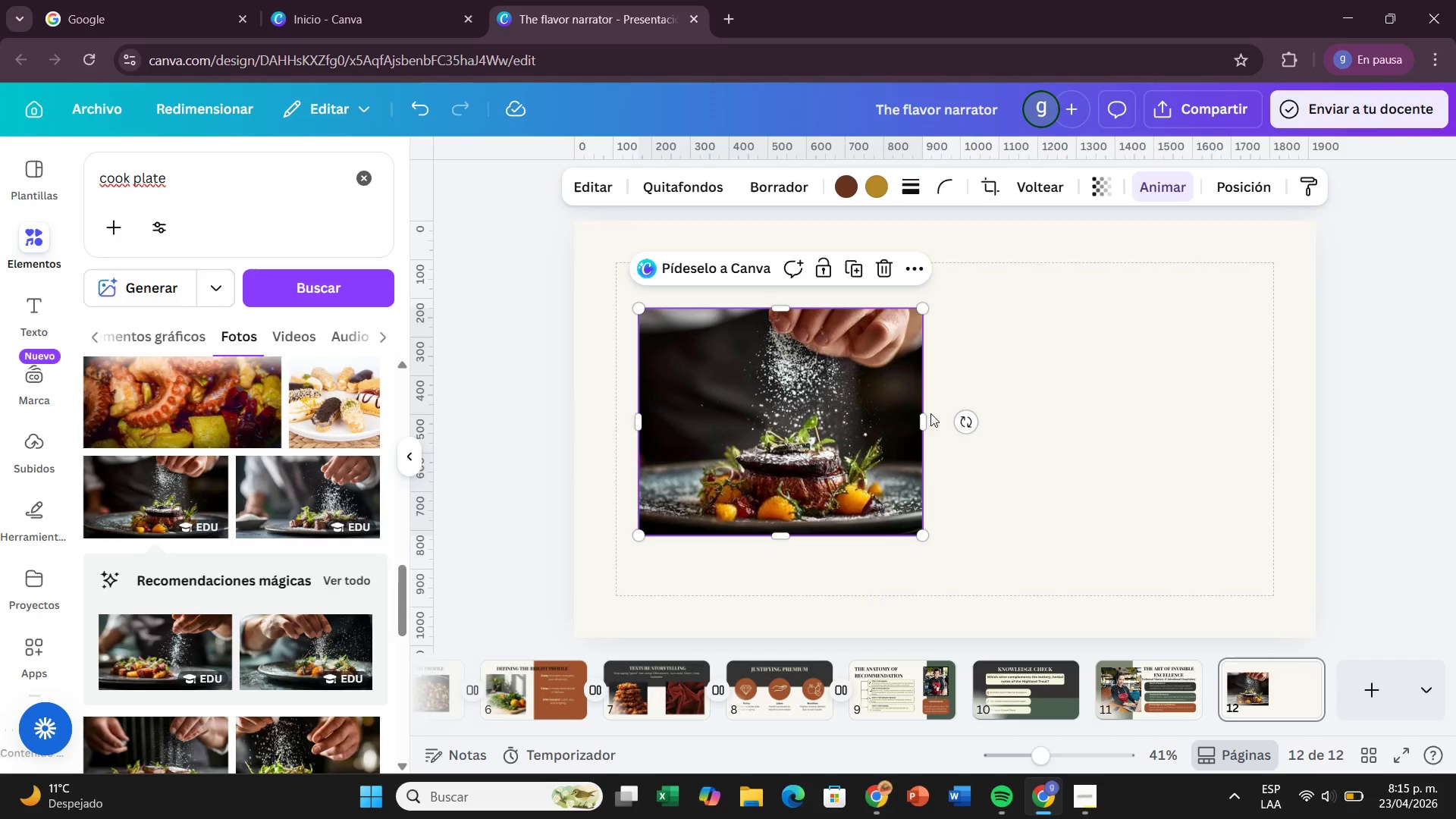 
left_click([952, 412])
 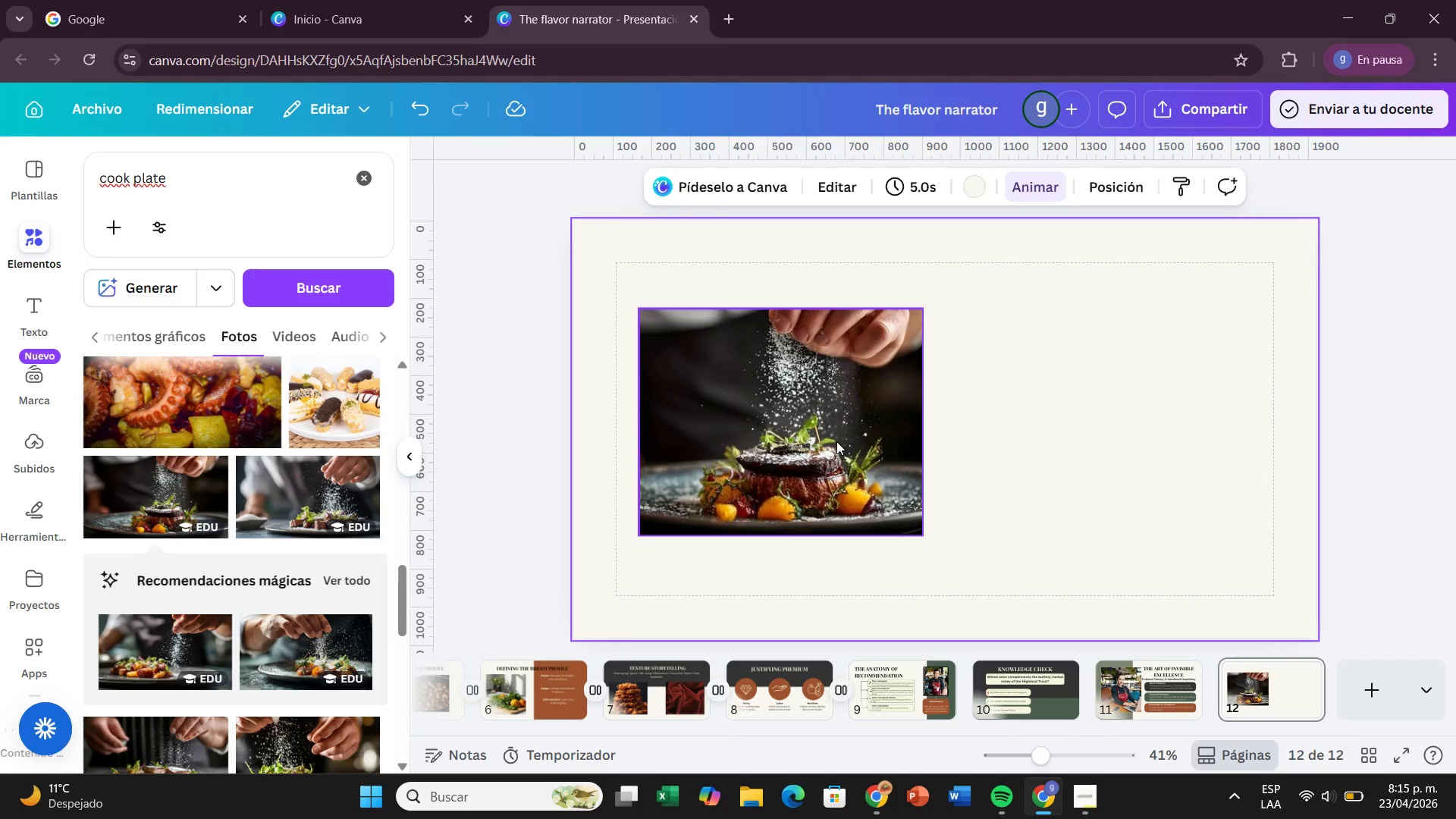 
left_click_drag(start_coordinate=[836, 441], to_coordinate=[813, 441])
 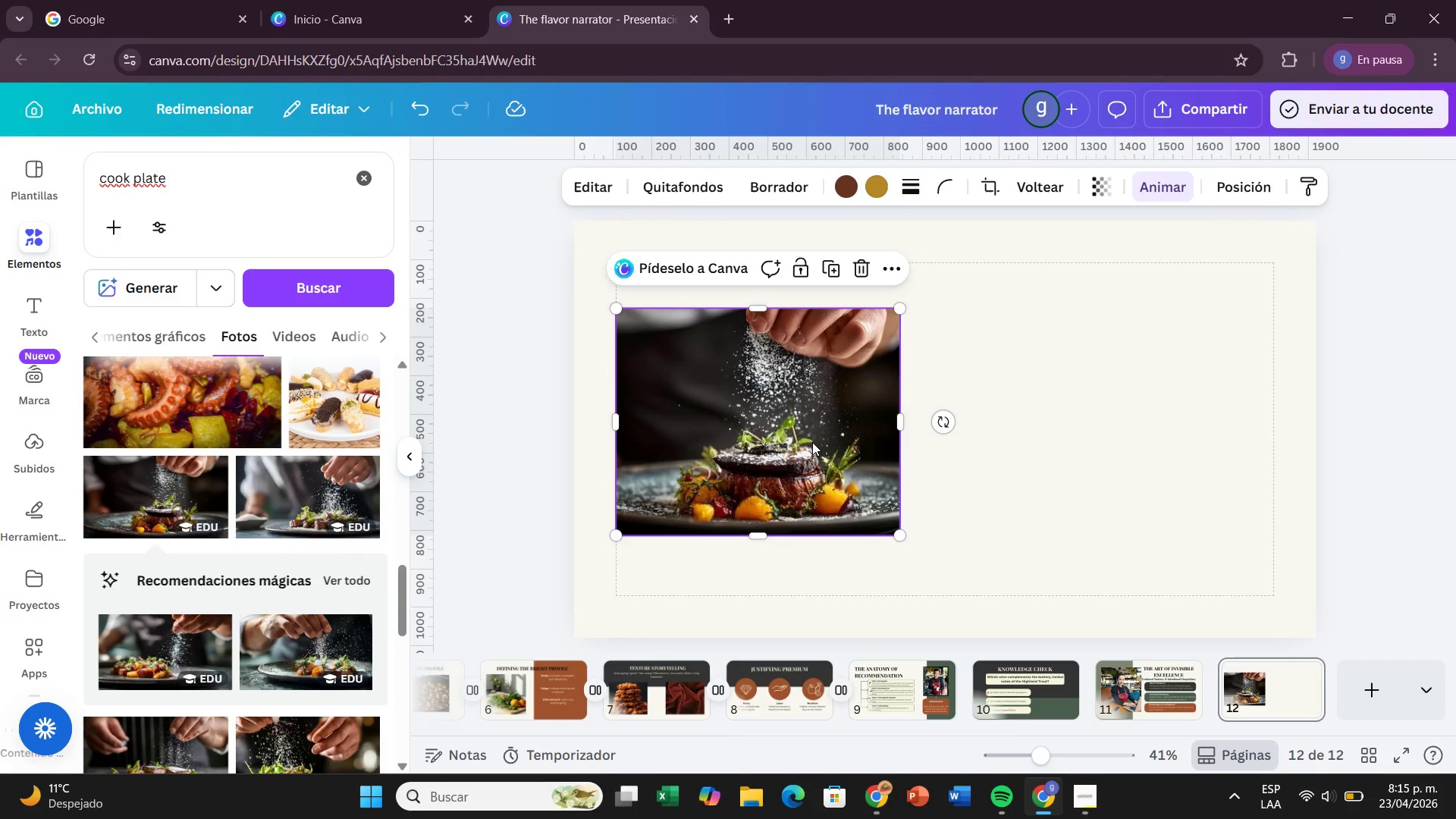 
wait(34.2)
 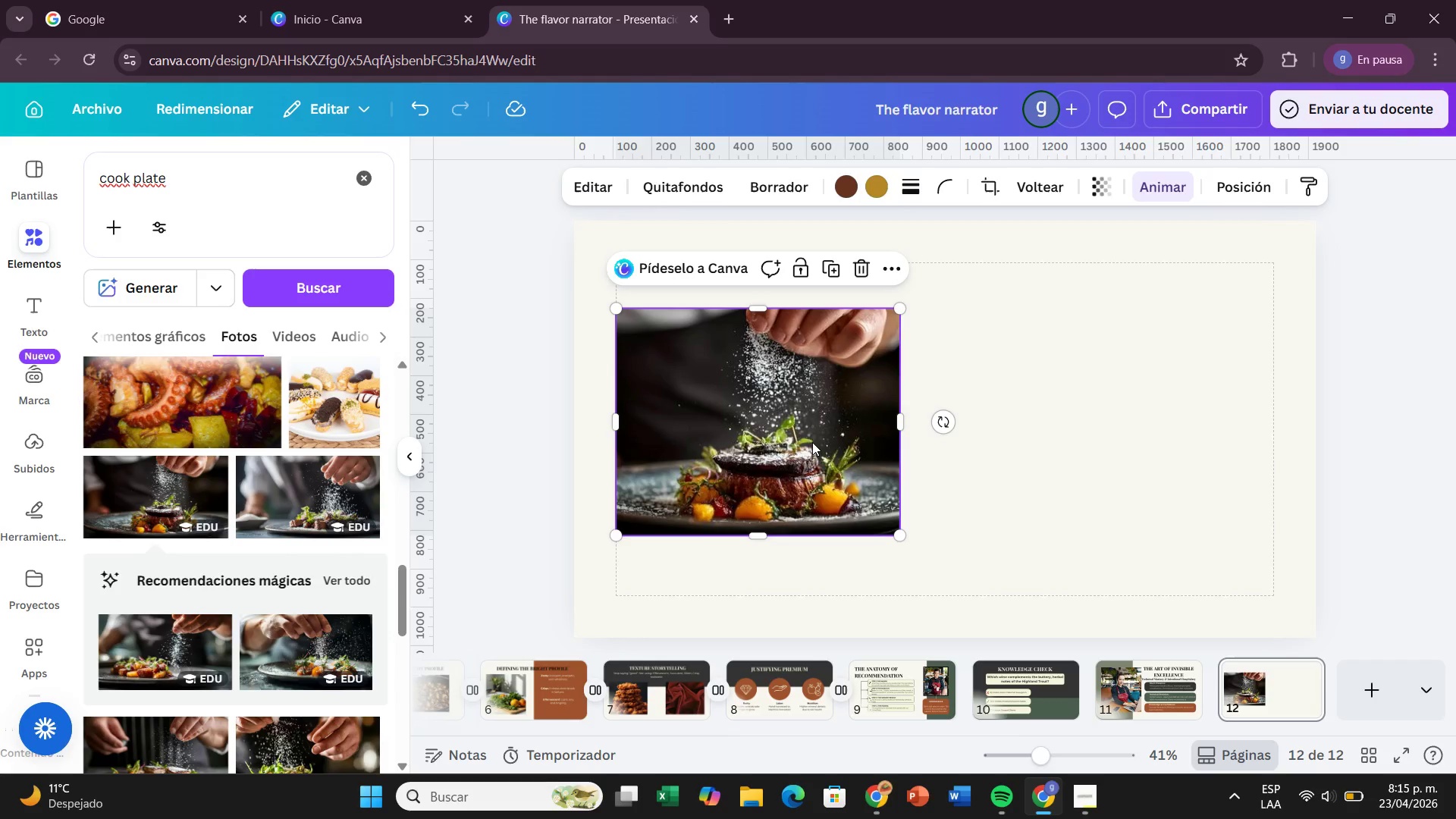 
left_click([765, 690])
 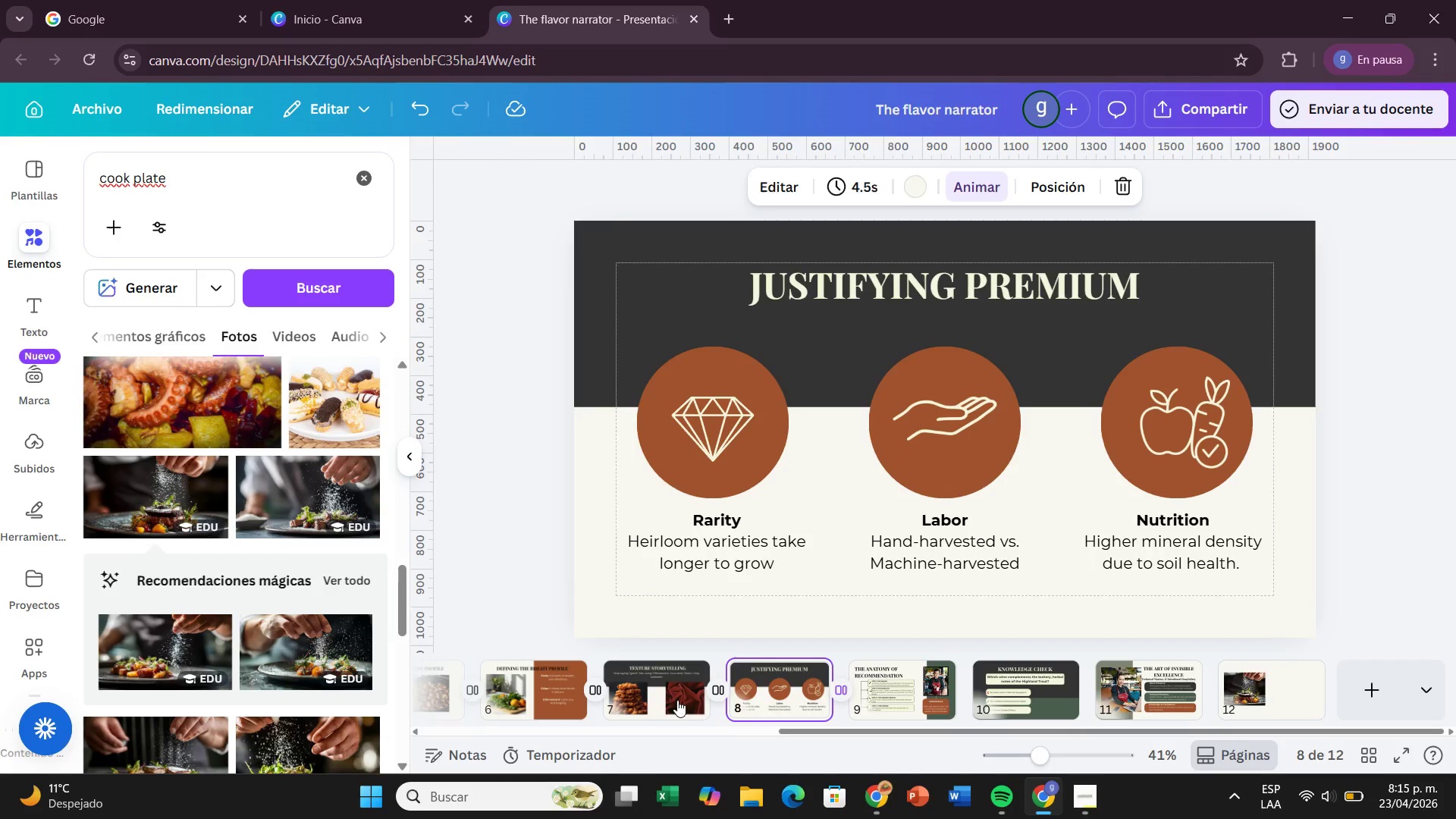 
left_click([649, 706])
 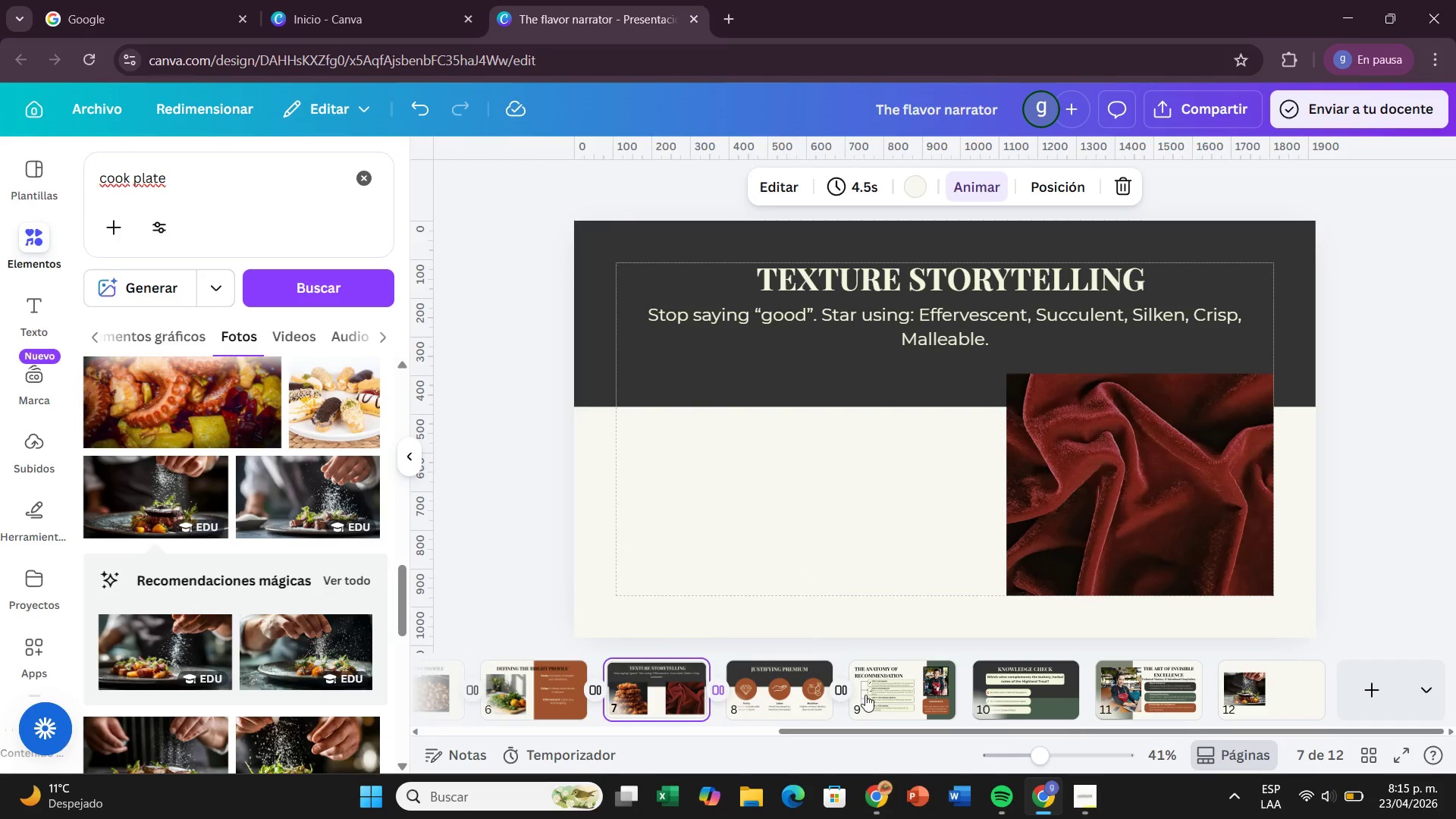 
left_click([865, 695])
 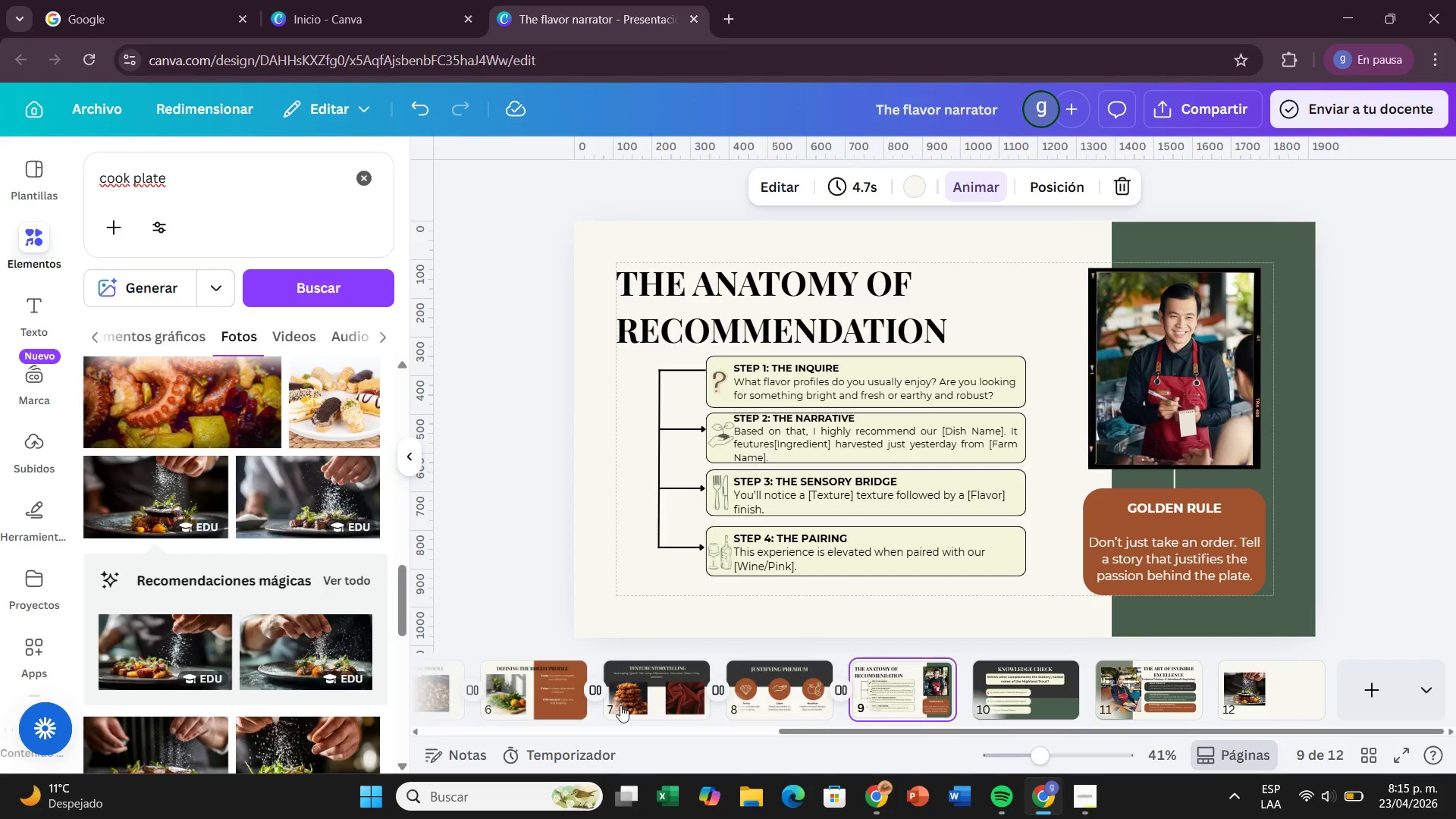 
left_click([578, 708])
 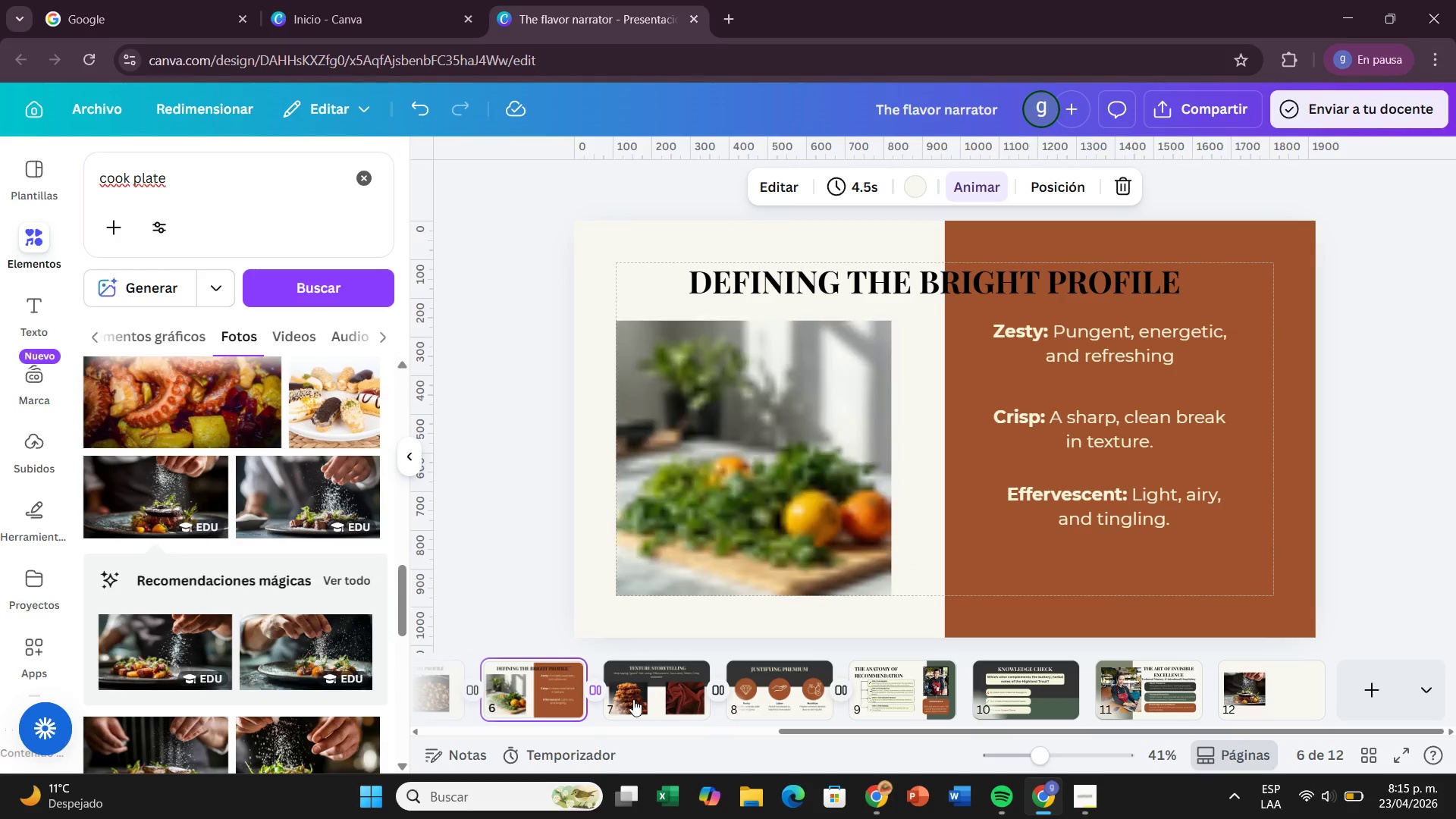 
left_click([634, 699])
 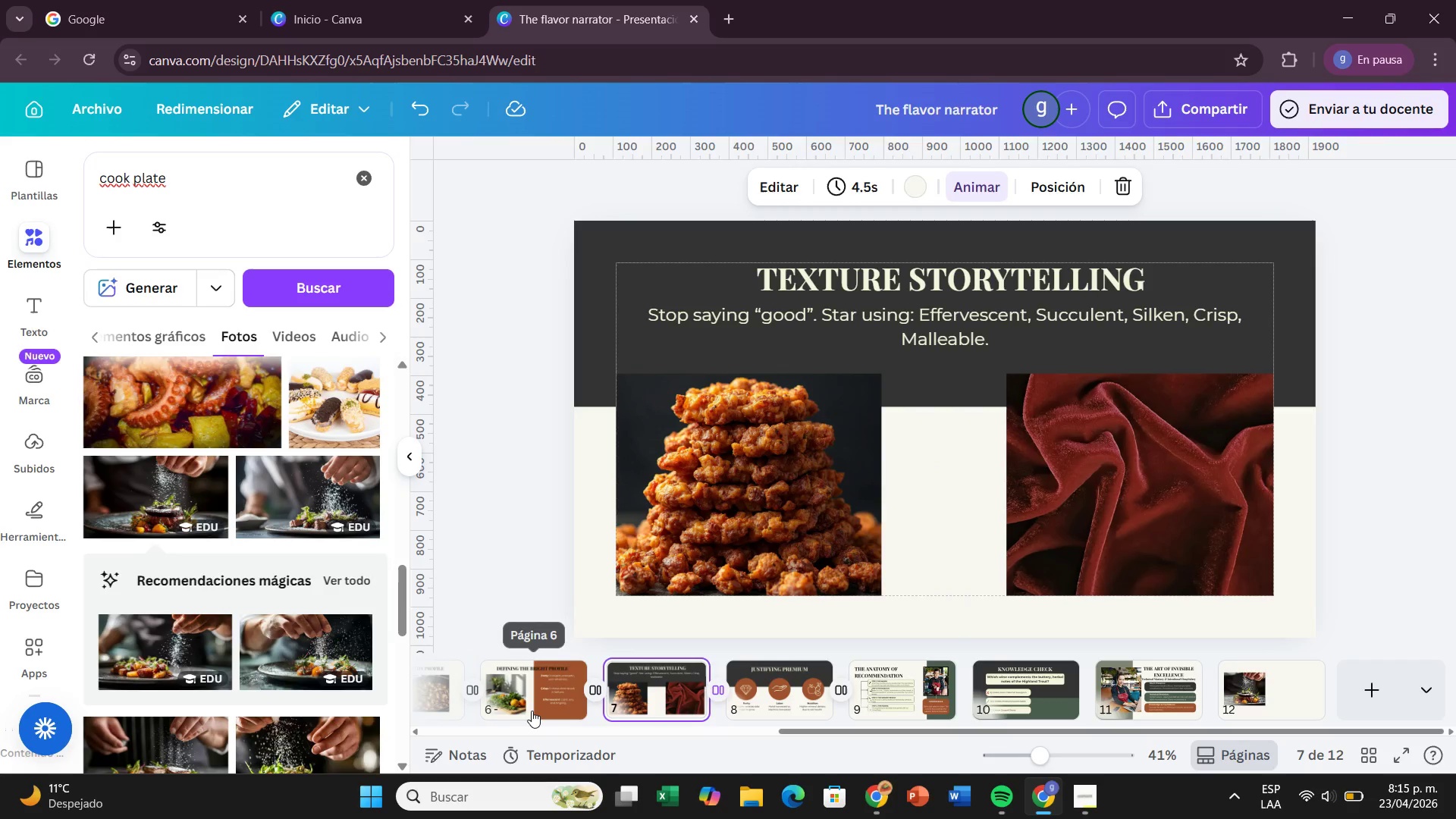 
left_click([532, 711])
 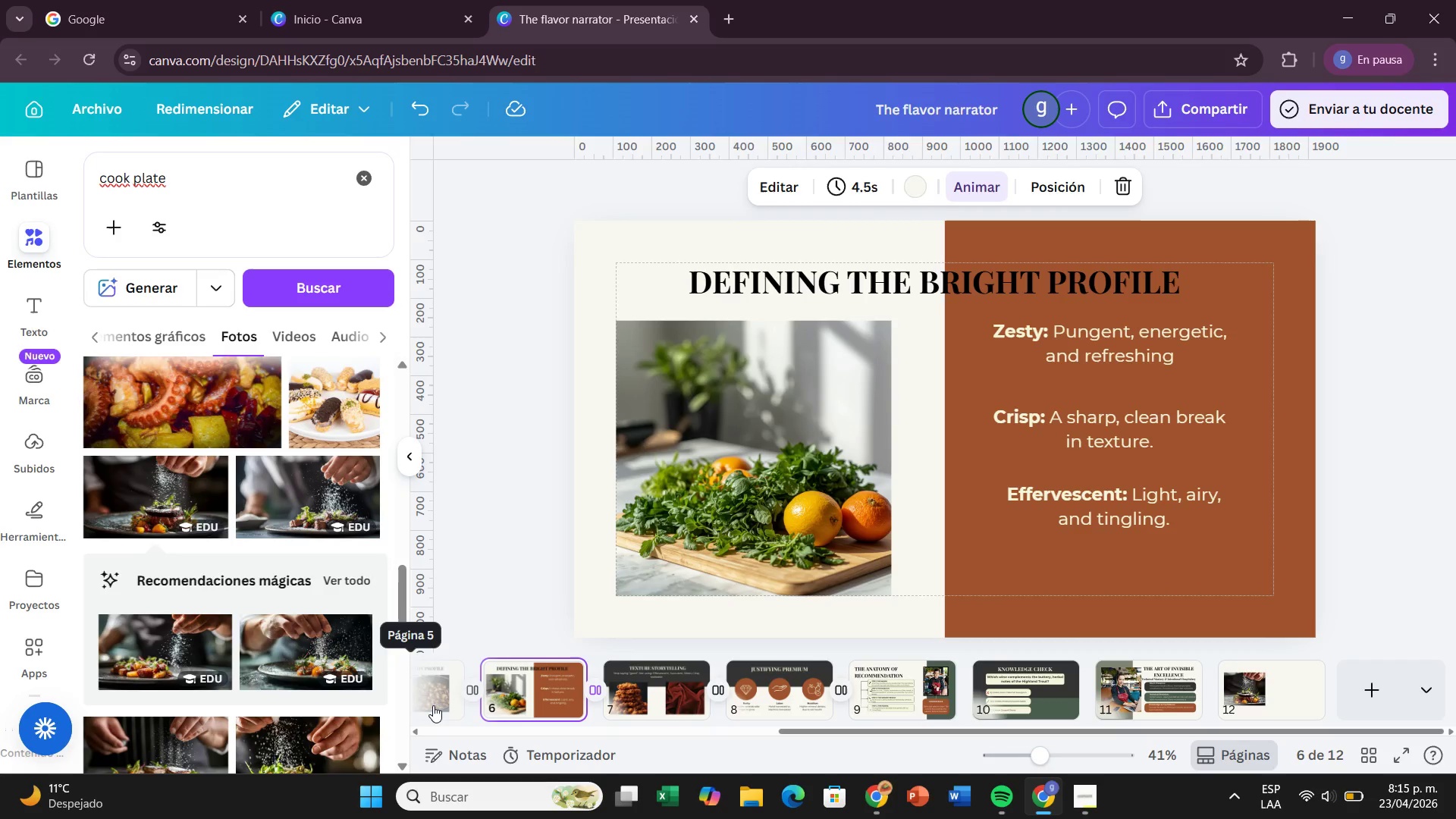 
left_click([439, 705])
 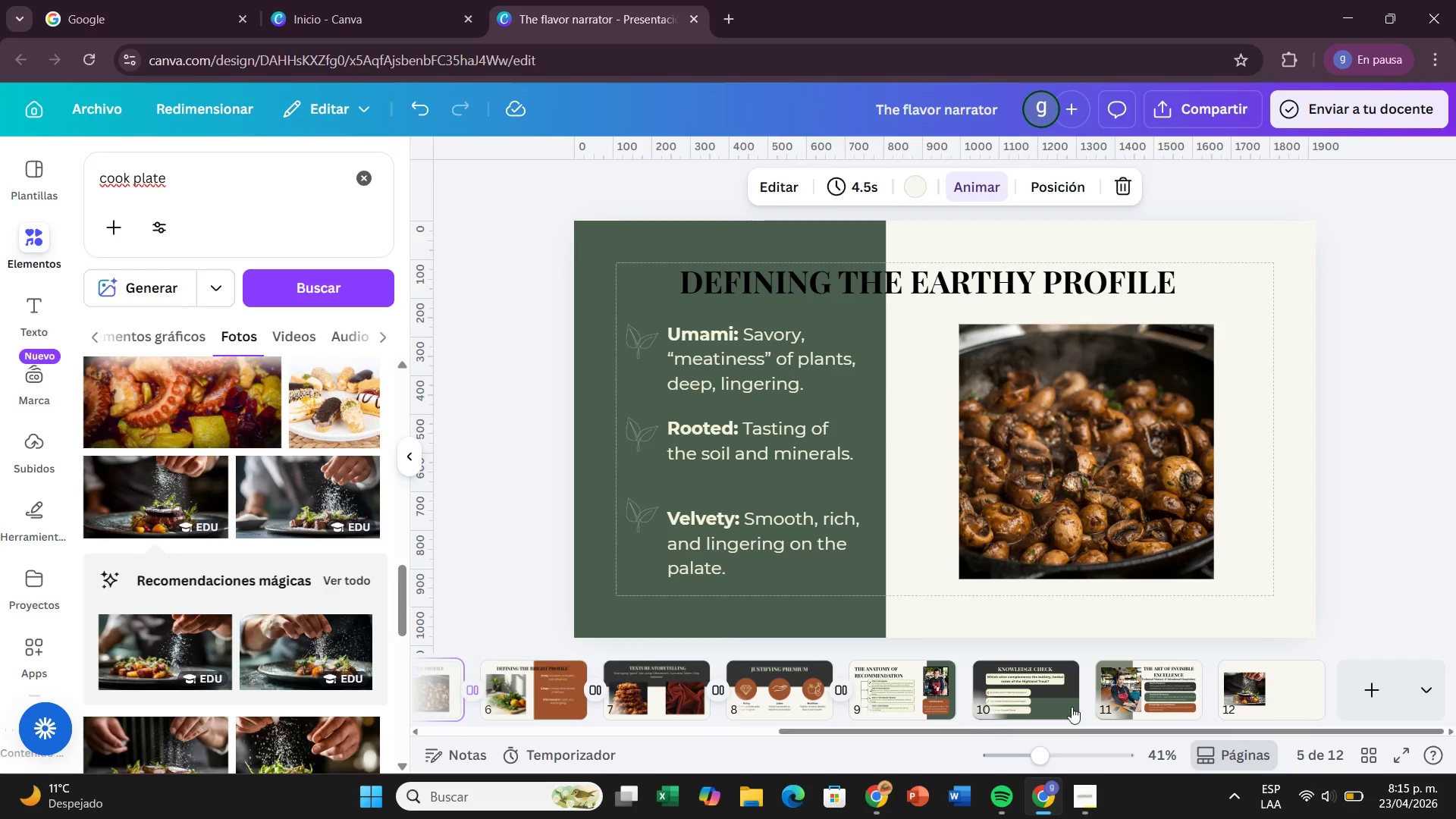 
left_click_drag(start_coordinate=[1122, 729], to_coordinate=[649, 750])
 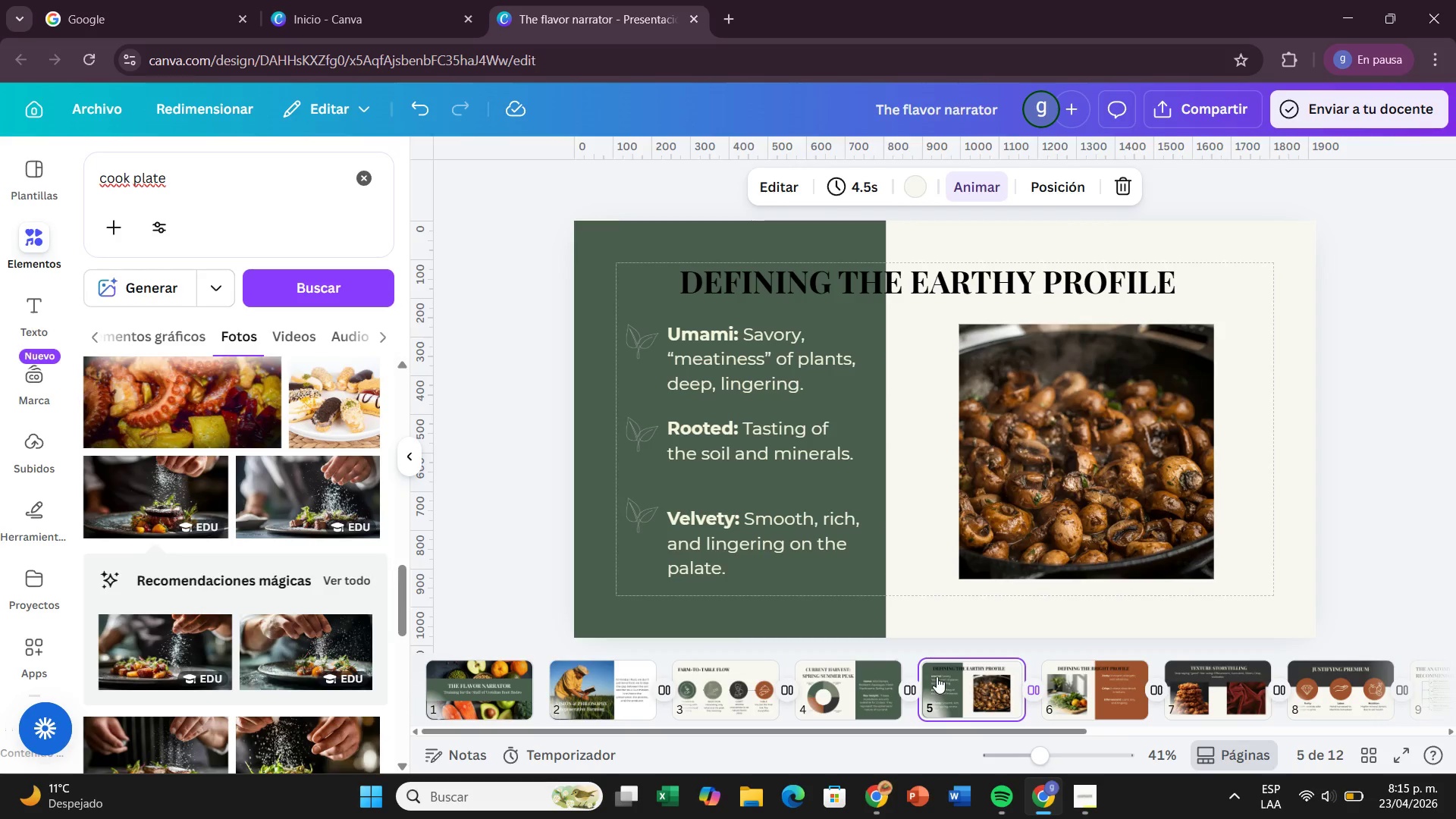 
left_click([956, 676])
 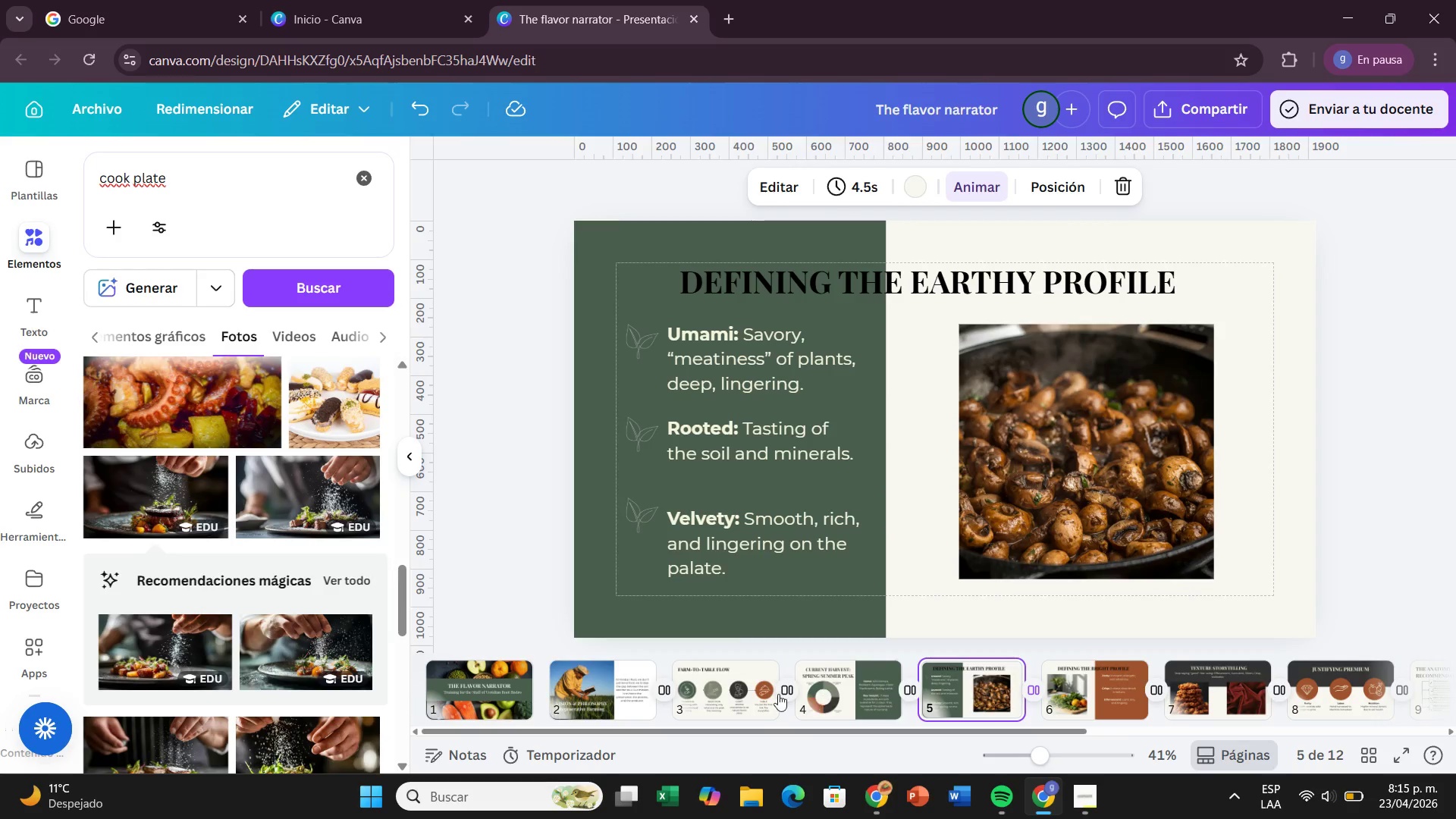 
left_click([774, 694])
 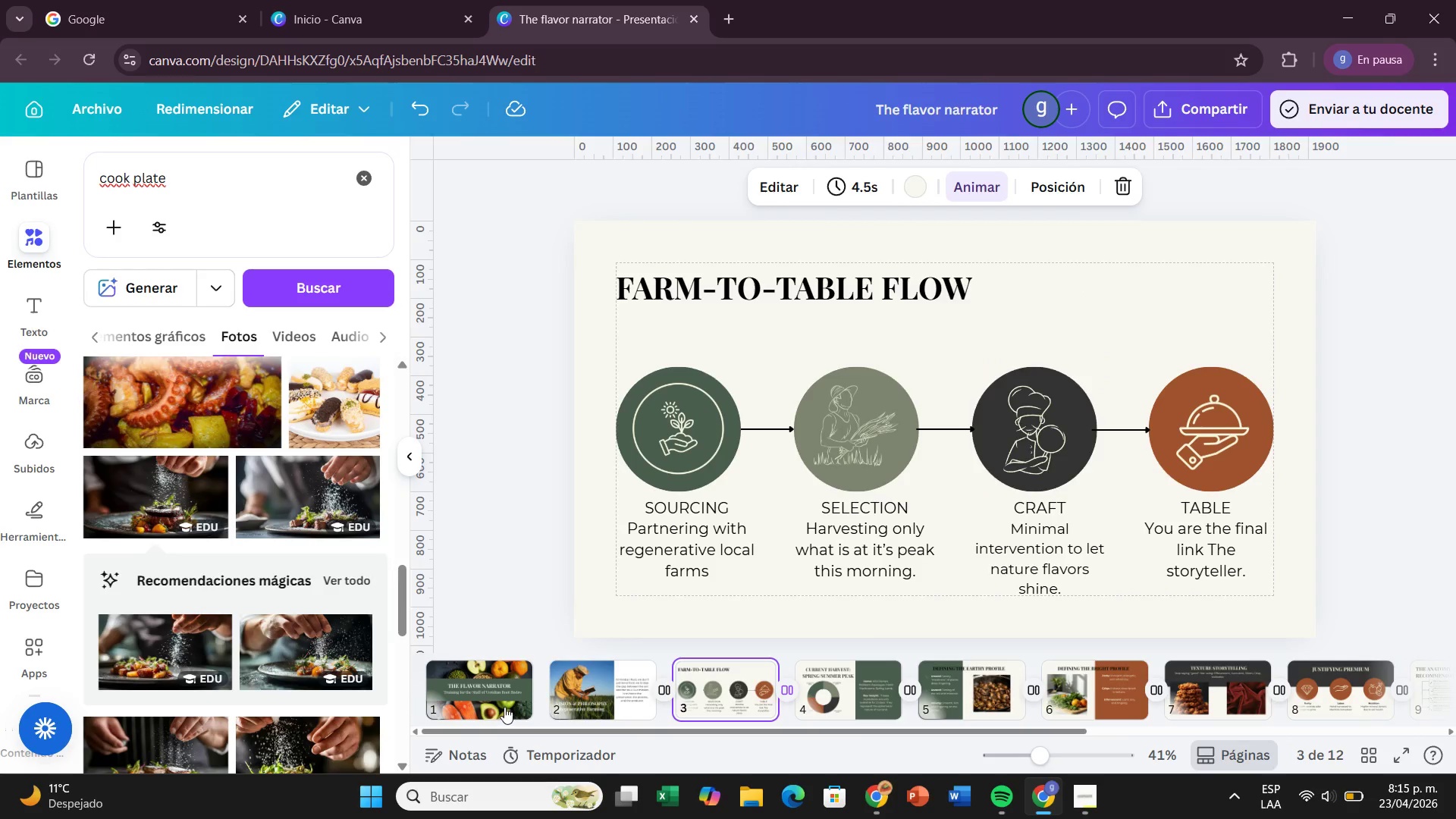 
left_click([494, 707])
 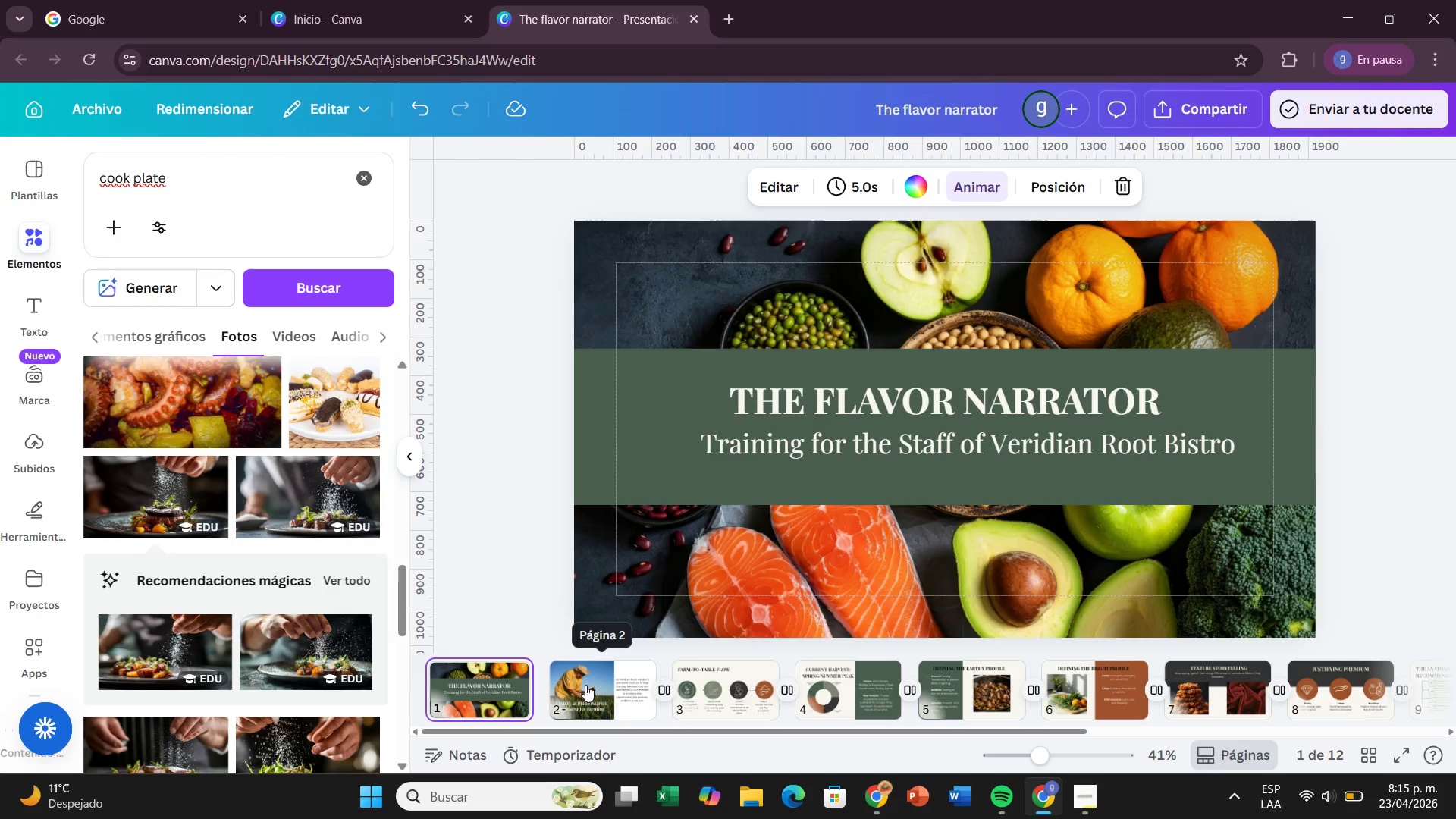 
left_click([585, 685])
 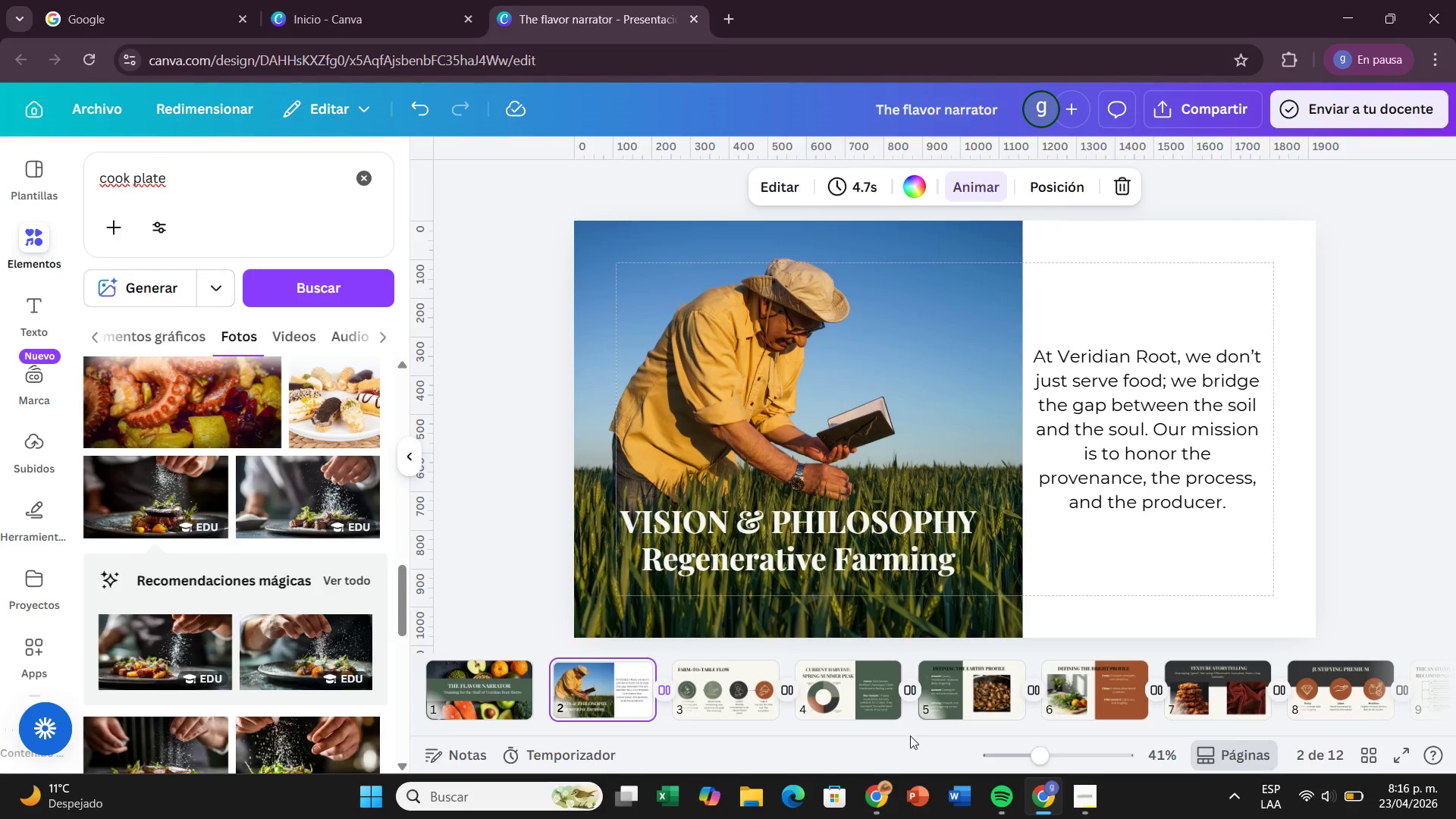 
left_click_drag(start_coordinate=[910, 734], to_coordinate=[1352, 740])
 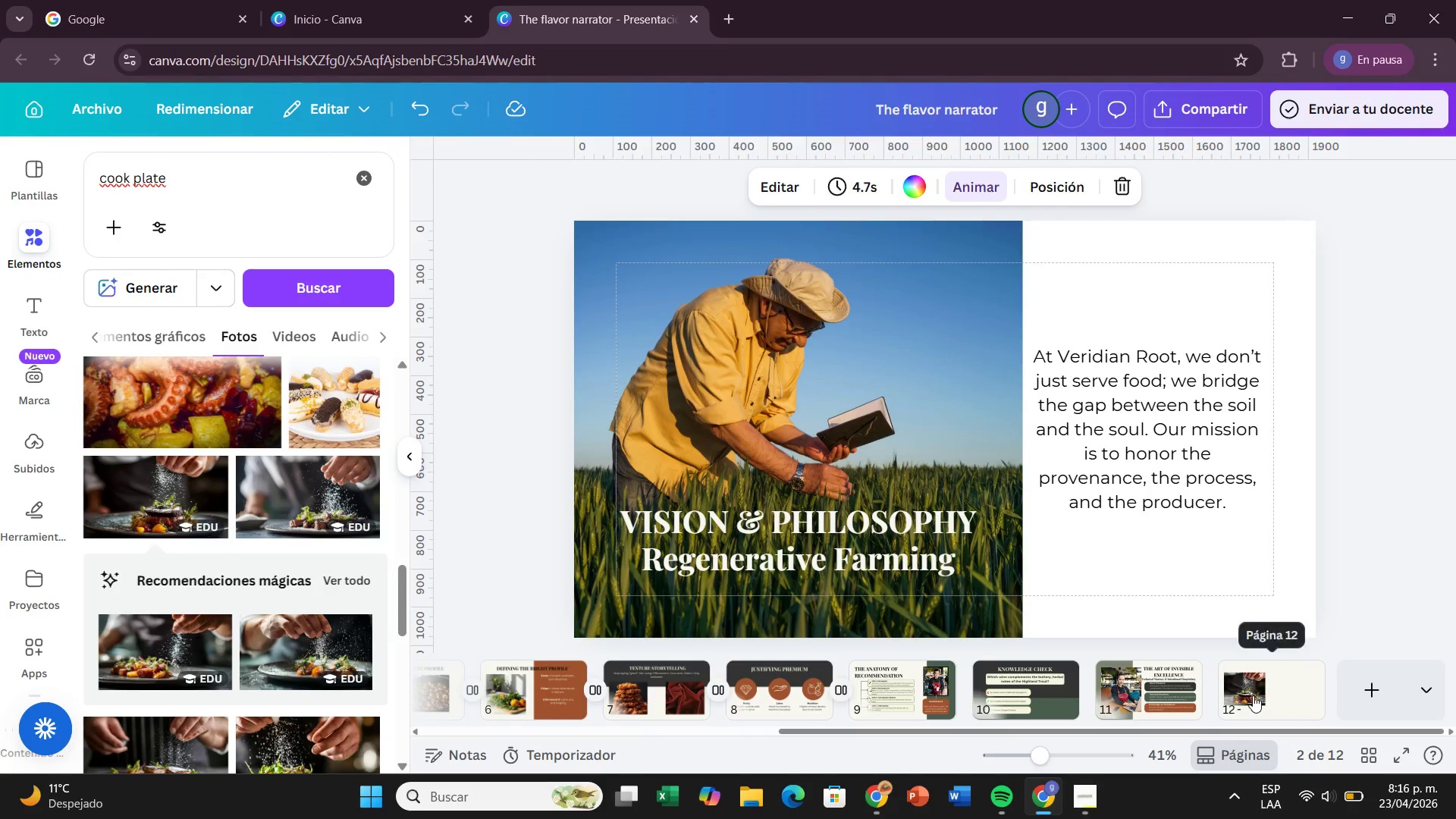 
left_click([1253, 695])
 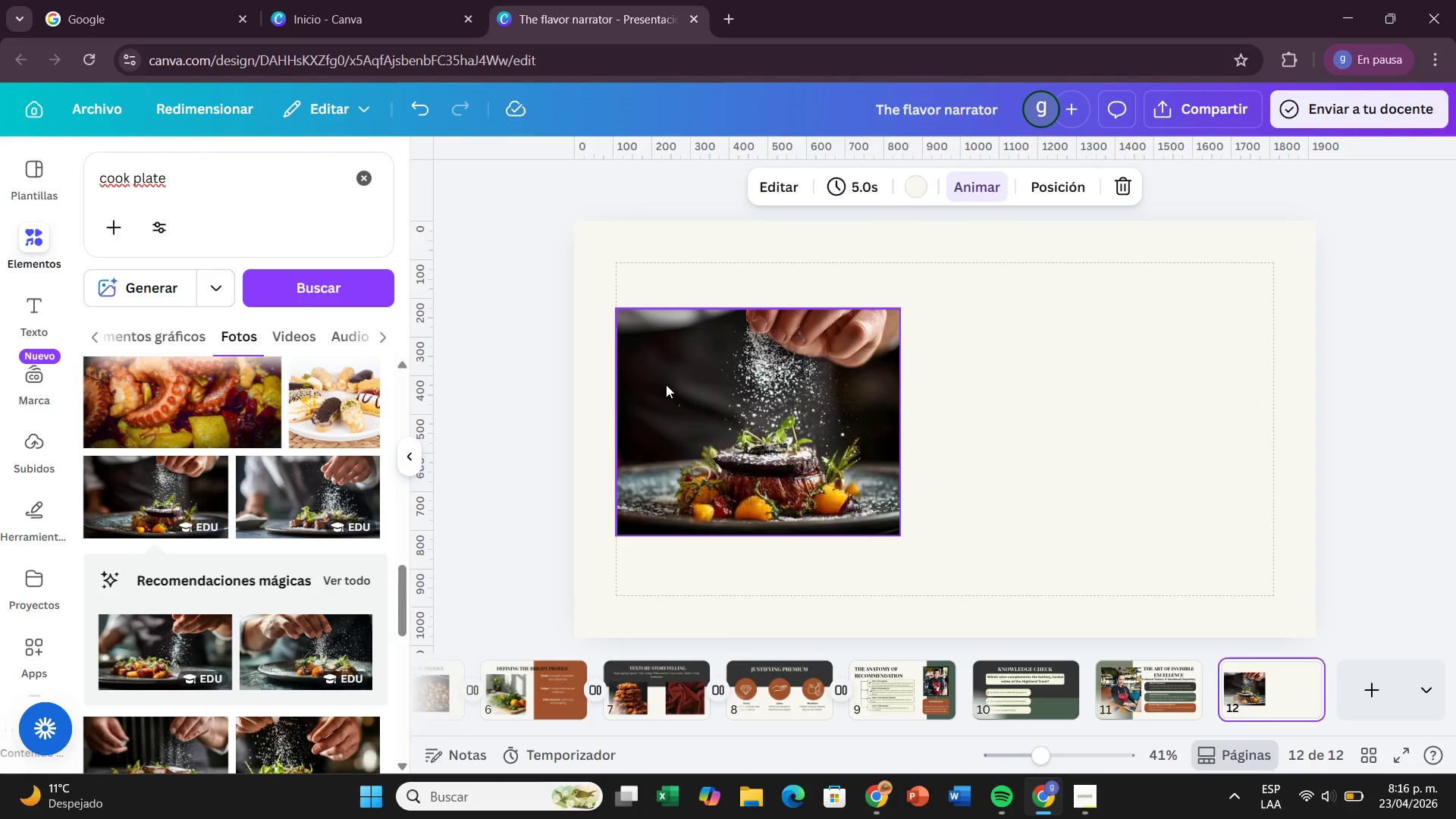 
left_click_drag(start_coordinate=[666, 384], to_coordinate=[668, 410])
 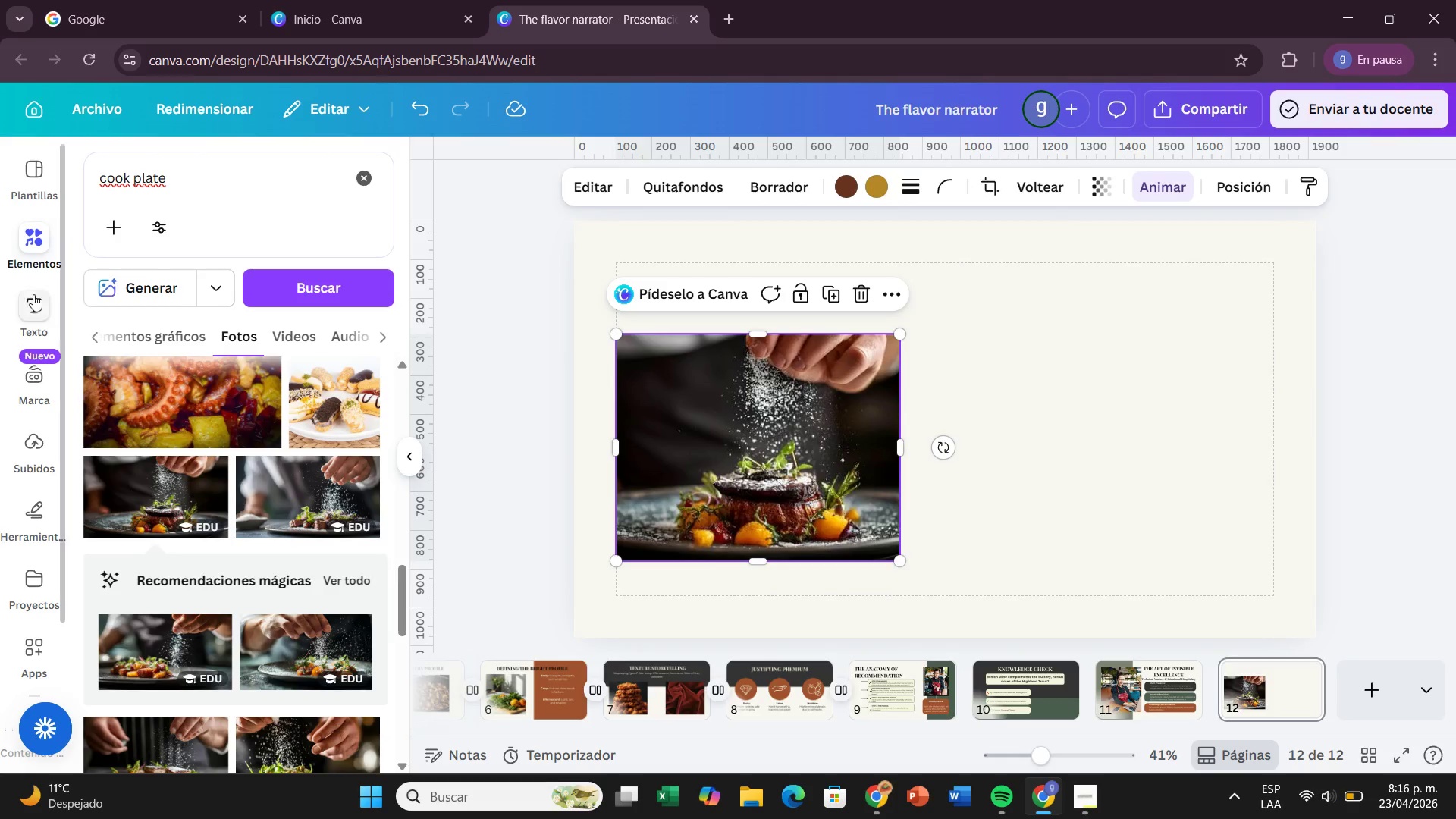 
left_click([38, 307])
 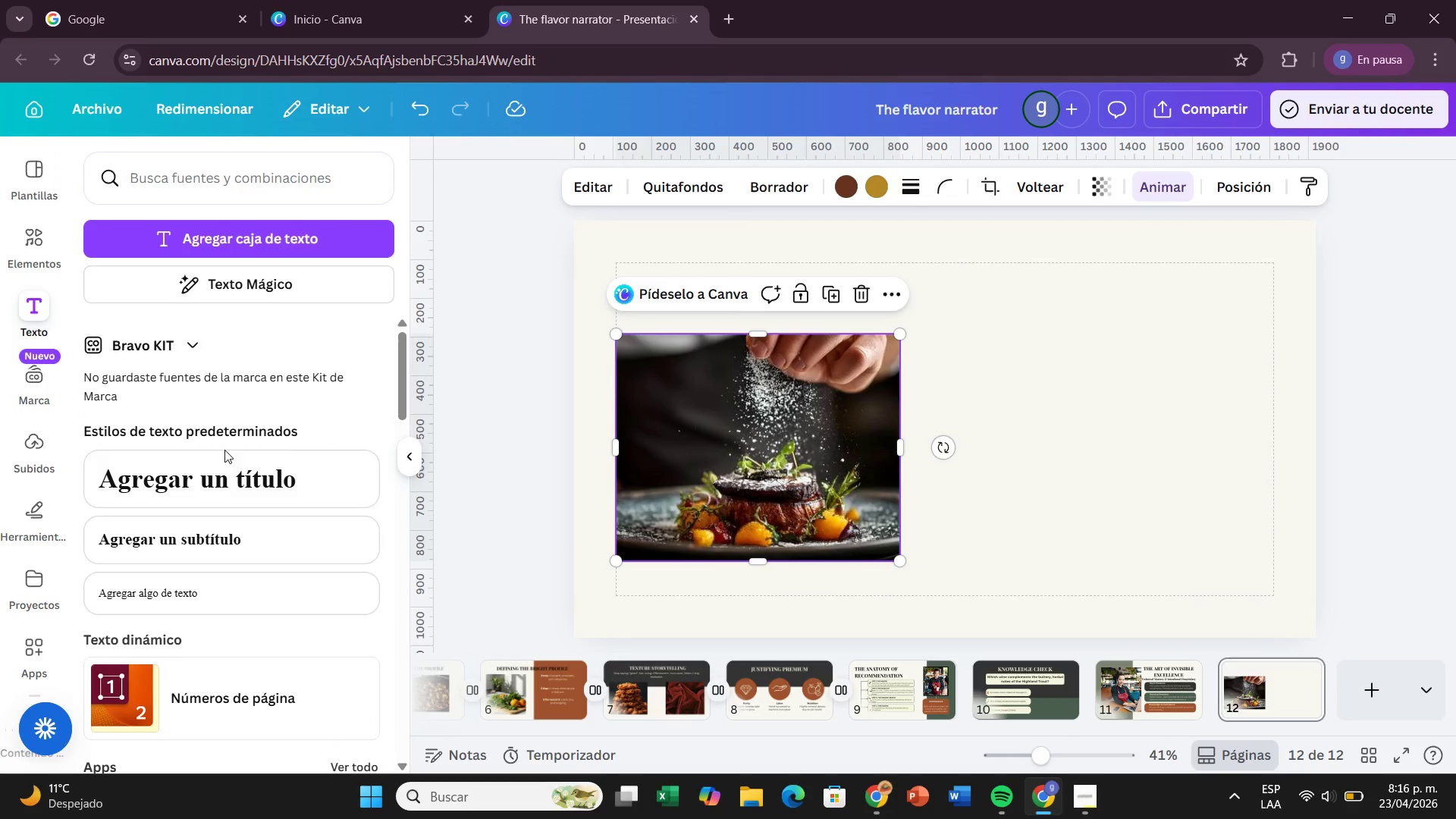 
left_click([219, 461])
 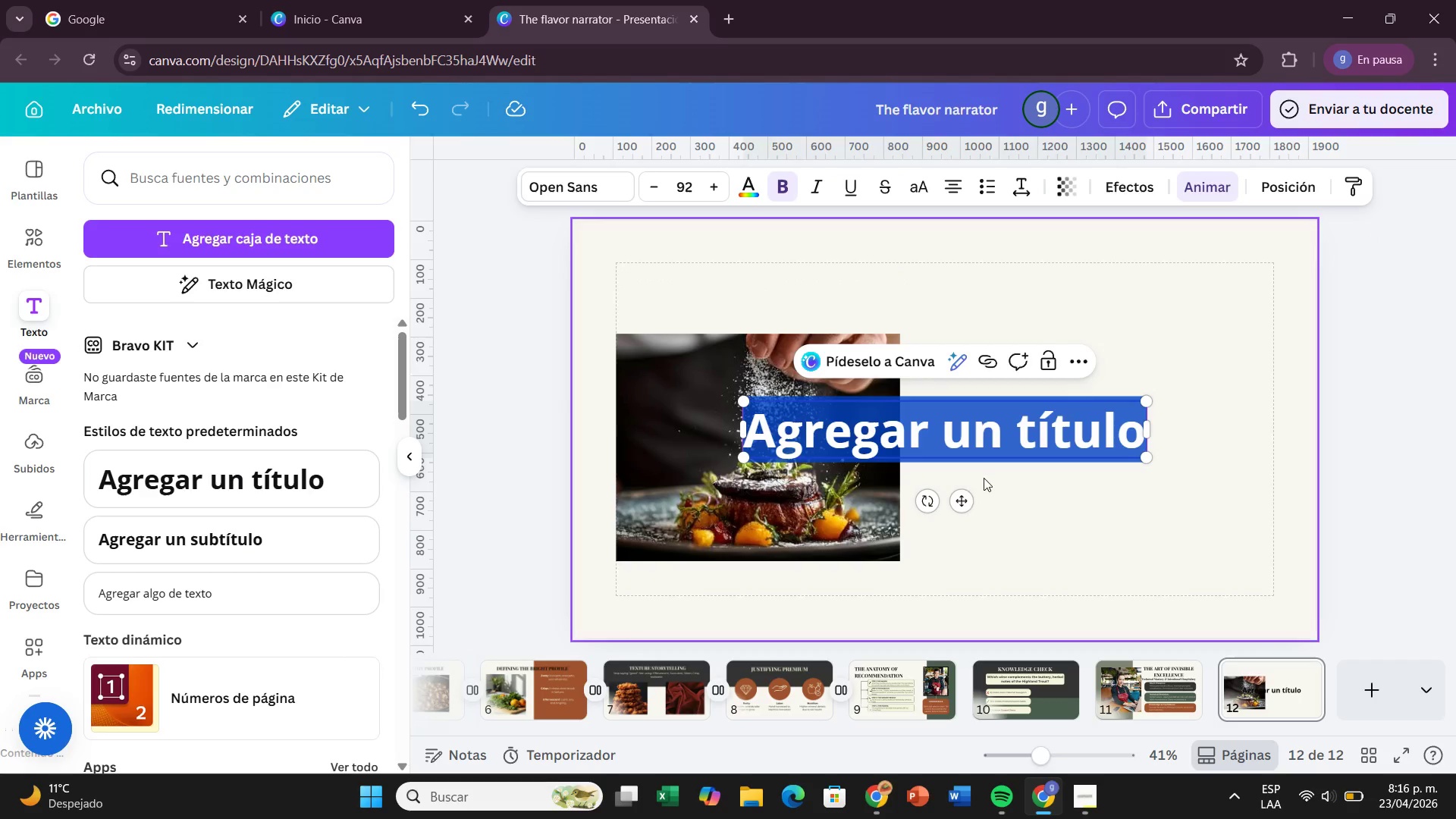 
left_click_drag(start_coordinate=[960, 503], to_coordinate=[942, 370])
 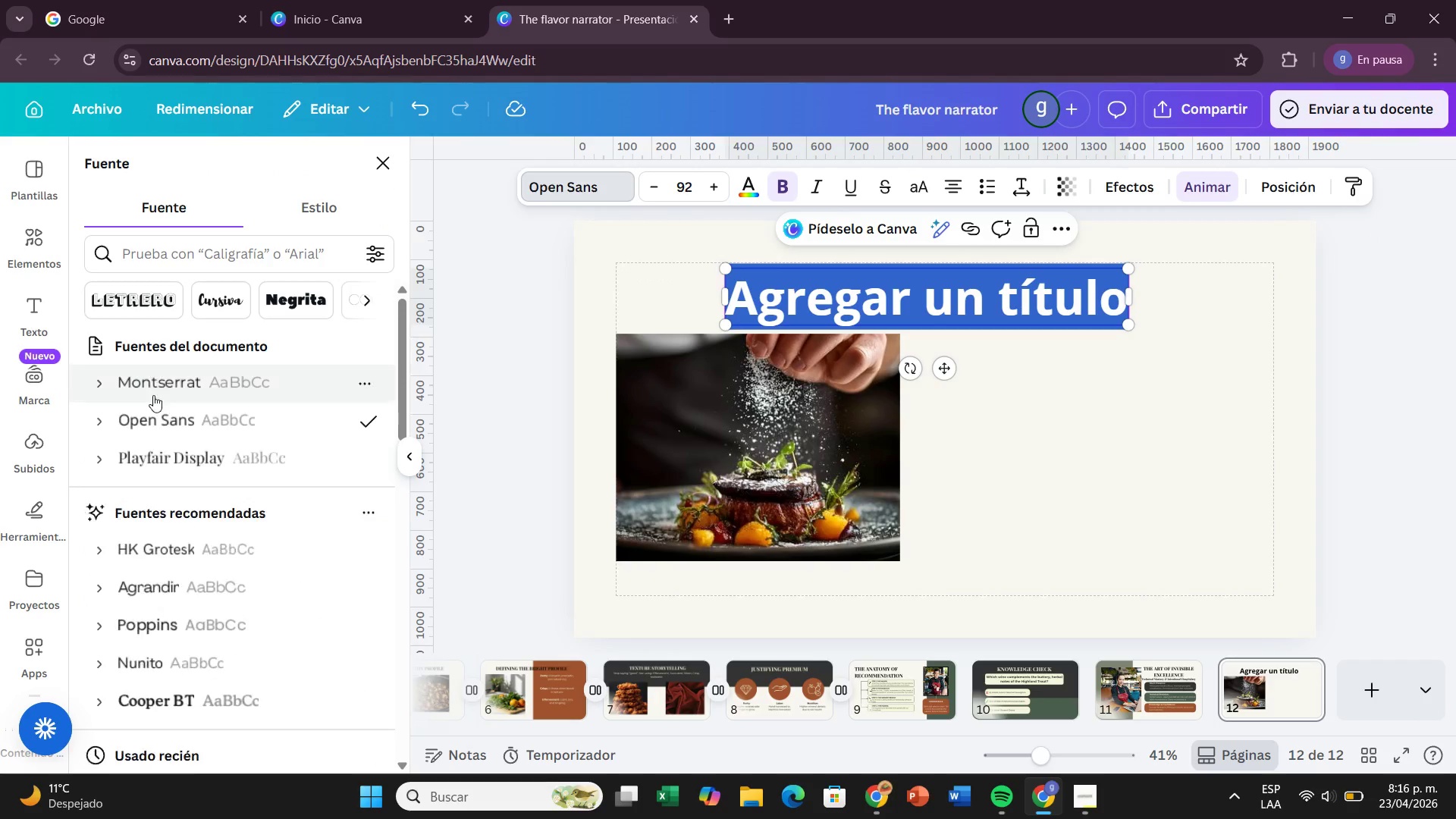 
left_click([209, 458])
 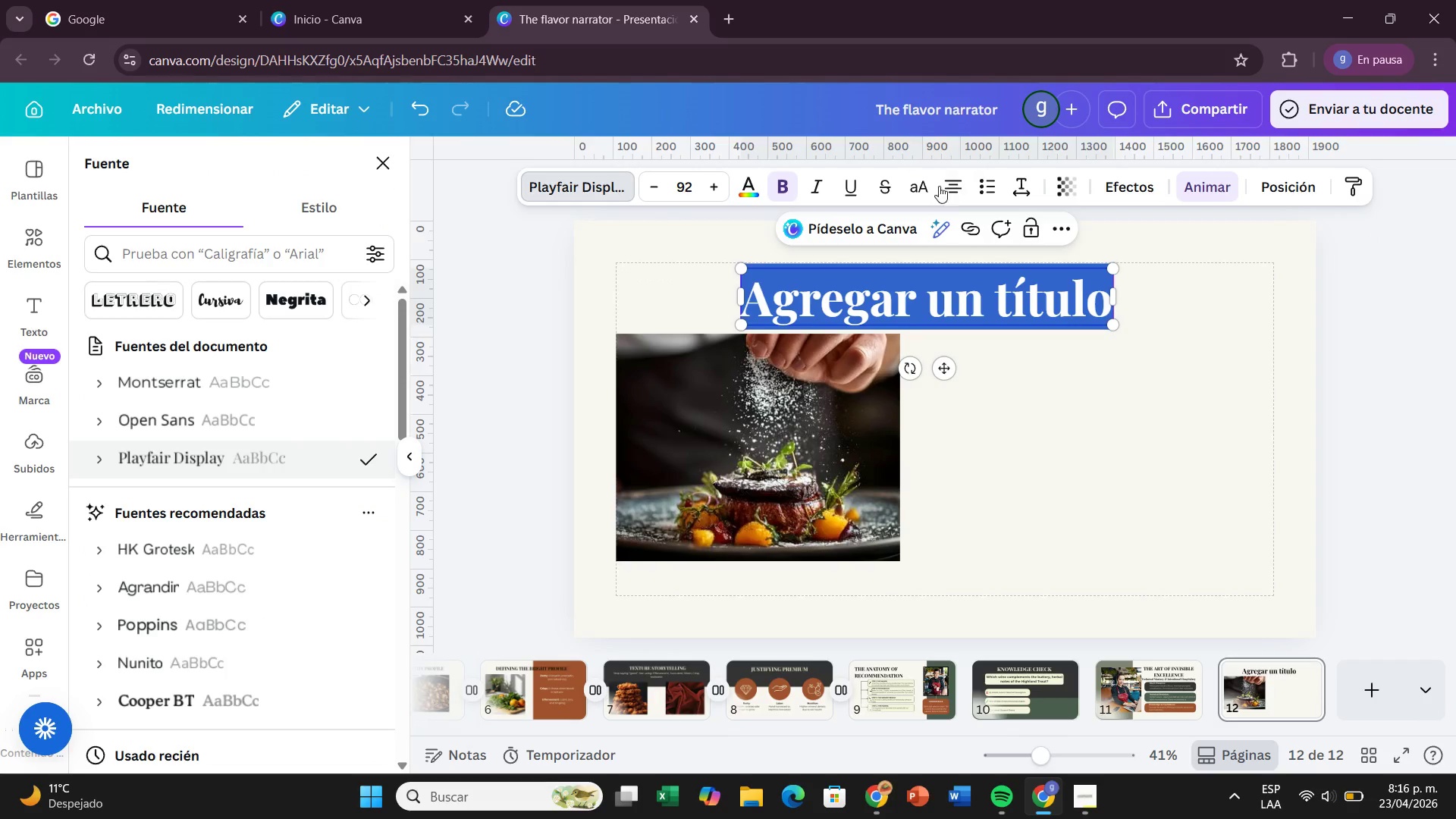 
left_click([926, 189])
 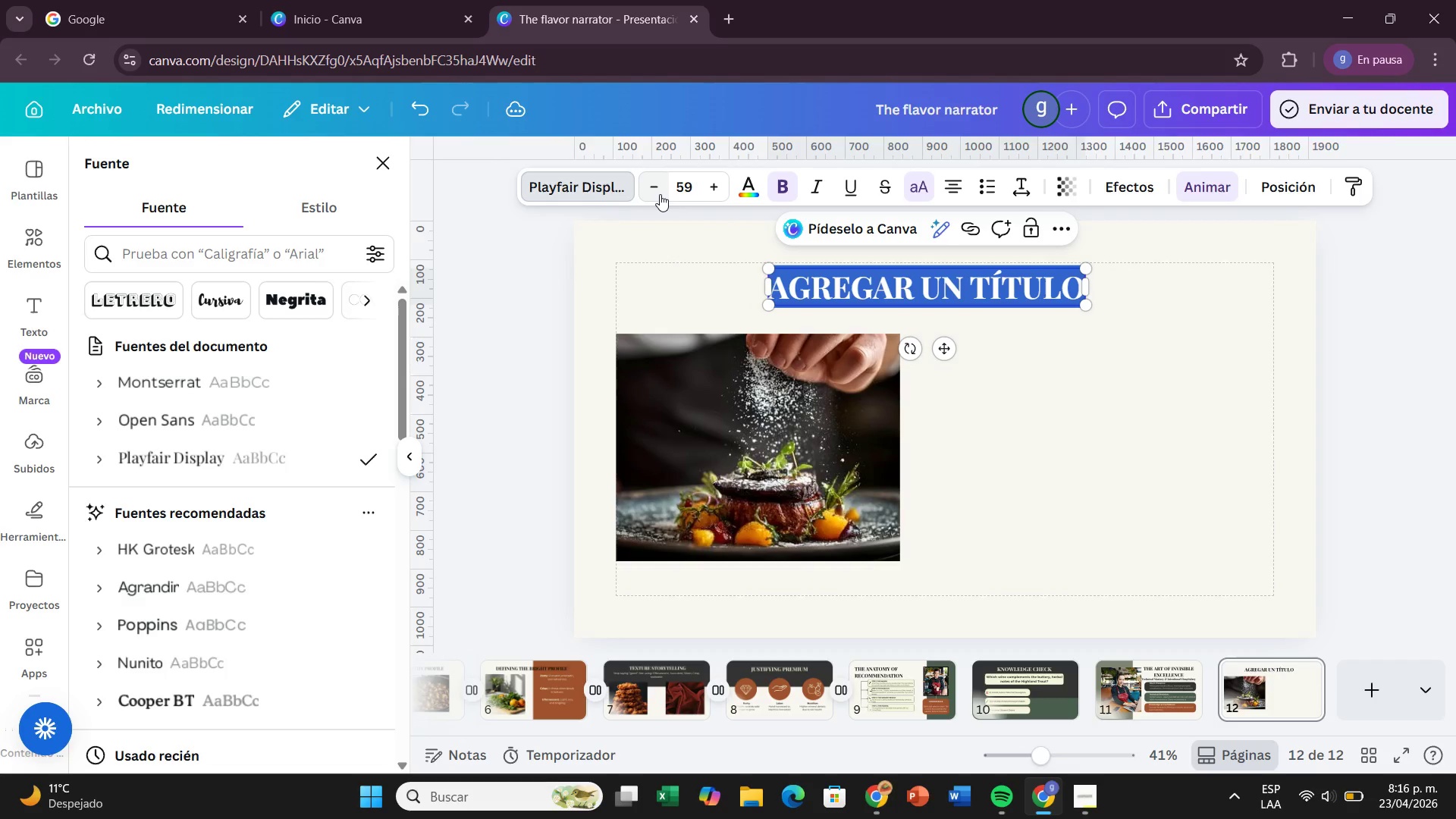 
wait(7.5)
 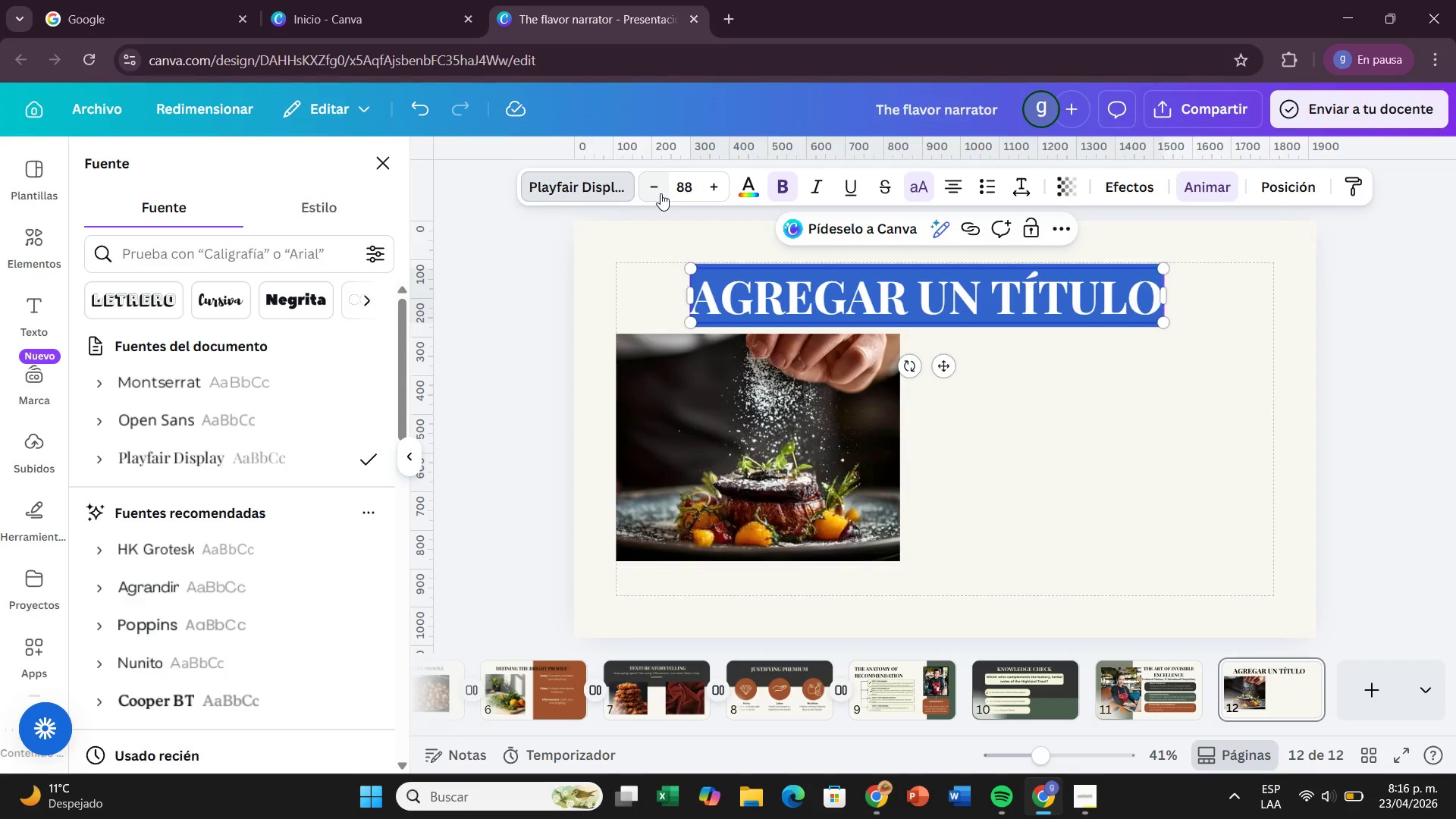 
double_click([1021, 287])
 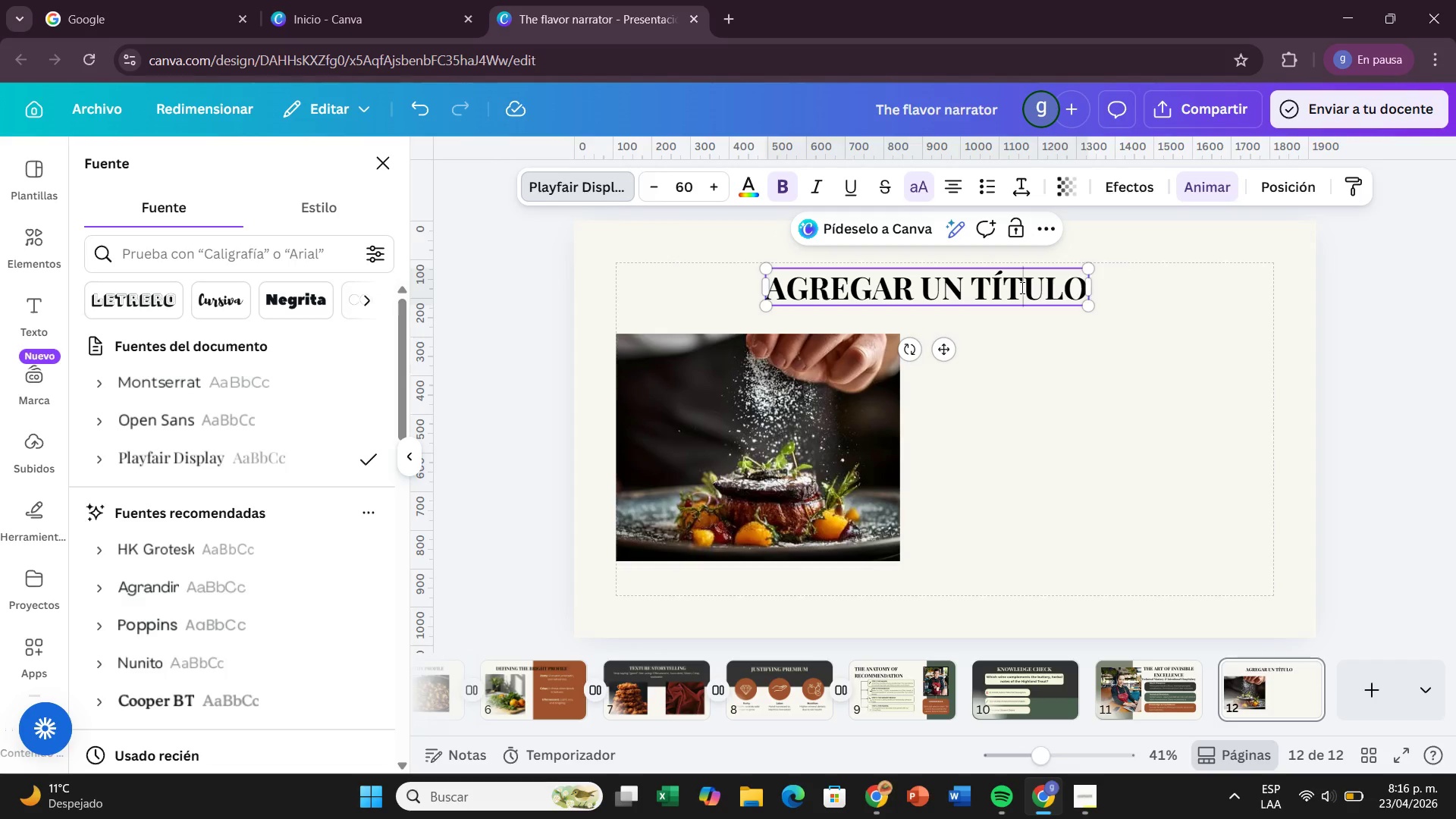 
double_click([1021, 287])
 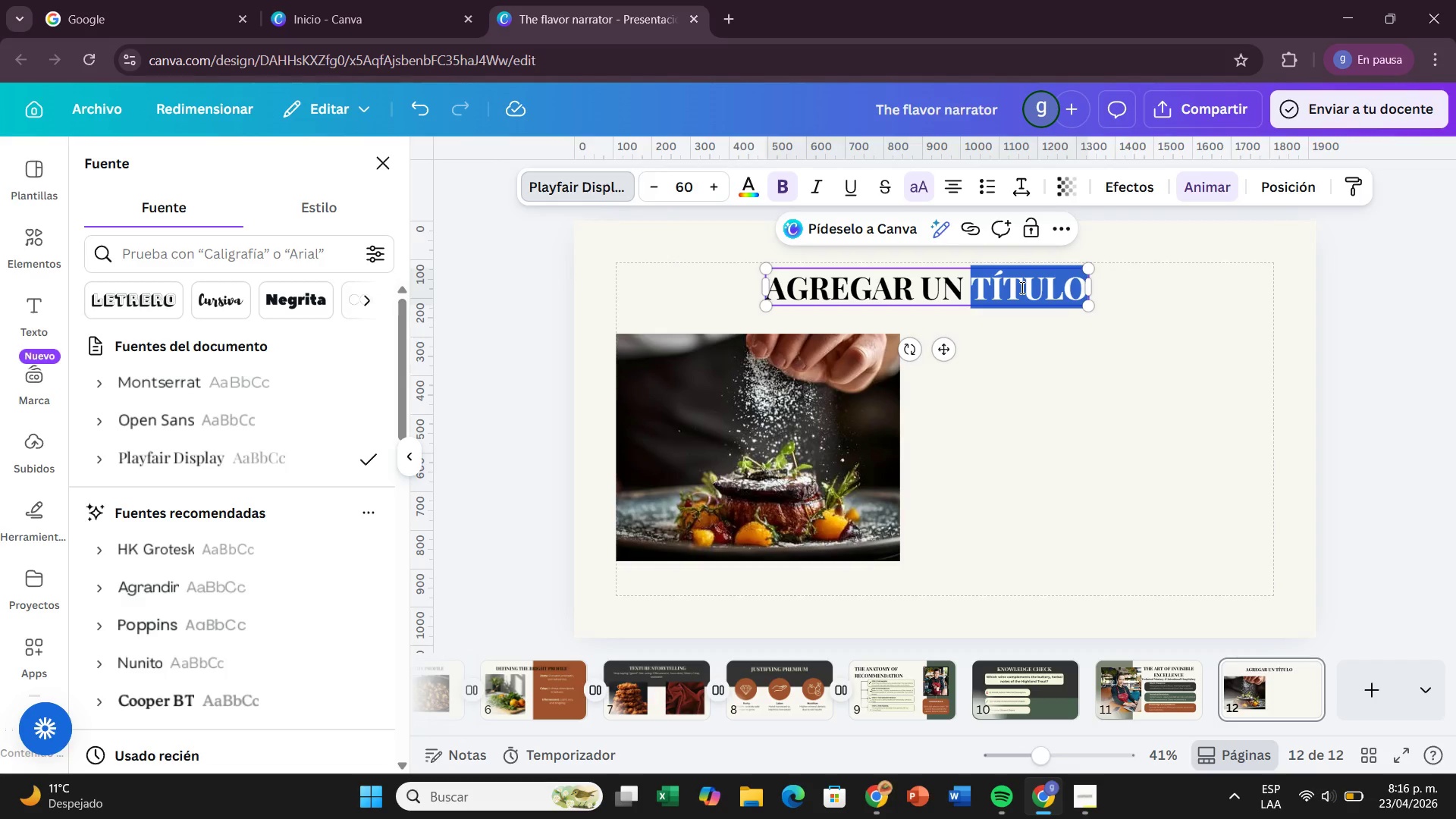 
hold_key(key=Backspace, duration=0.69)
 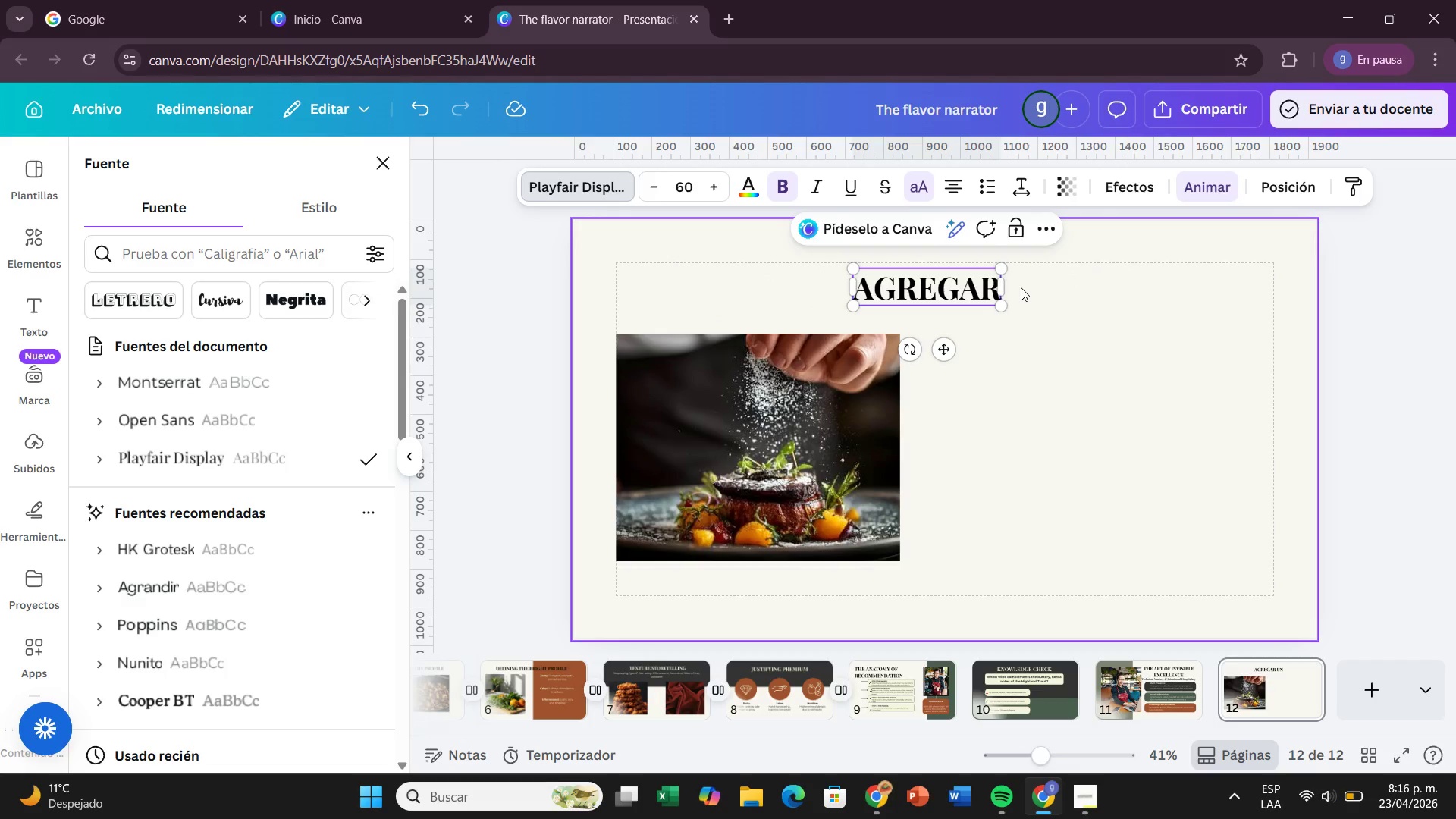 
key(Backspace)
key(Backspace)
key(Backspace)
key(Backspace)
type(THE NARA)
key(Backspace)
type(RATOR )
 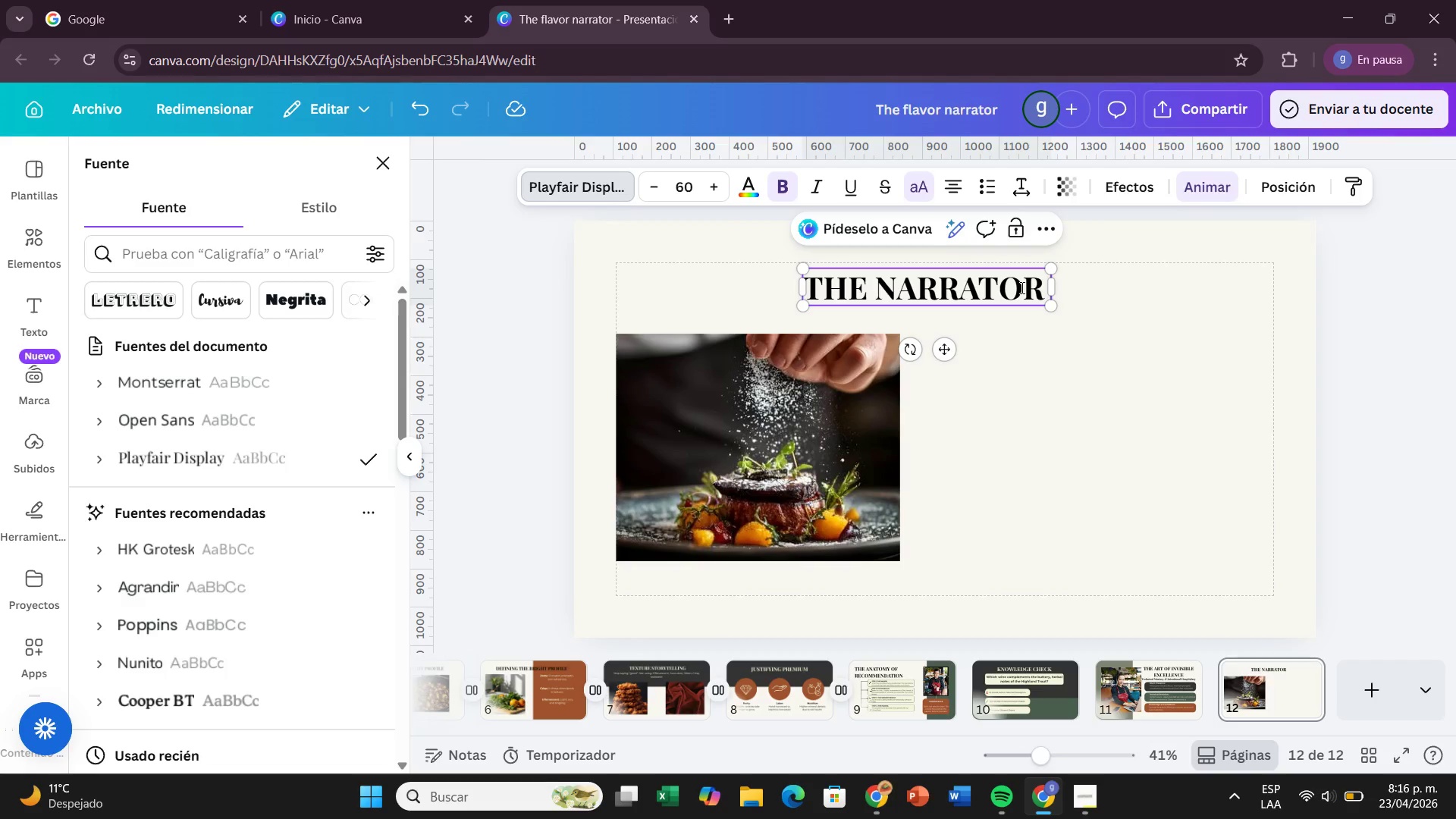 
key(Backspace)
type(])
key(Backspace)
type([S CHALLENGE)
 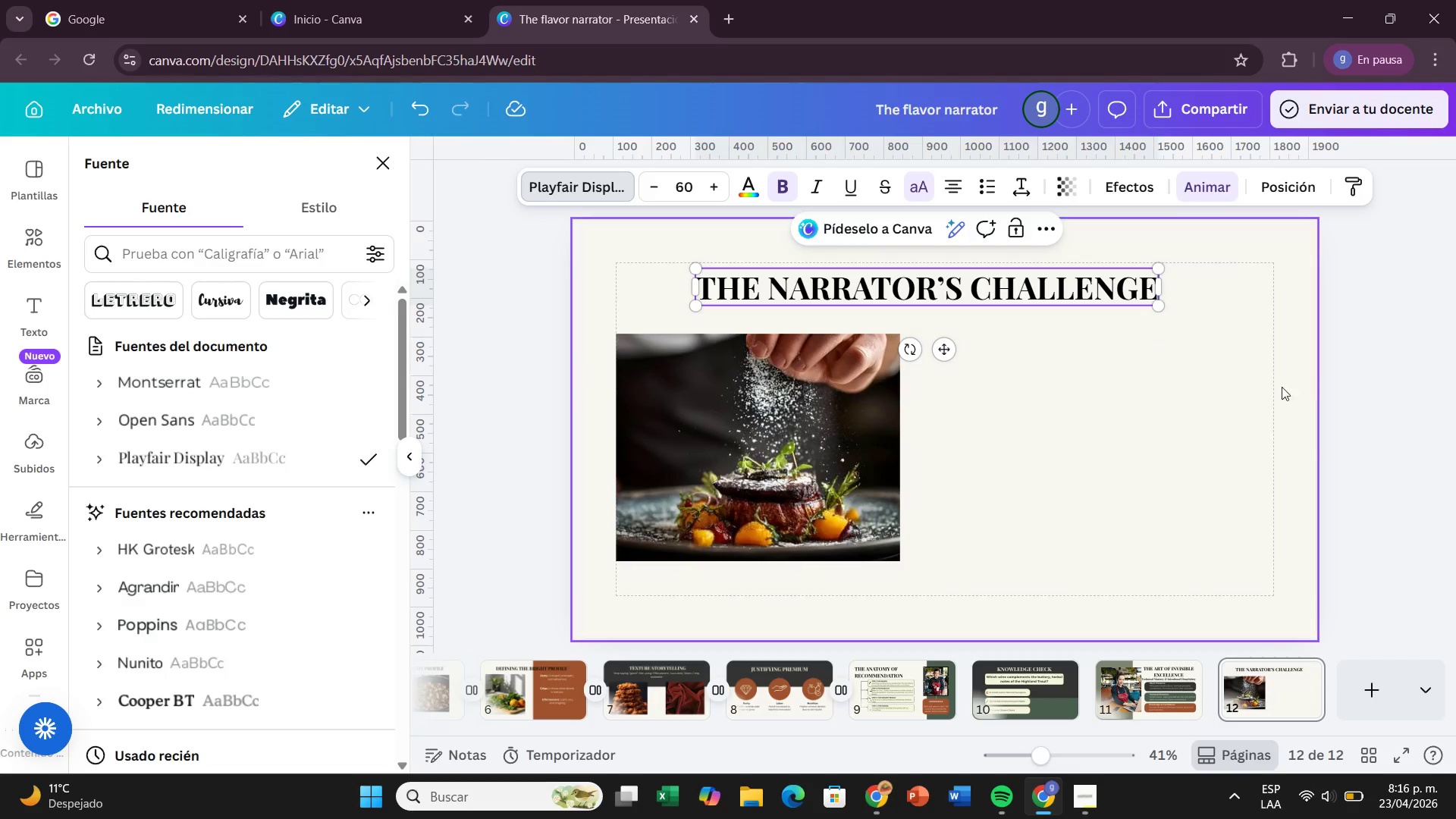 
left_click([1445, 407])
 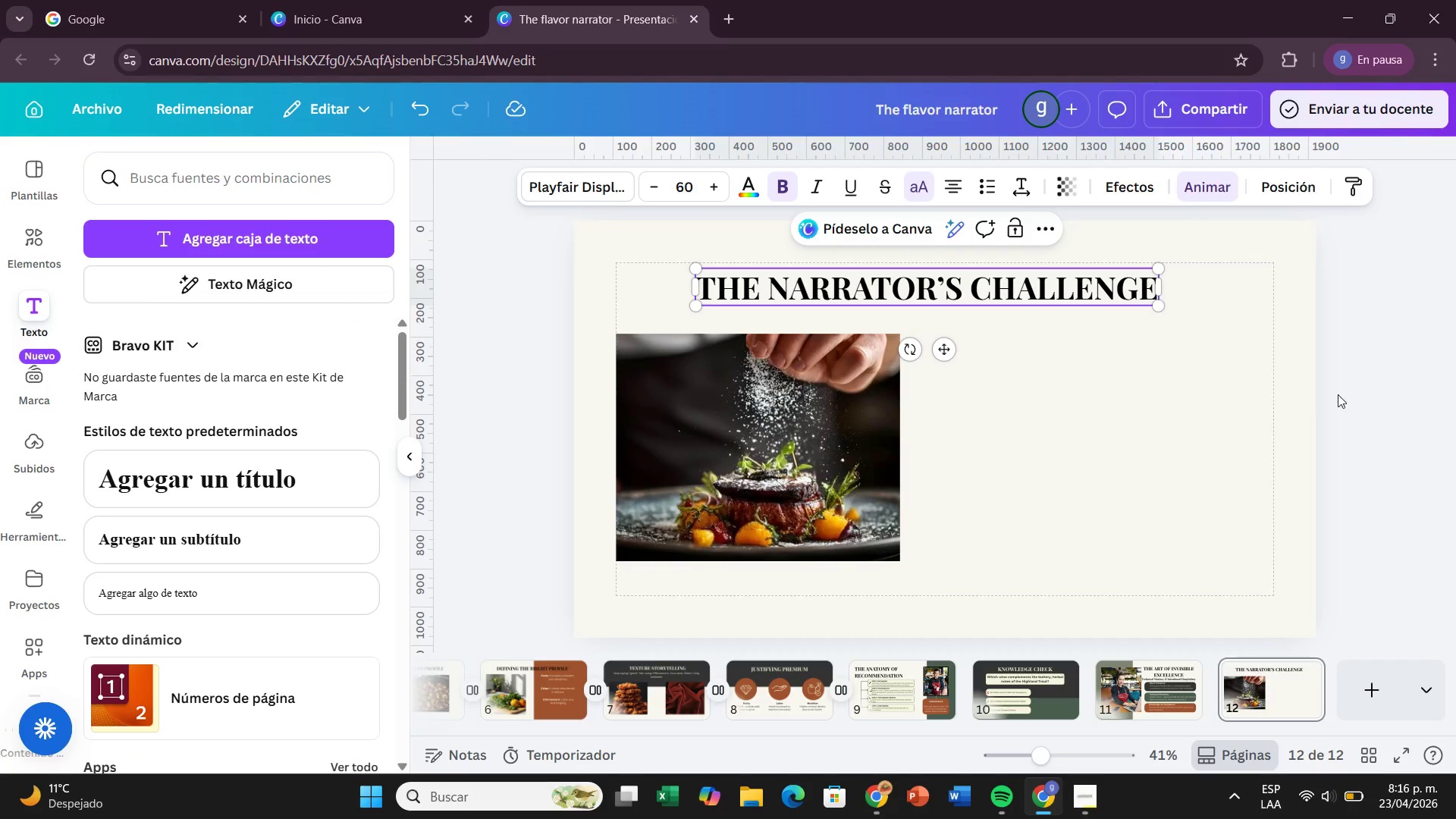 
left_click([1302, 390])
 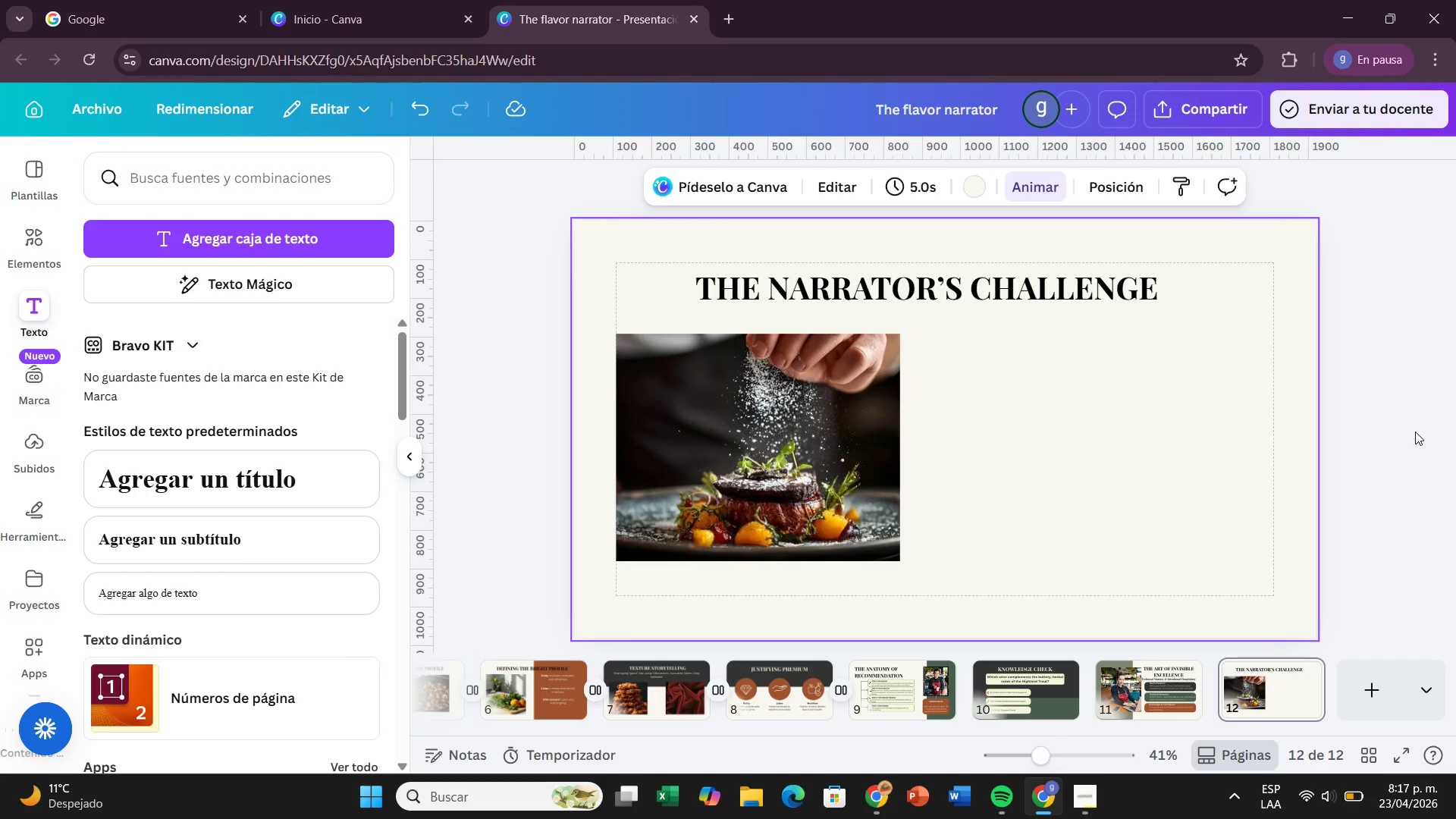 
wait(25.42)
 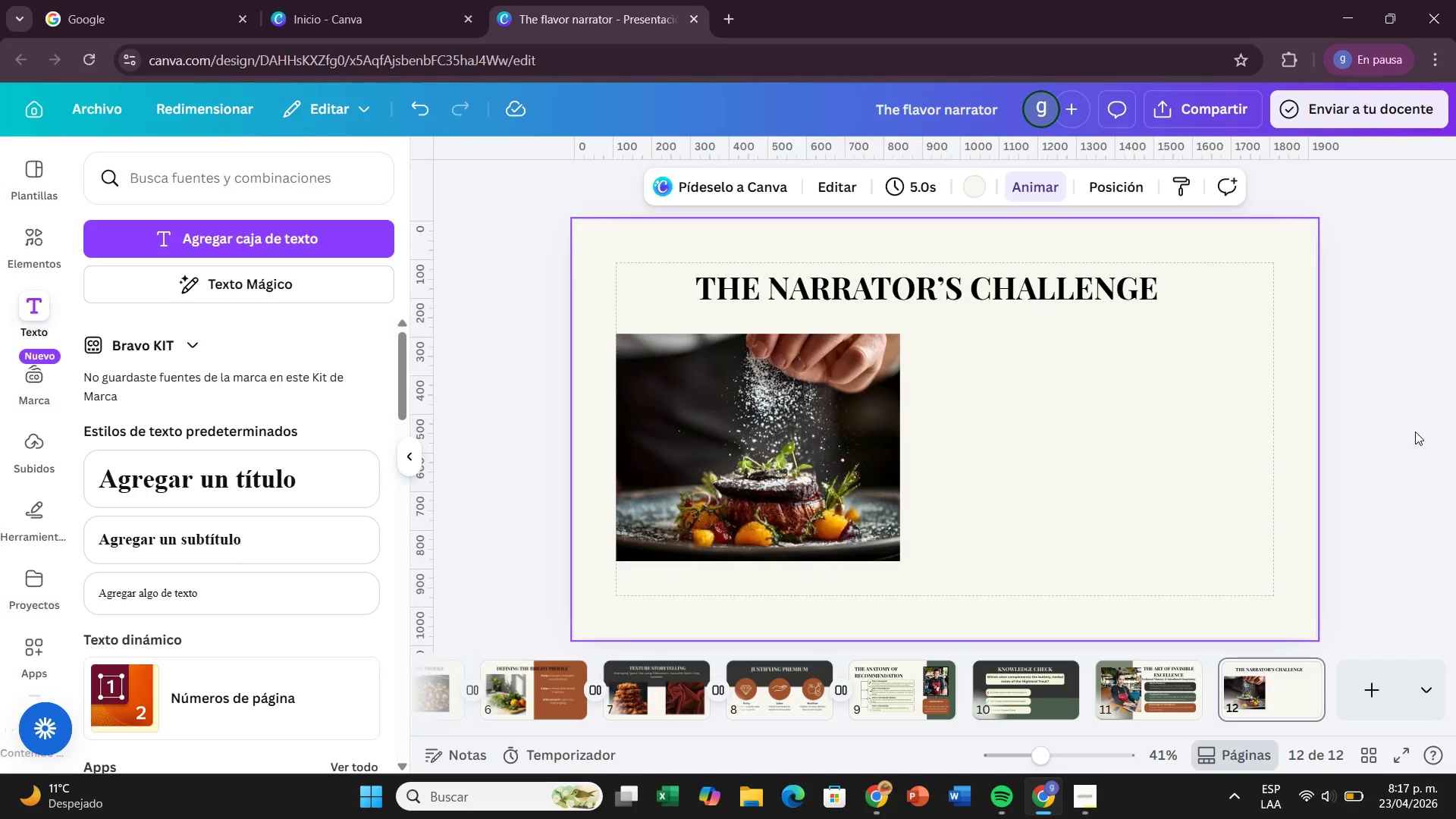 
left_click_drag(start_coordinate=[976, 301], to_coordinate=[980, 297])
 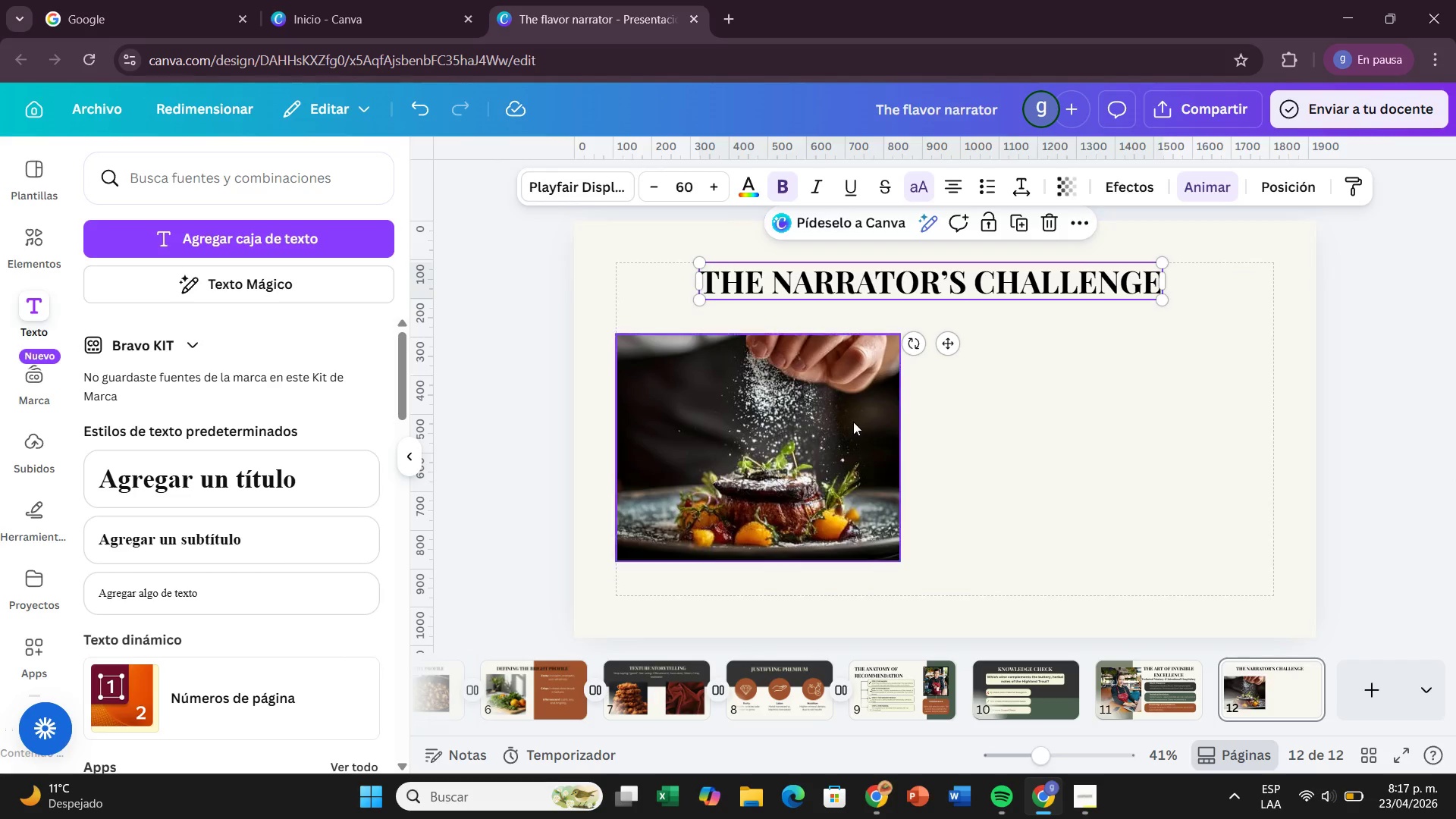 
left_click_drag(start_coordinate=[853, 422], to_coordinate=[1228, 397])
 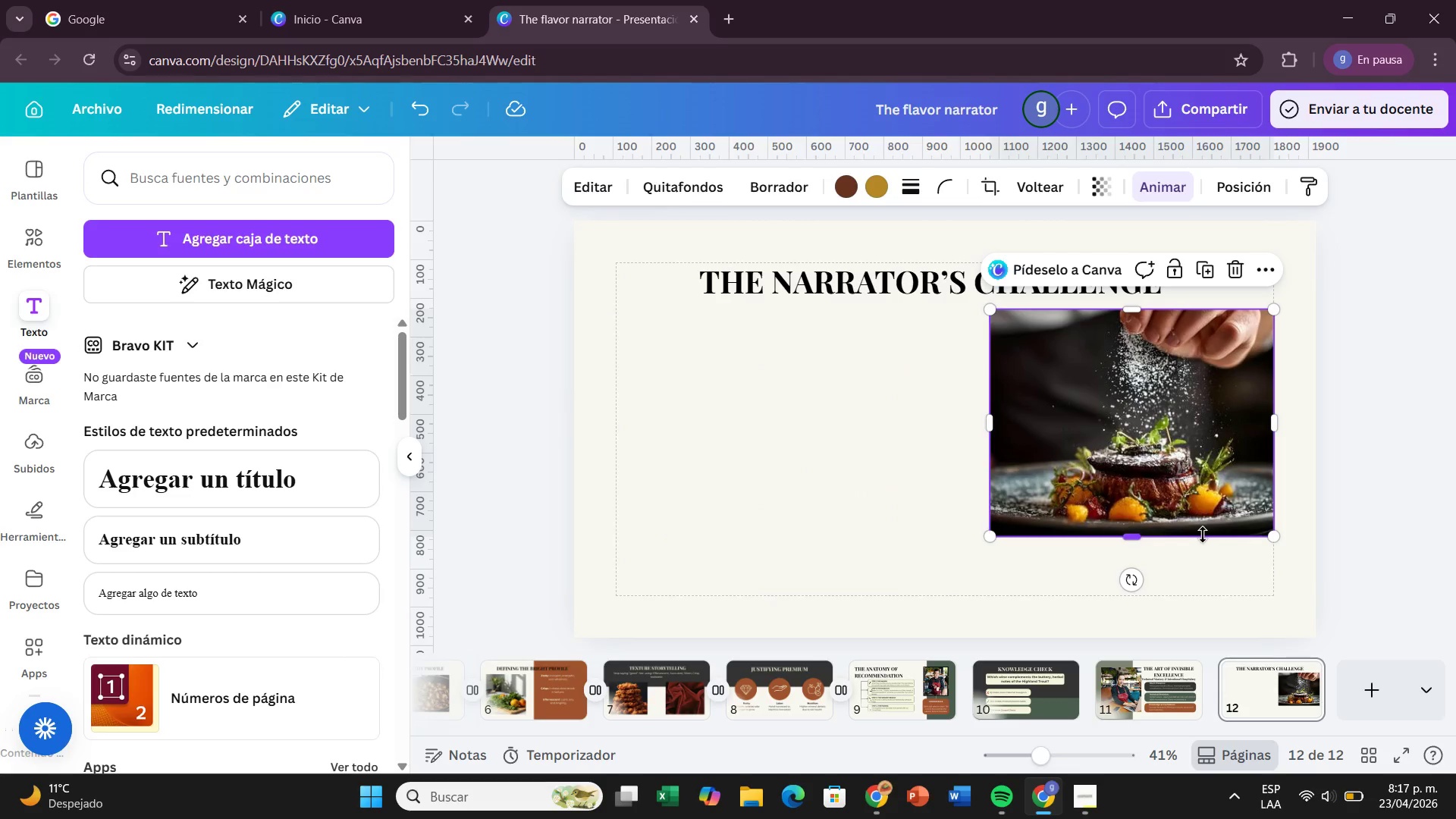 
left_click([1435, 534])
 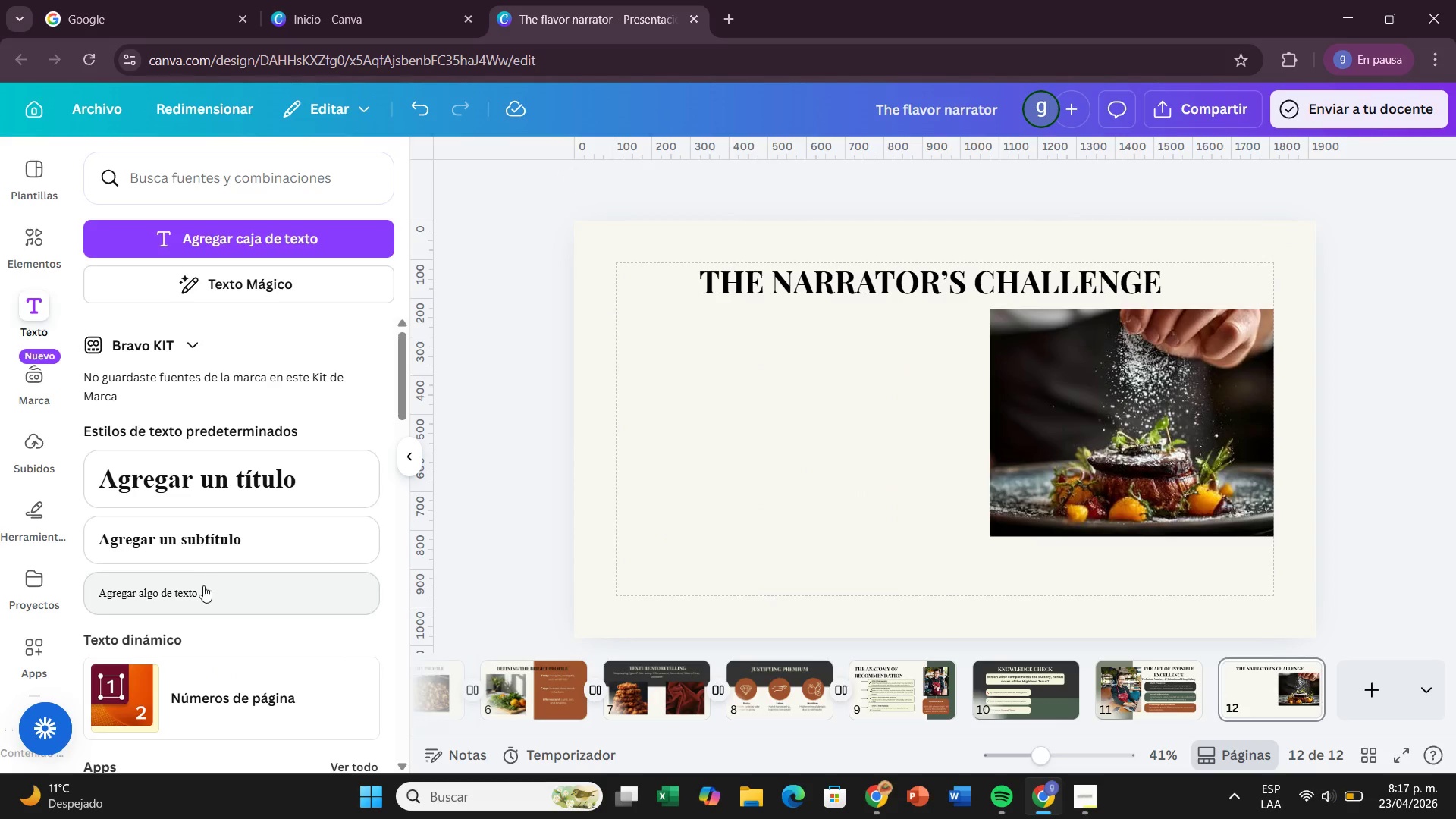 
left_click_drag(start_coordinate=[203, 585], to_coordinate=[742, 318])
 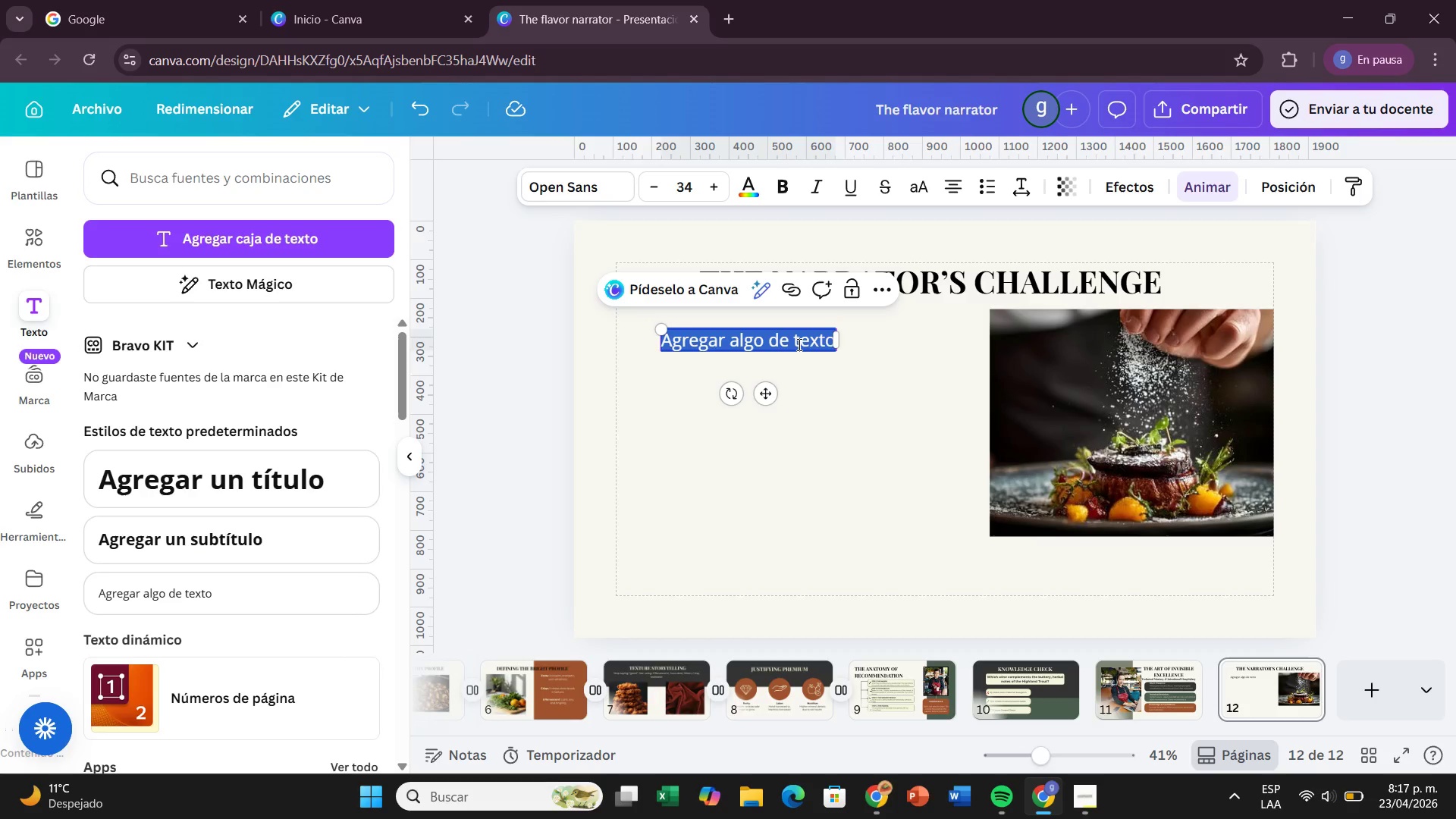 
key(Backspace)
type(TH)
key(Backspace)
type(he Scenario>)
 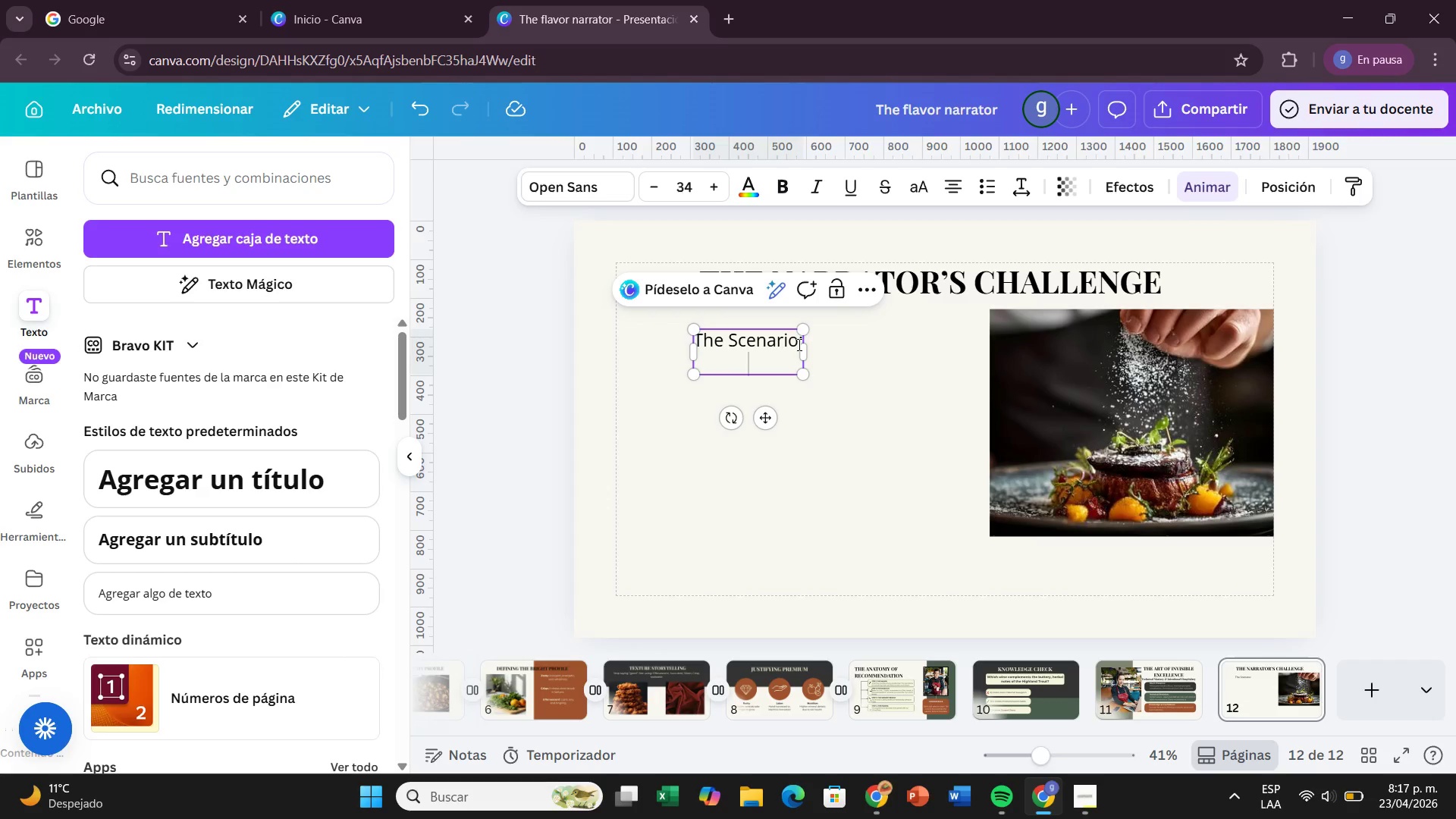 
 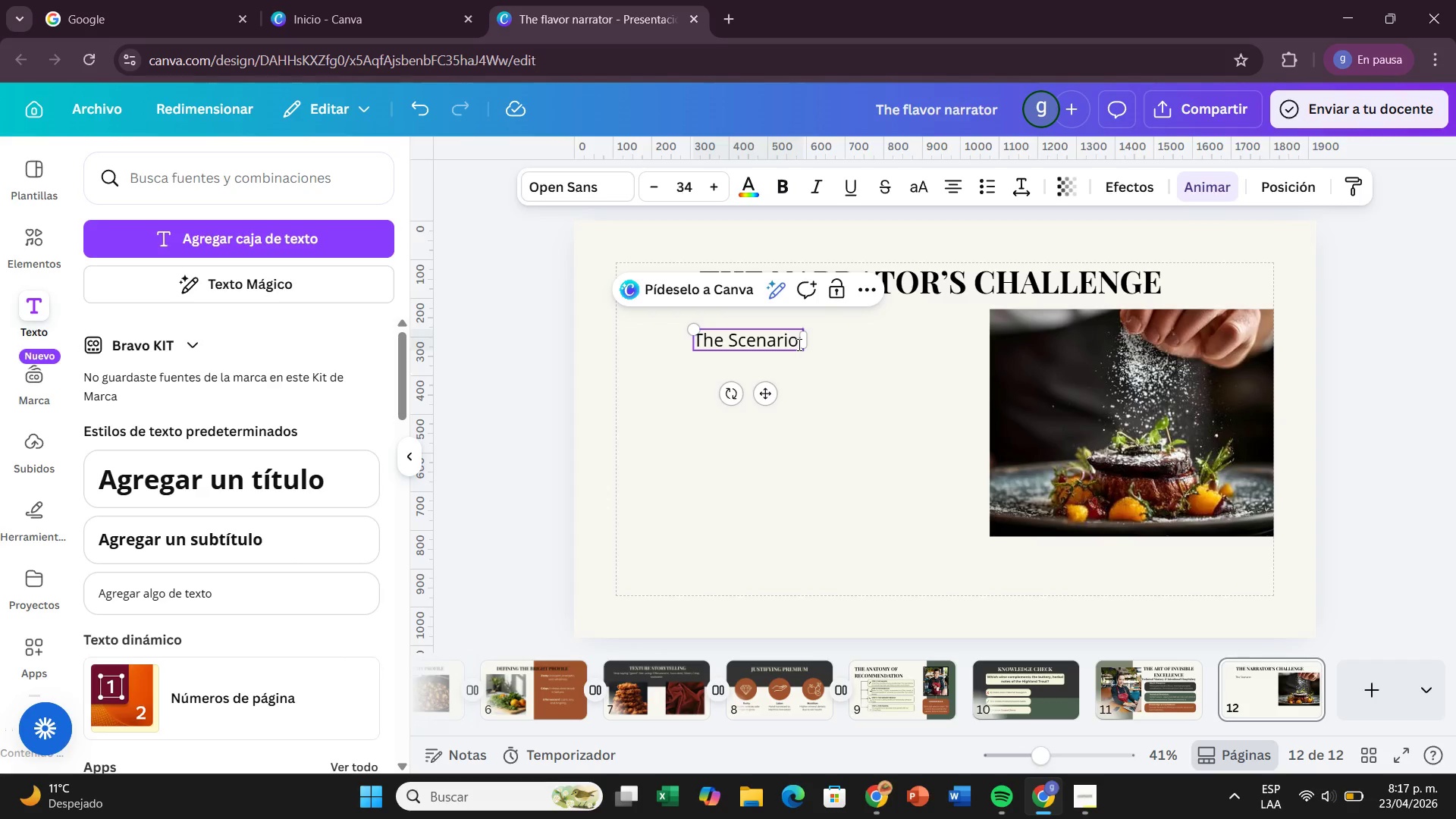 
key(Enter)
 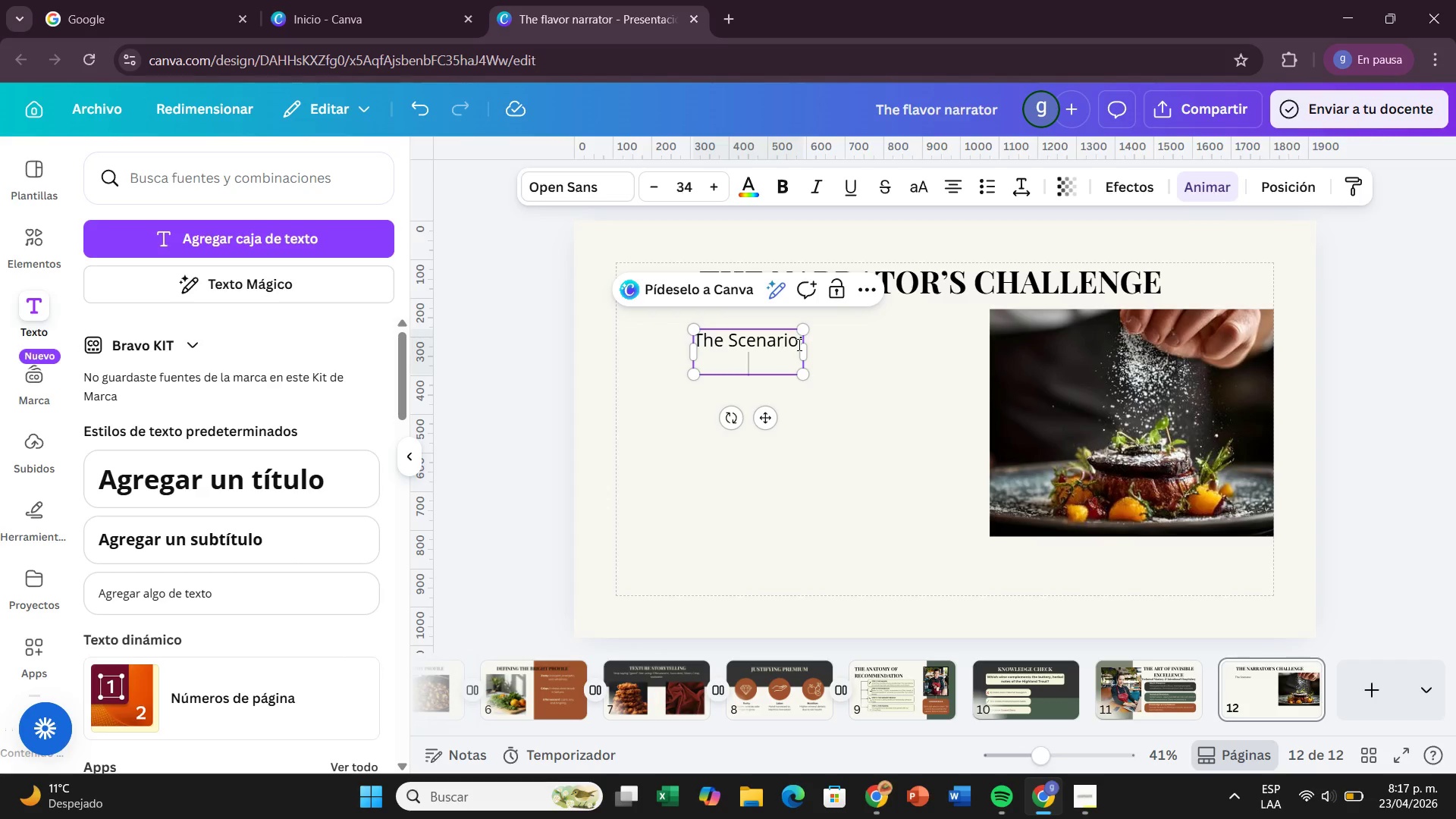 
key(Enter)
 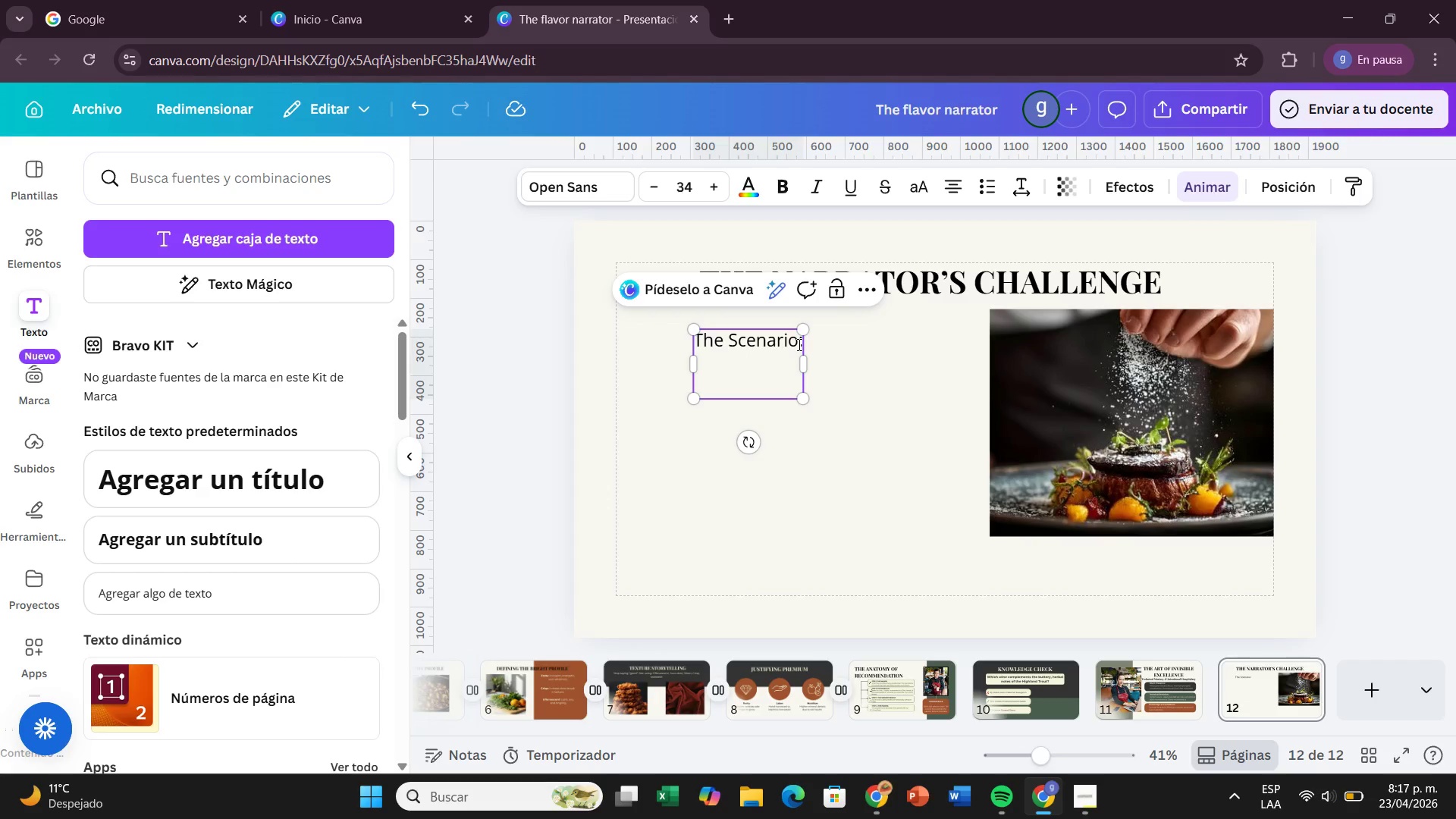 
type(The Dish> Charred eirloom )
 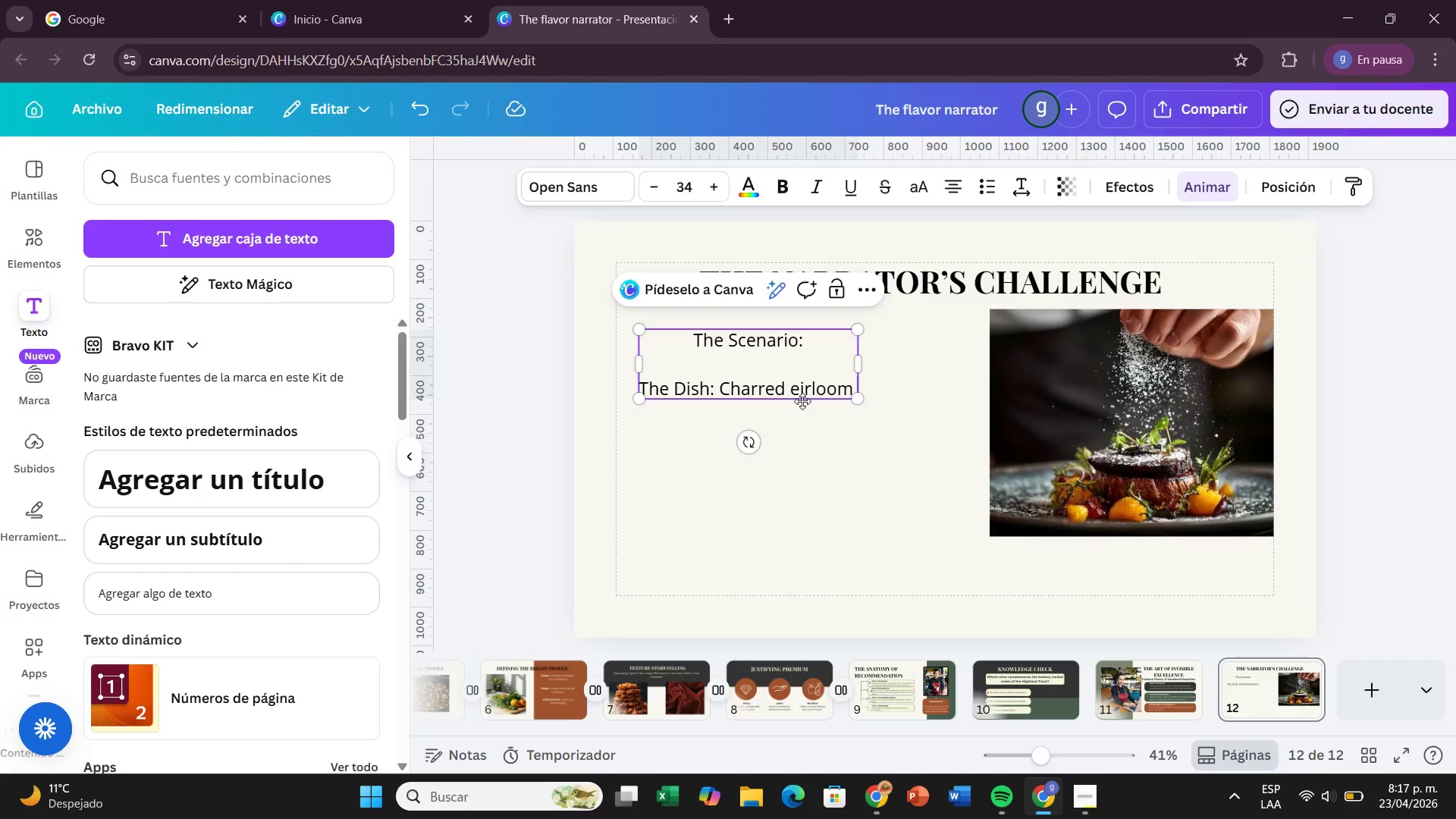 
left_click([792, 387])
 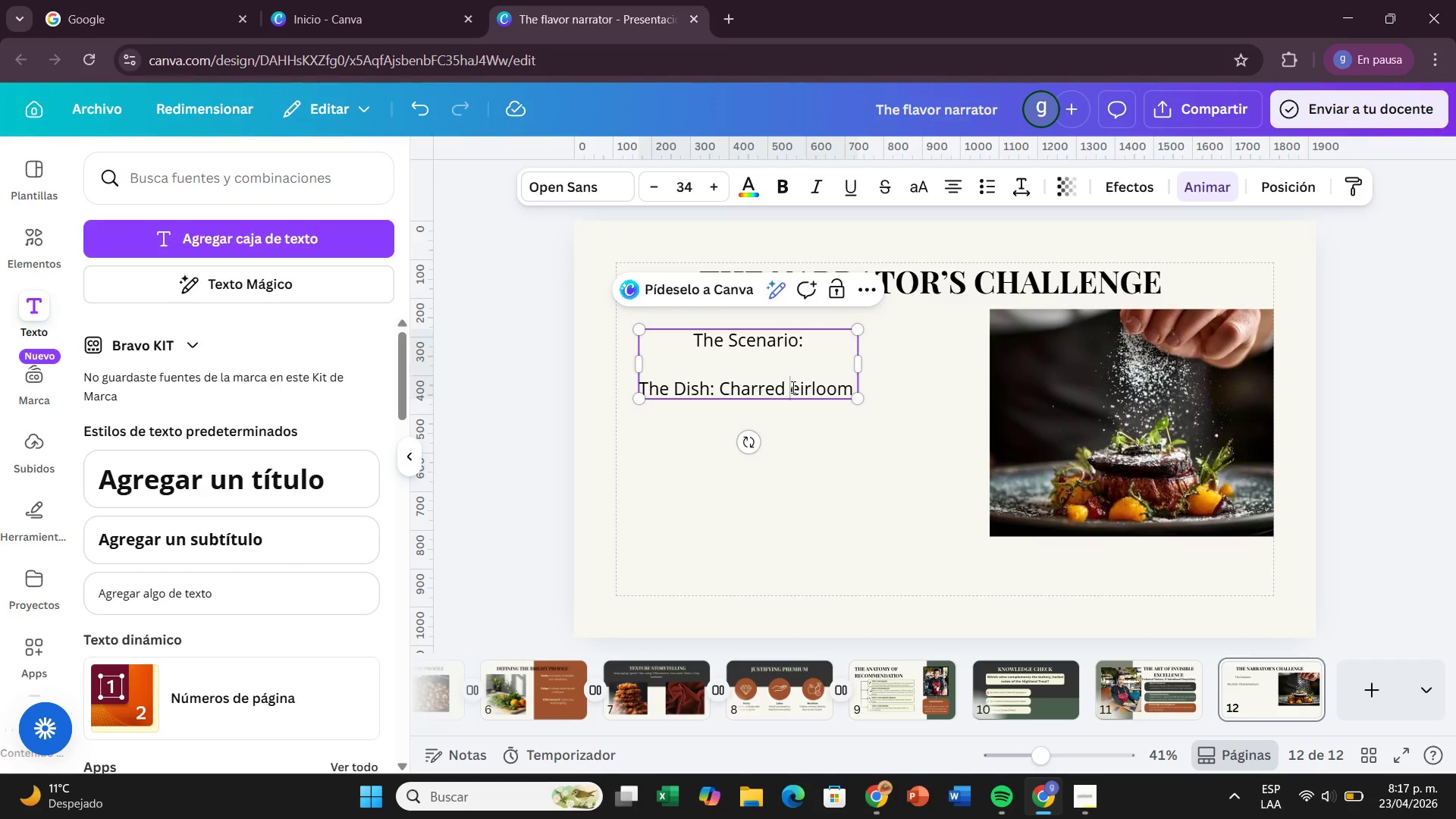 
key(CapsLock)
 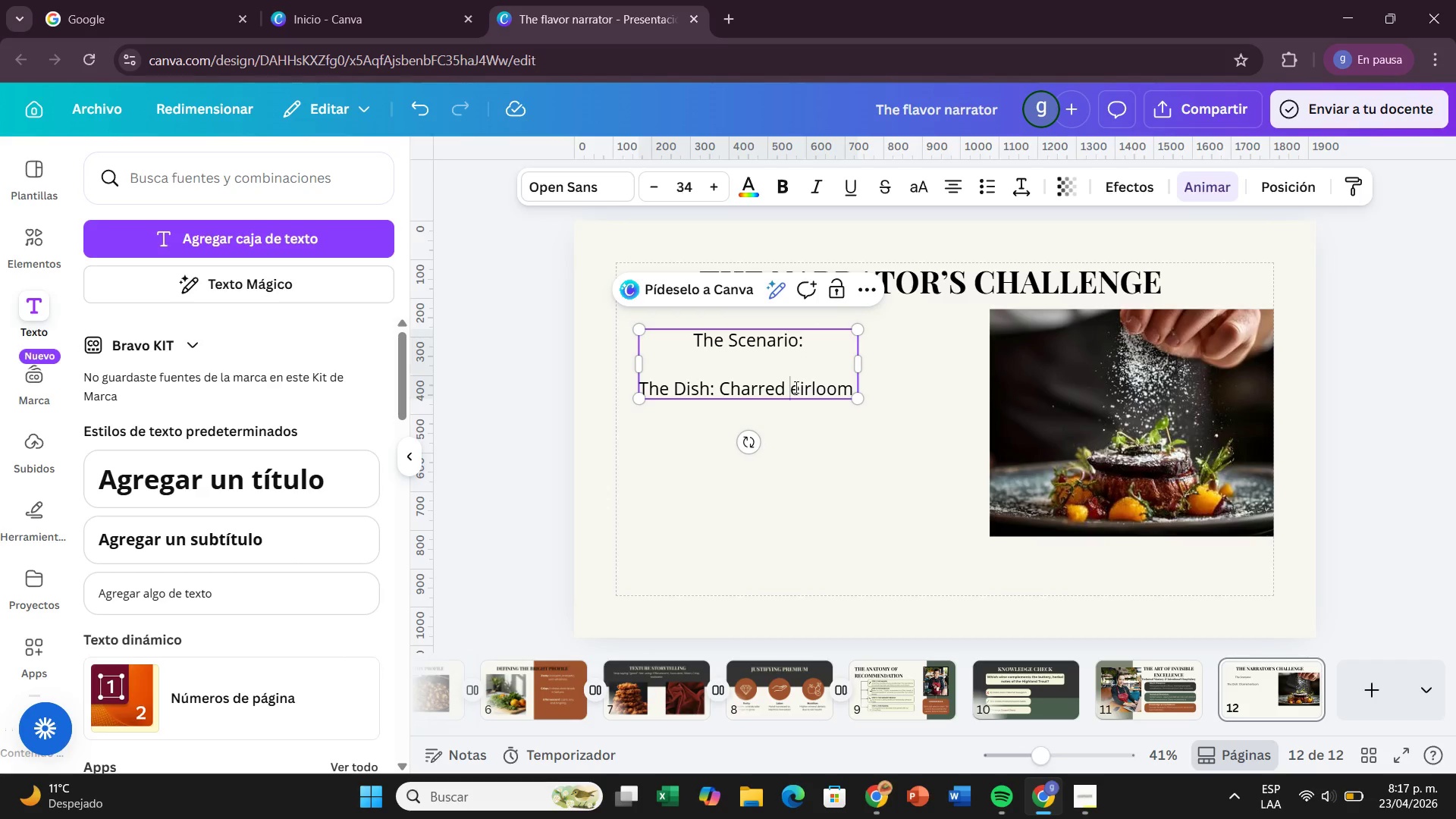 
key(H)
 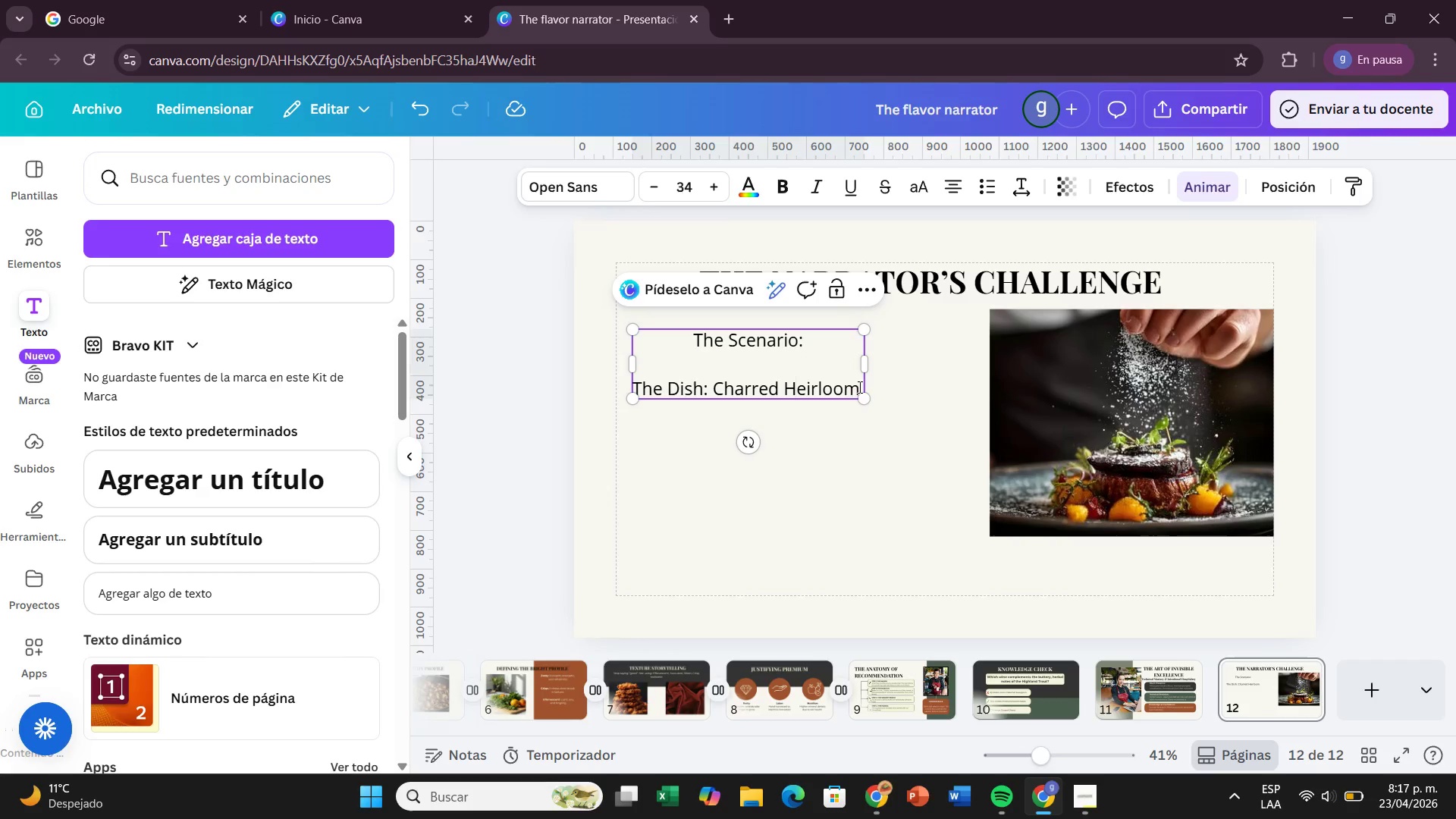 
left_click([855, 387])
 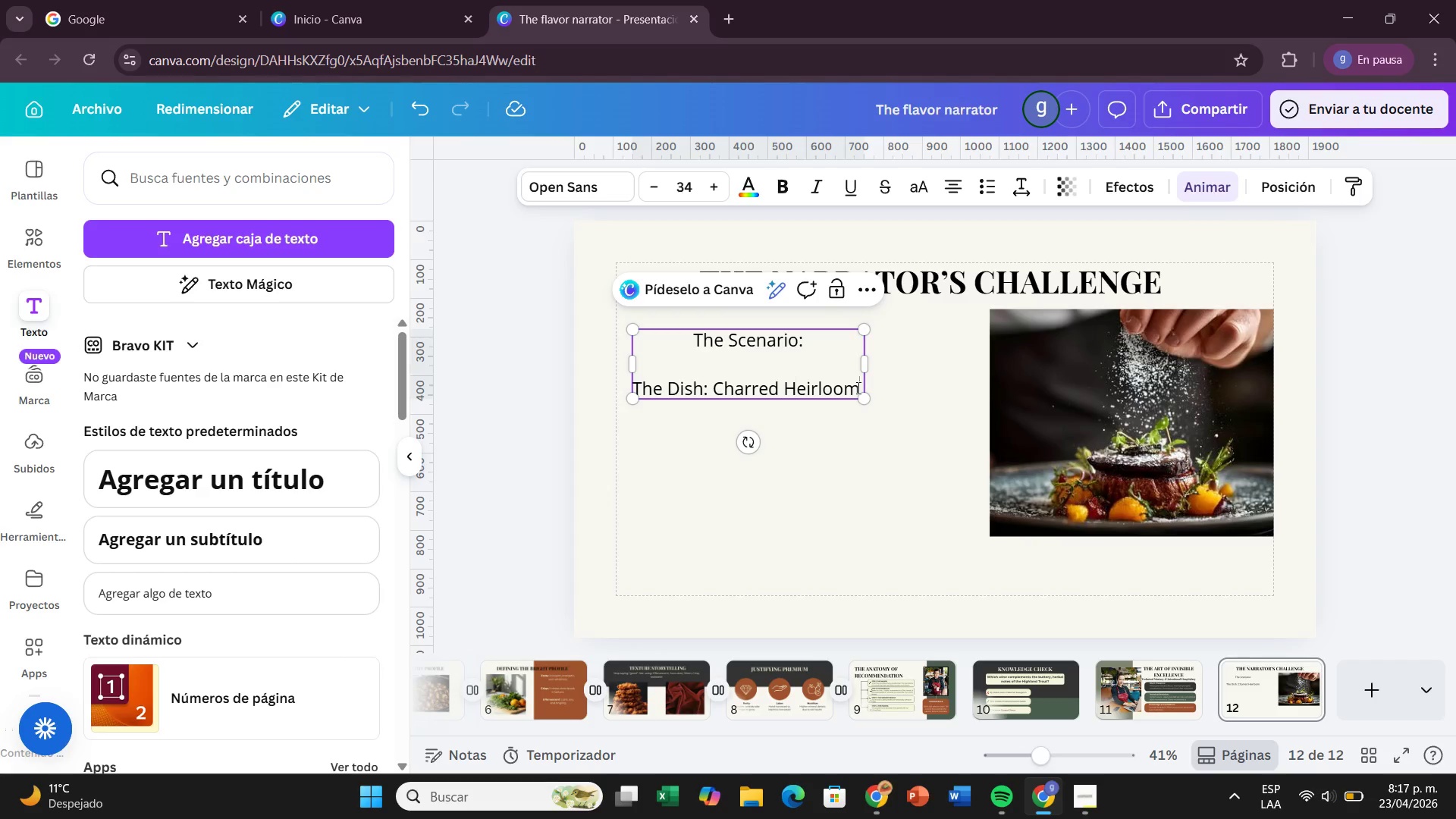 
type( Carrots )
 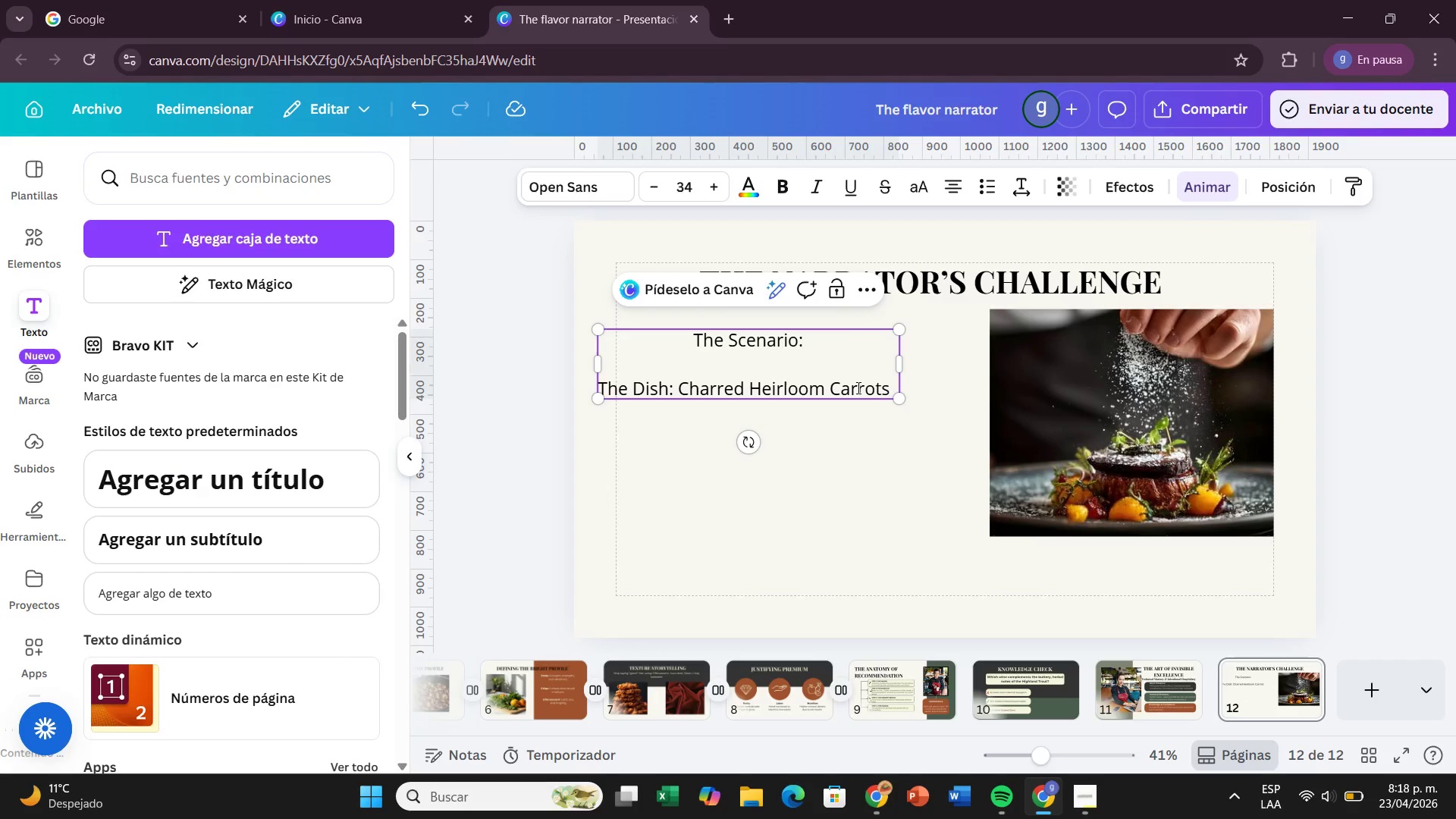 
type(with Miso-Ginger and Toasted Oumpk)
key(Backspace)
key(Backspace)
key(Backspace)
key(Backspace)
key(Backspace)
type(Pumpkin Seeds.)
 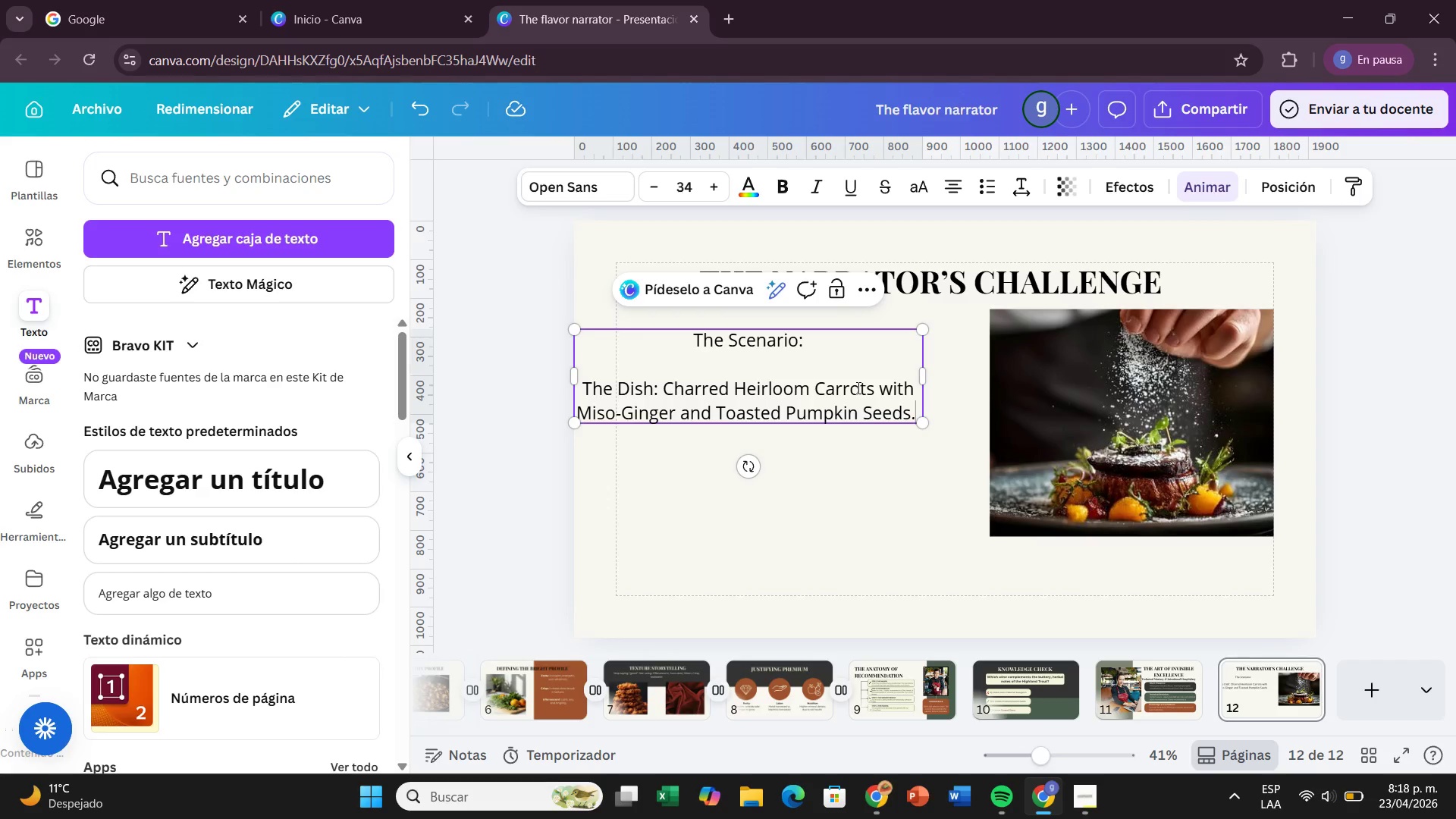 
key(Enter)
 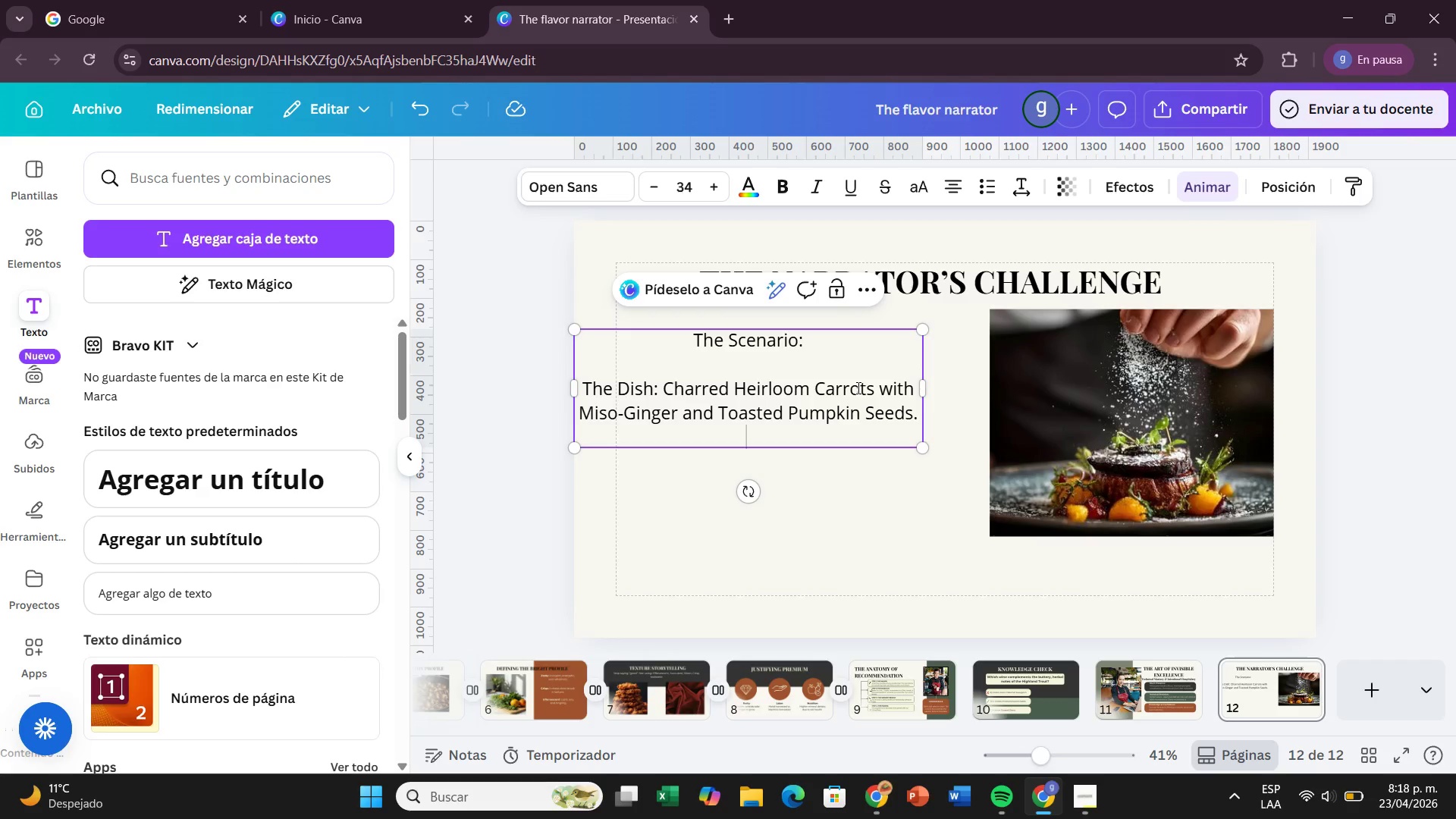 
key(Enter)
 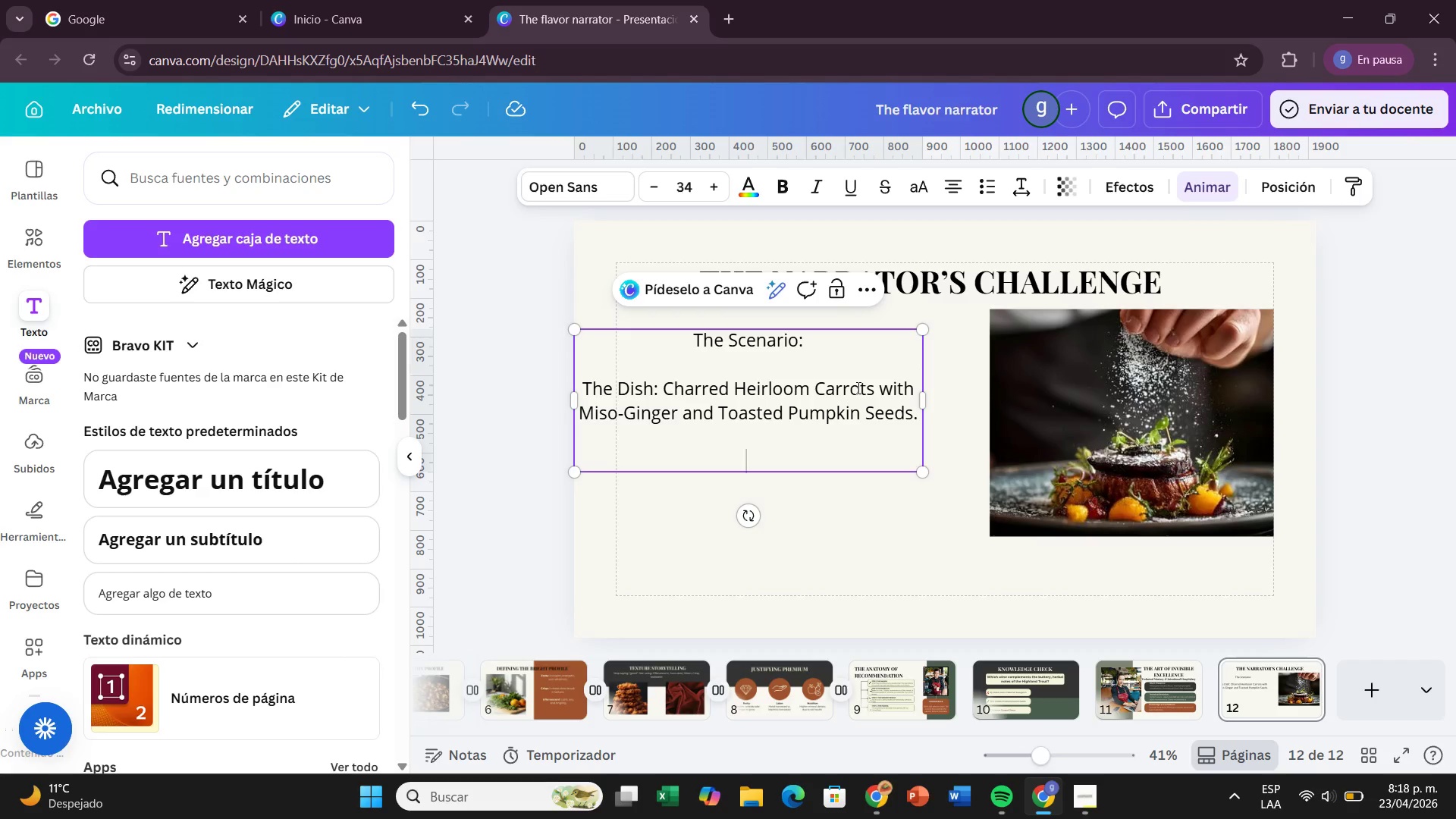 
type(The Ge)
key(Backspace)
type(uest> I[m looking d)
key(Backspace)
type(for something vegetarian )
key(Backspace)
type(, but I[m worried it won[t be flavorful enp)
key(Backspace)
type(ough. Why is this salad a signature dish{)
 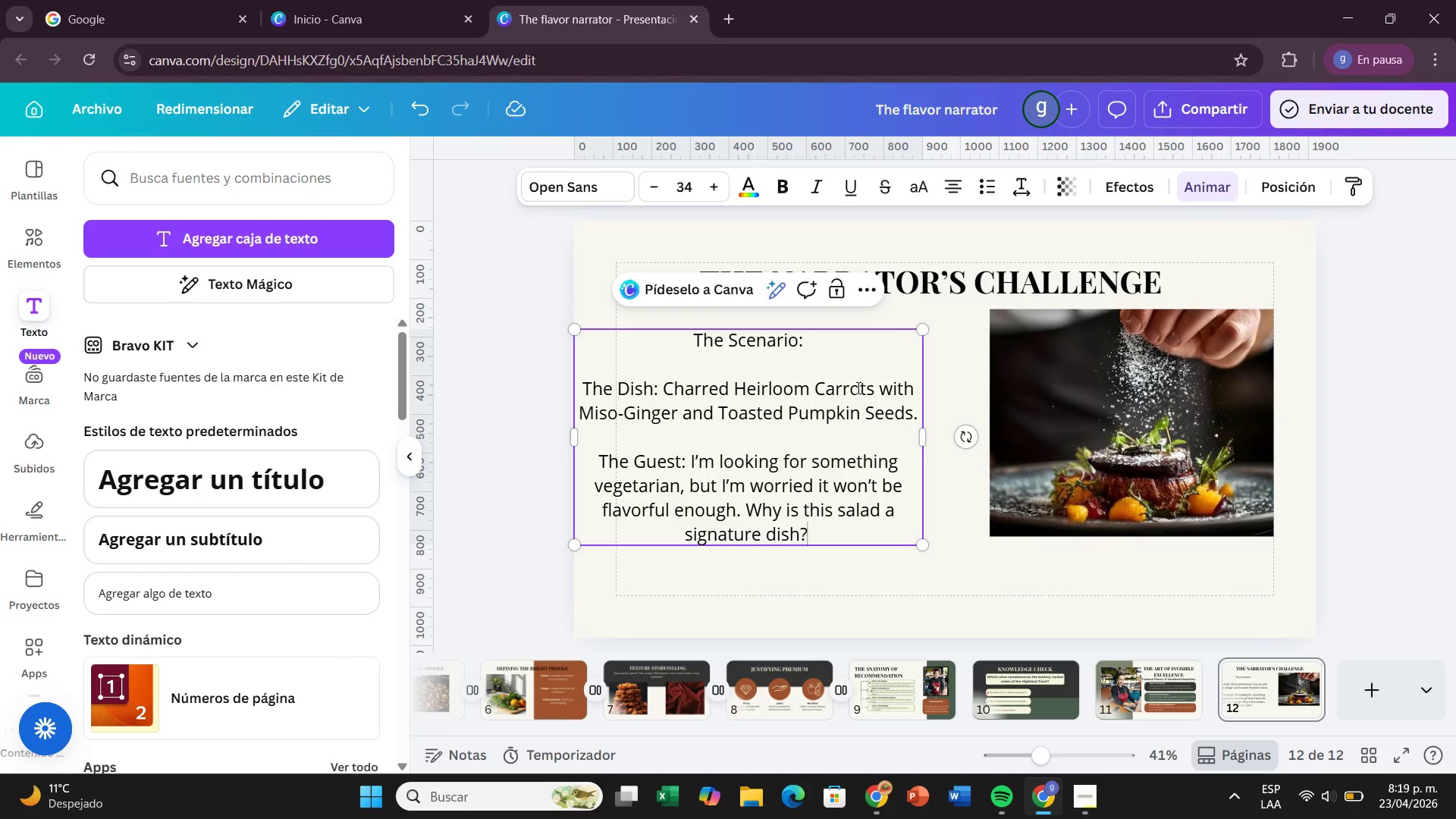 
left_click_drag(start_coordinate=[928, 443], to_coordinate=[974, 428])
 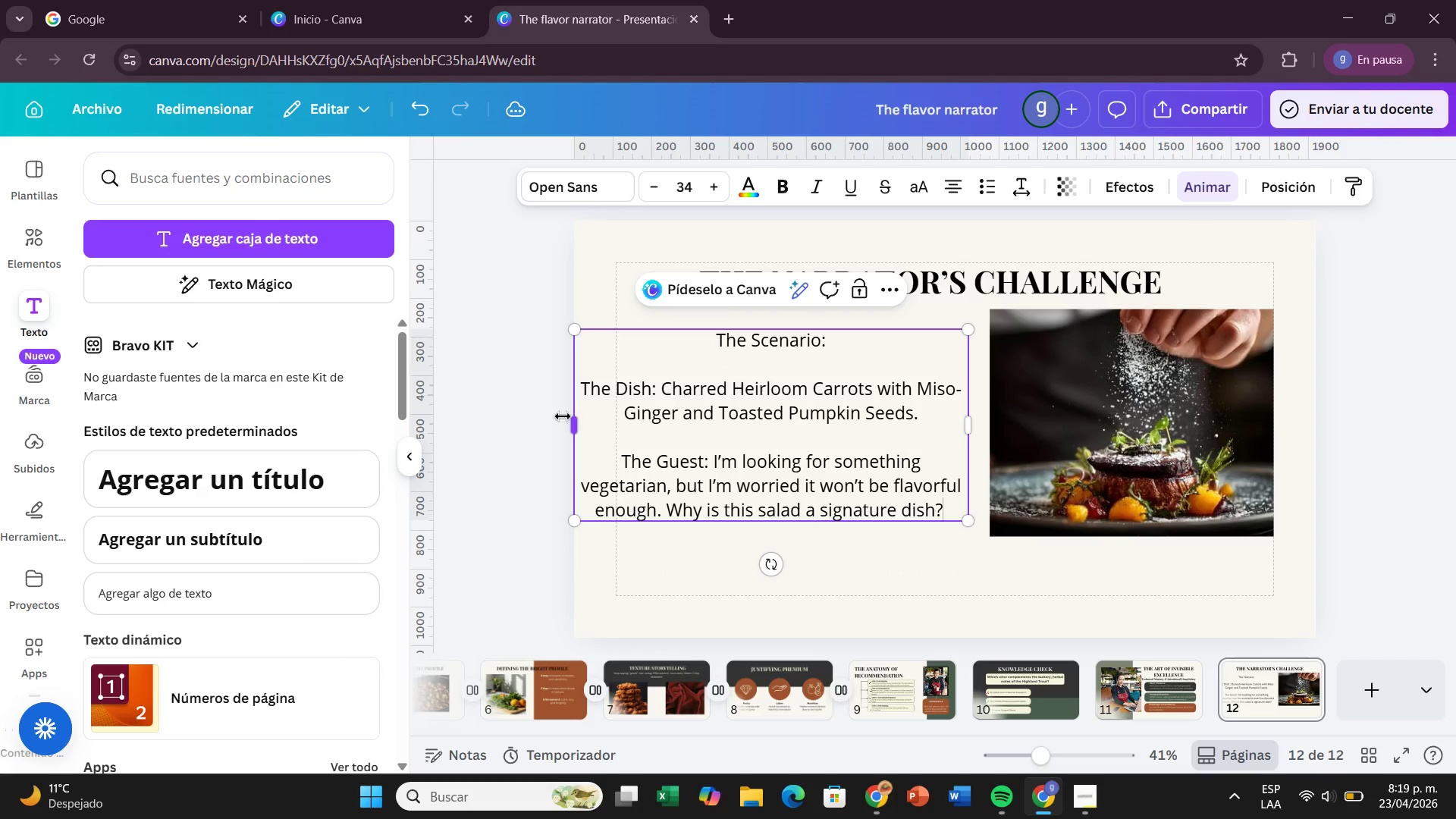 
left_click_drag(start_coordinate=[571, 419], to_coordinate=[620, 416])
 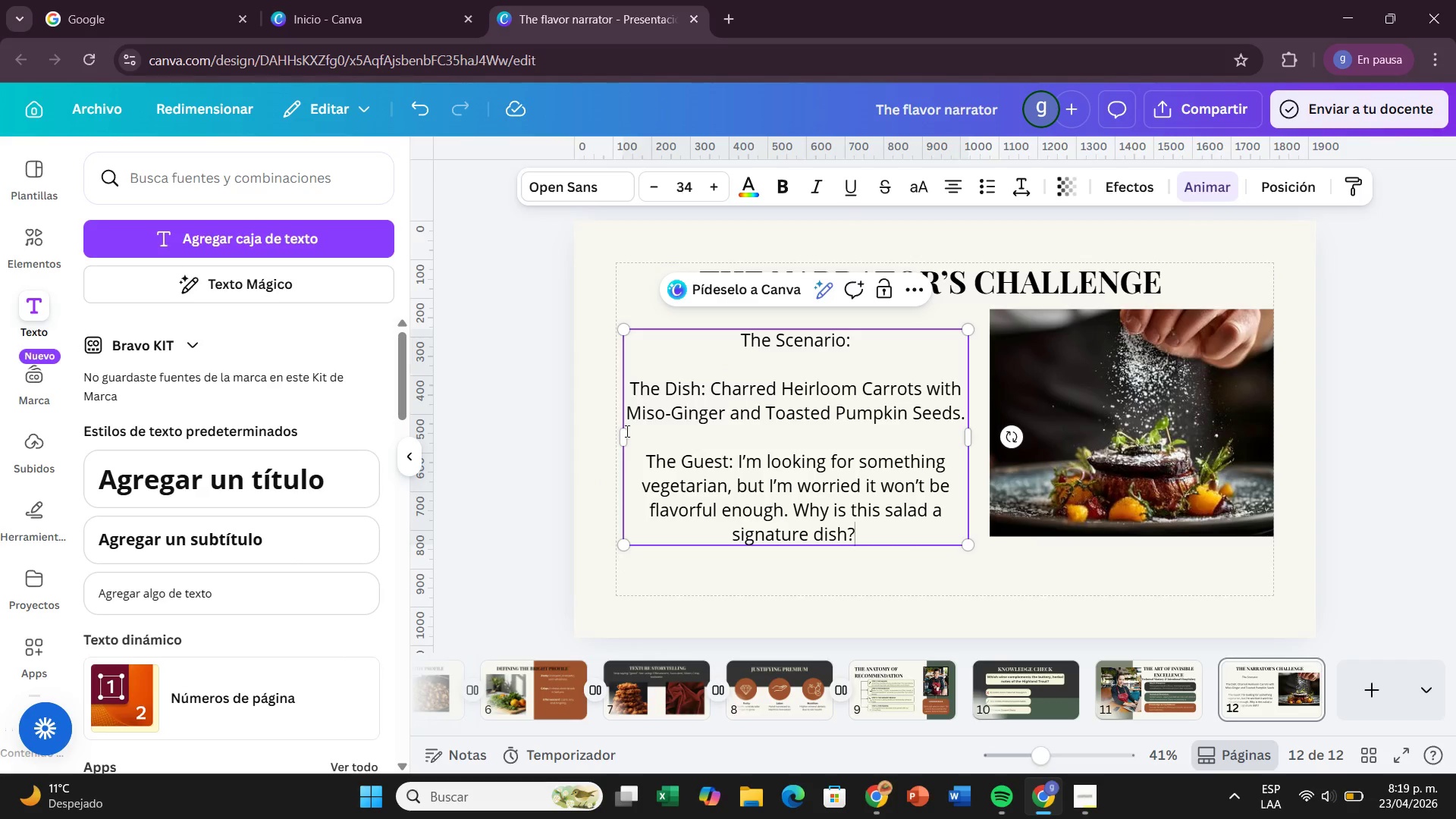 
left_click_drag(start_coordinate=[623, 435], to_coordinate=[614, 438])
 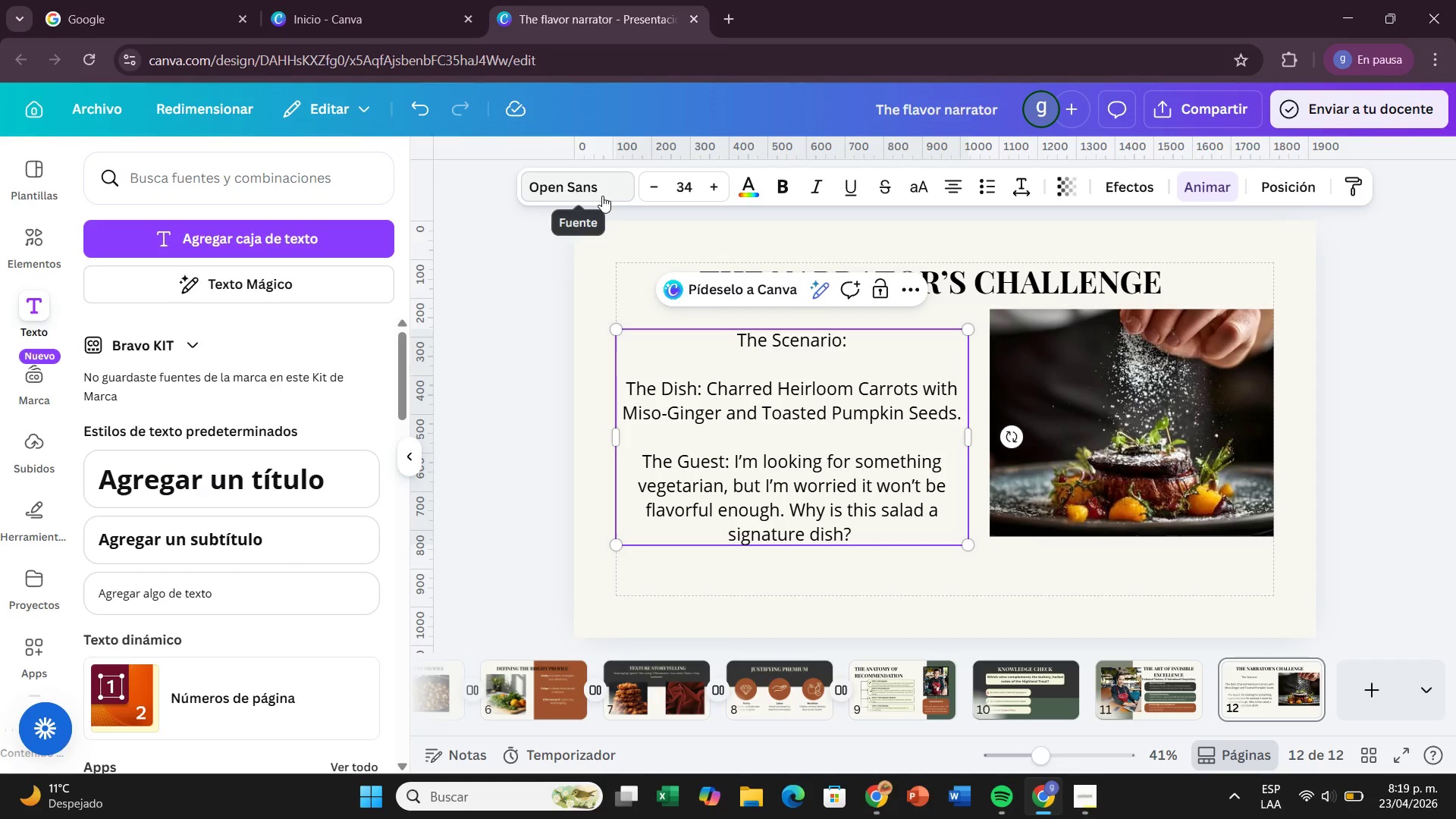 
left_click([601, 195])
 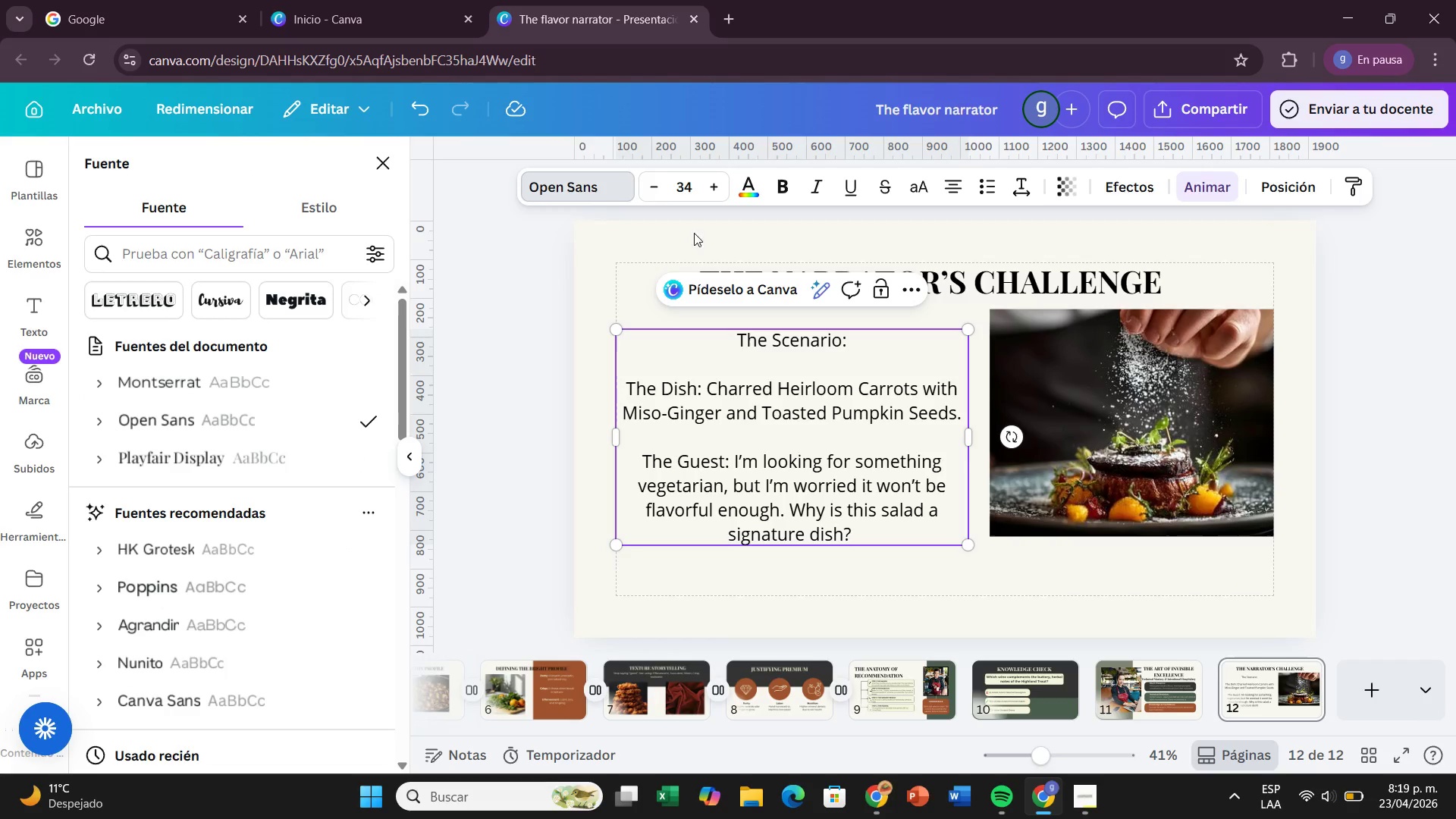 
left_click([612, 197])
 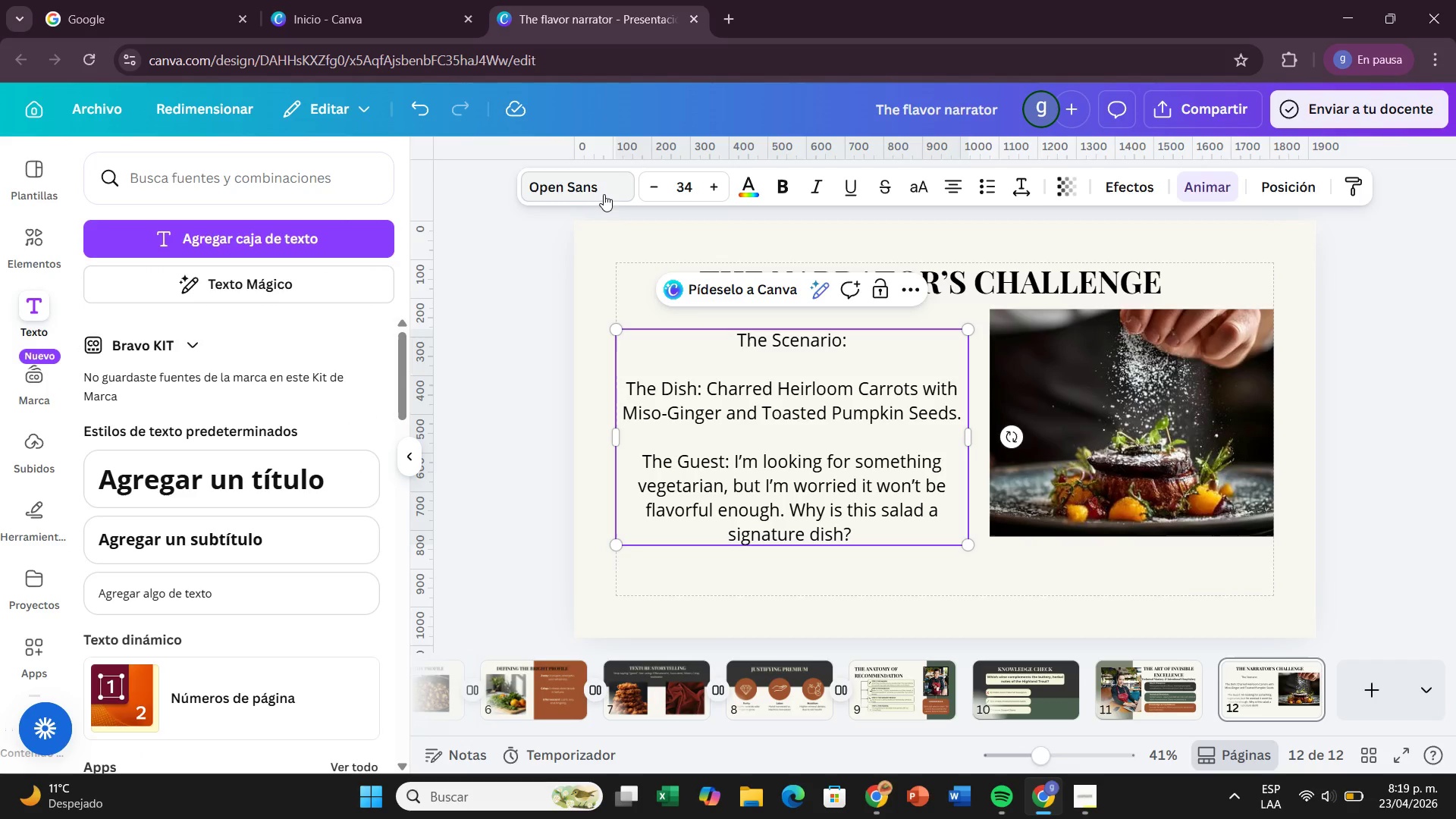 
left_click([590, 187])
 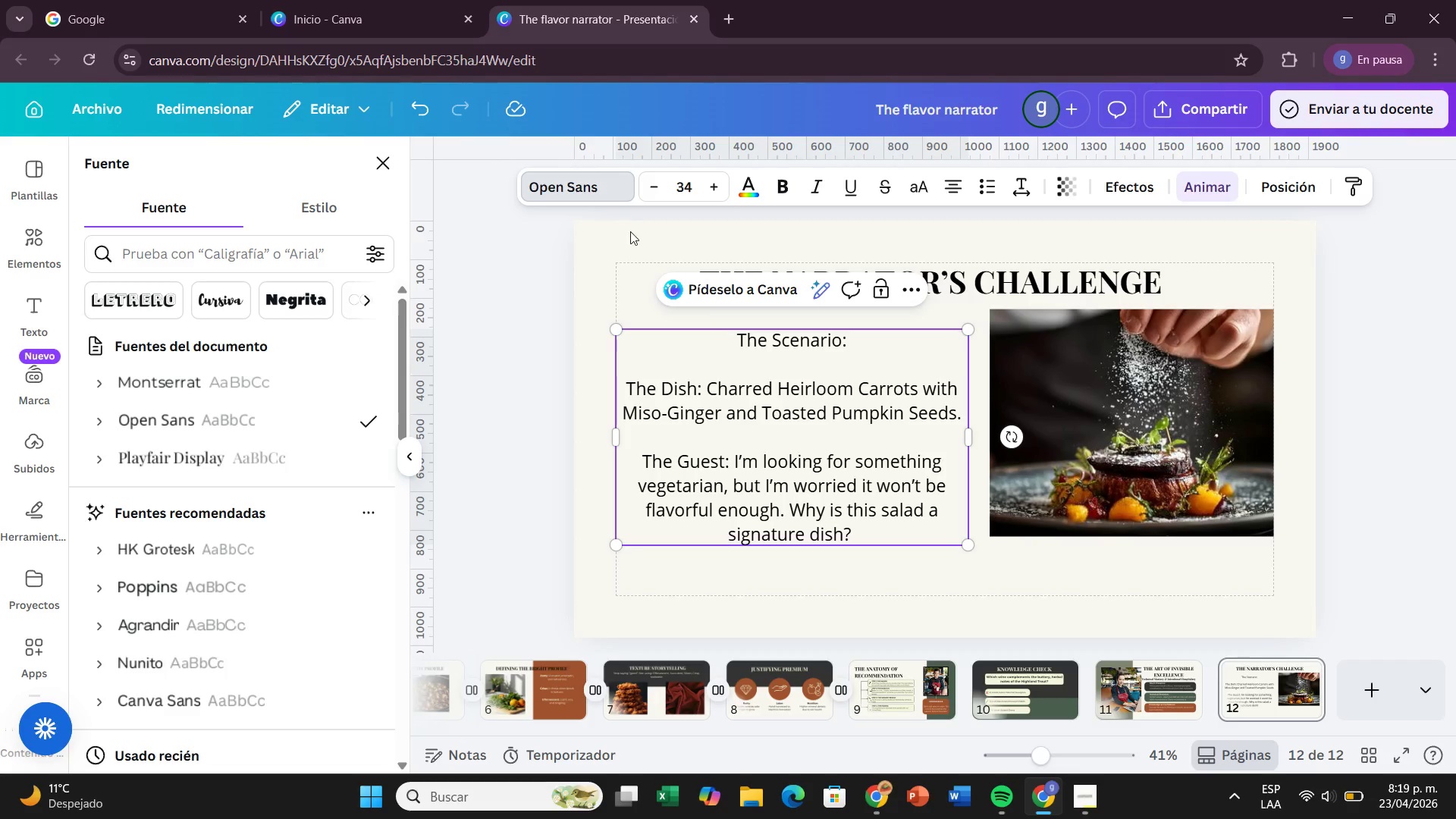 
left_click([595, 180])
 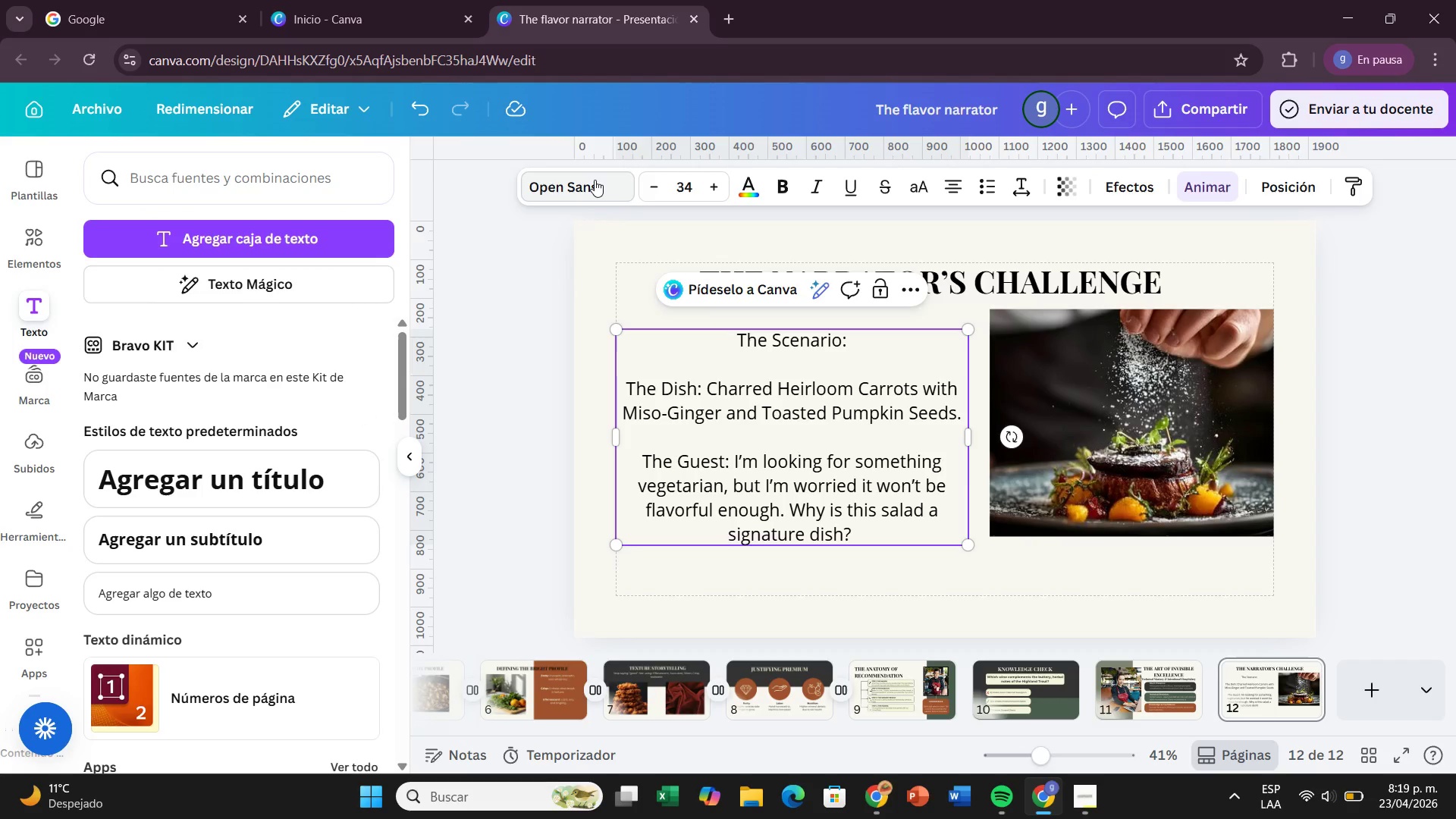 
left_click([595, 180])
 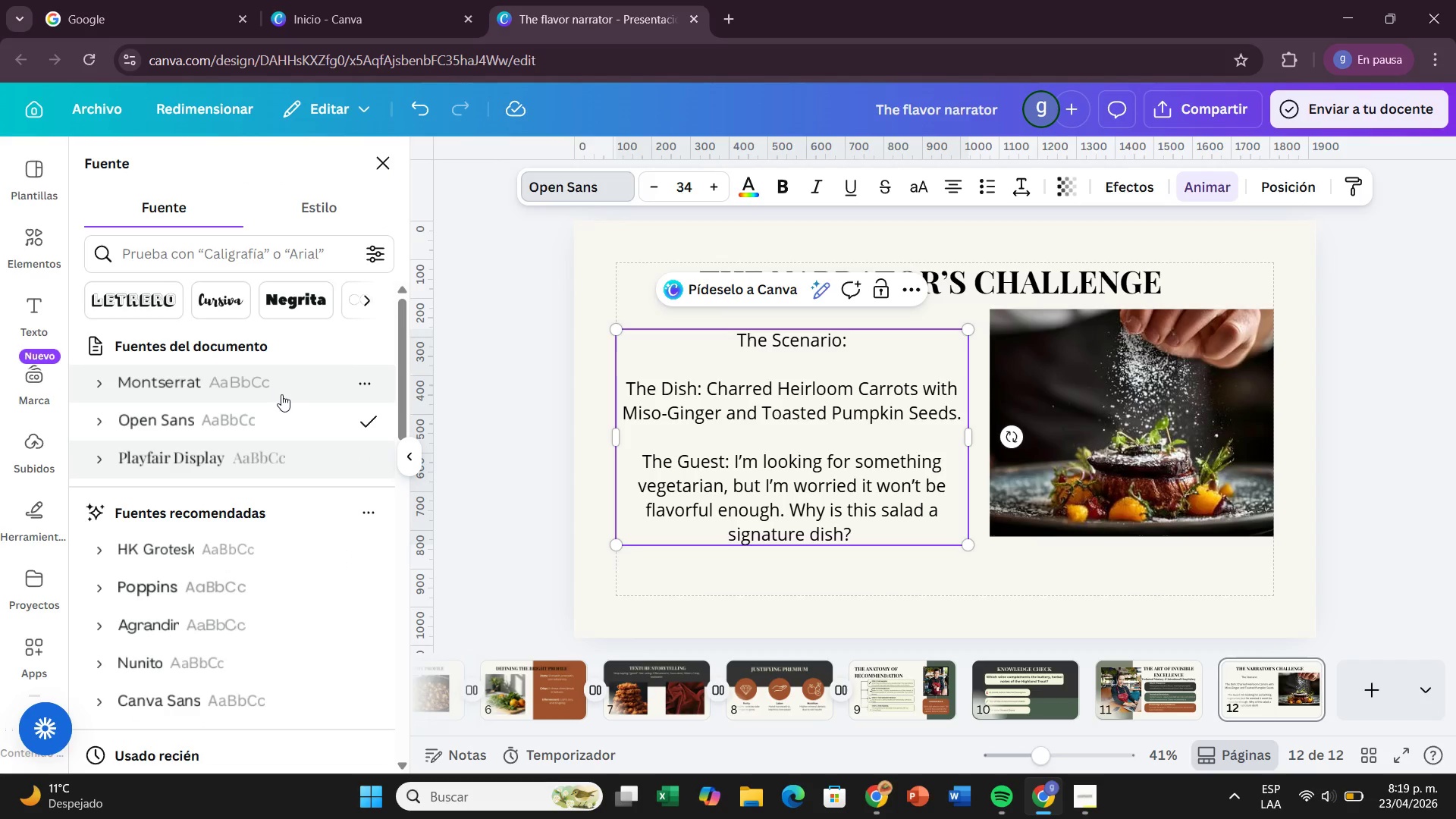 
left_click([281, 394])
 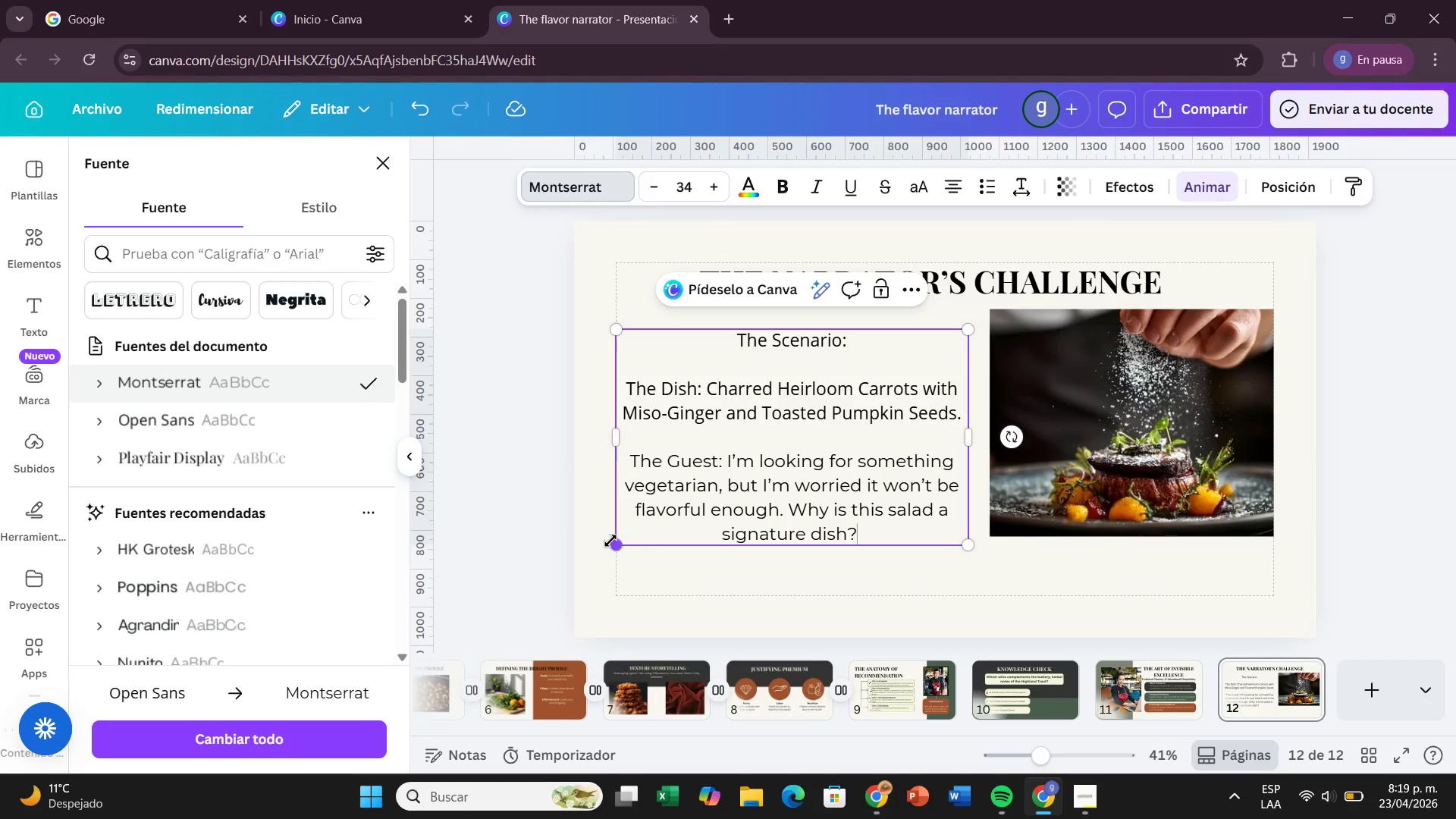 
left_click_drag(start_coordinate=[611, 541], to_coordinate=[662, 481])
 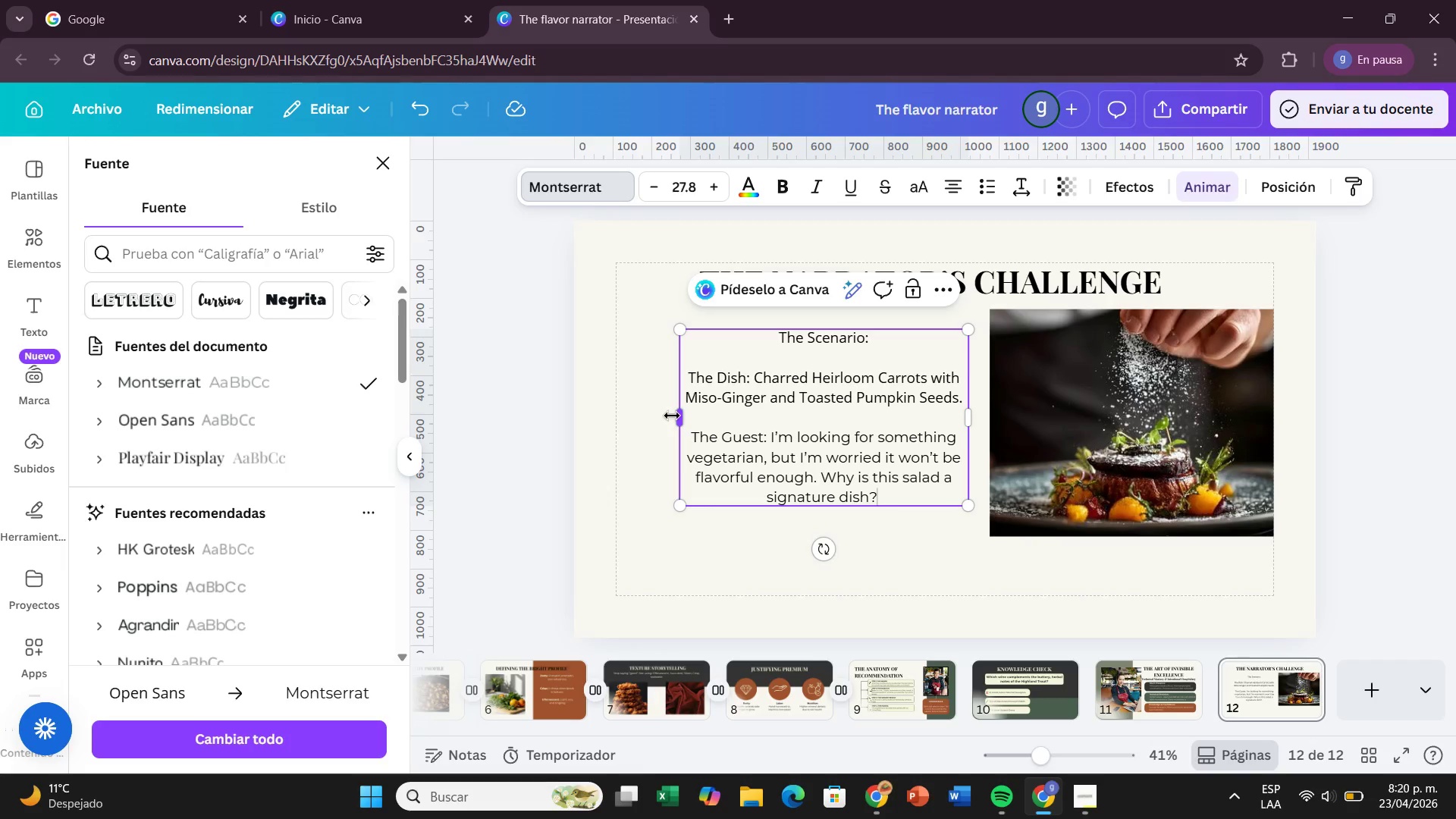 
left_click_drag(start_coordinate=[672, 416], to_coordinate=[604, 428])
 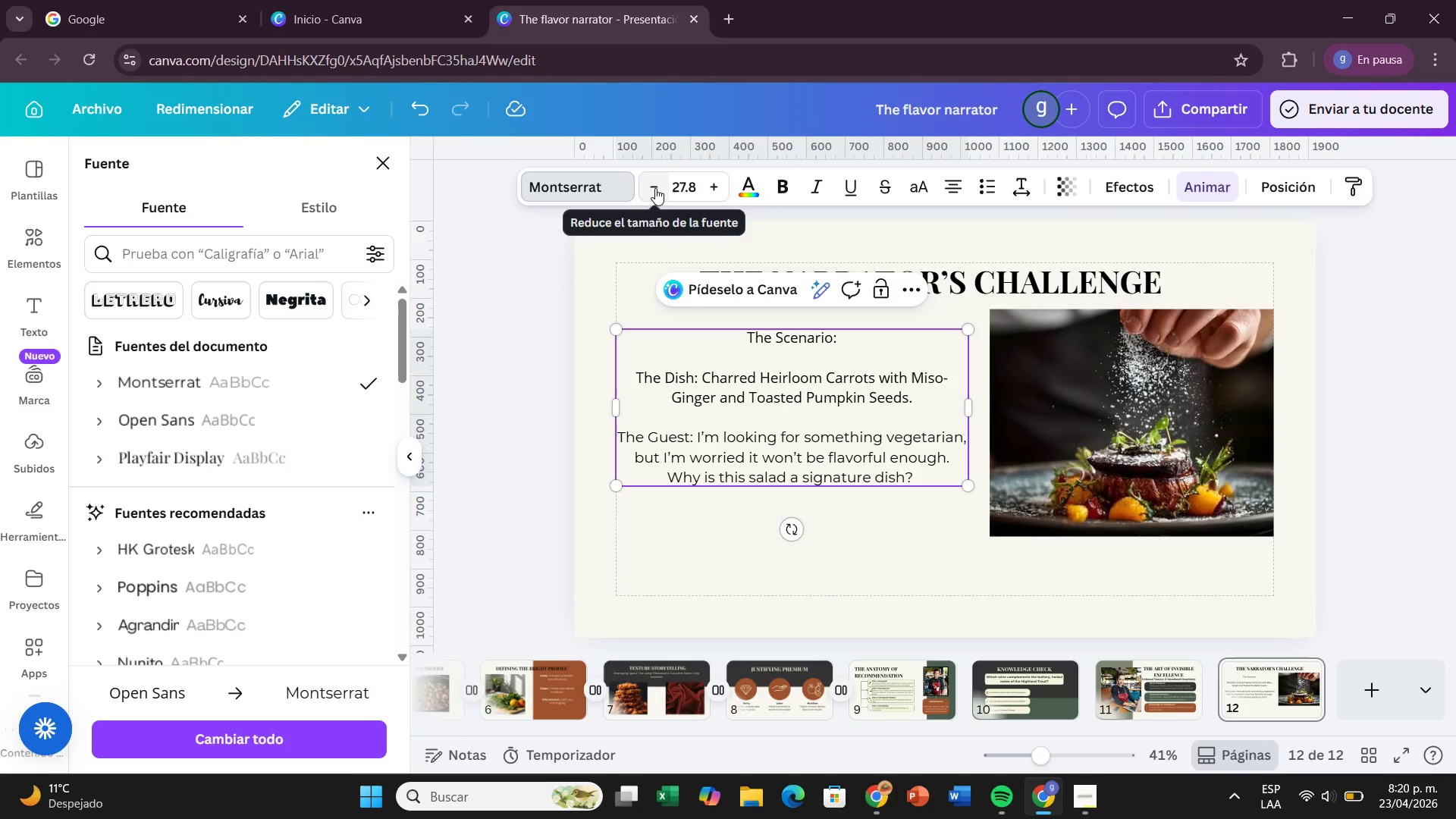 
double_click([655, 188])
 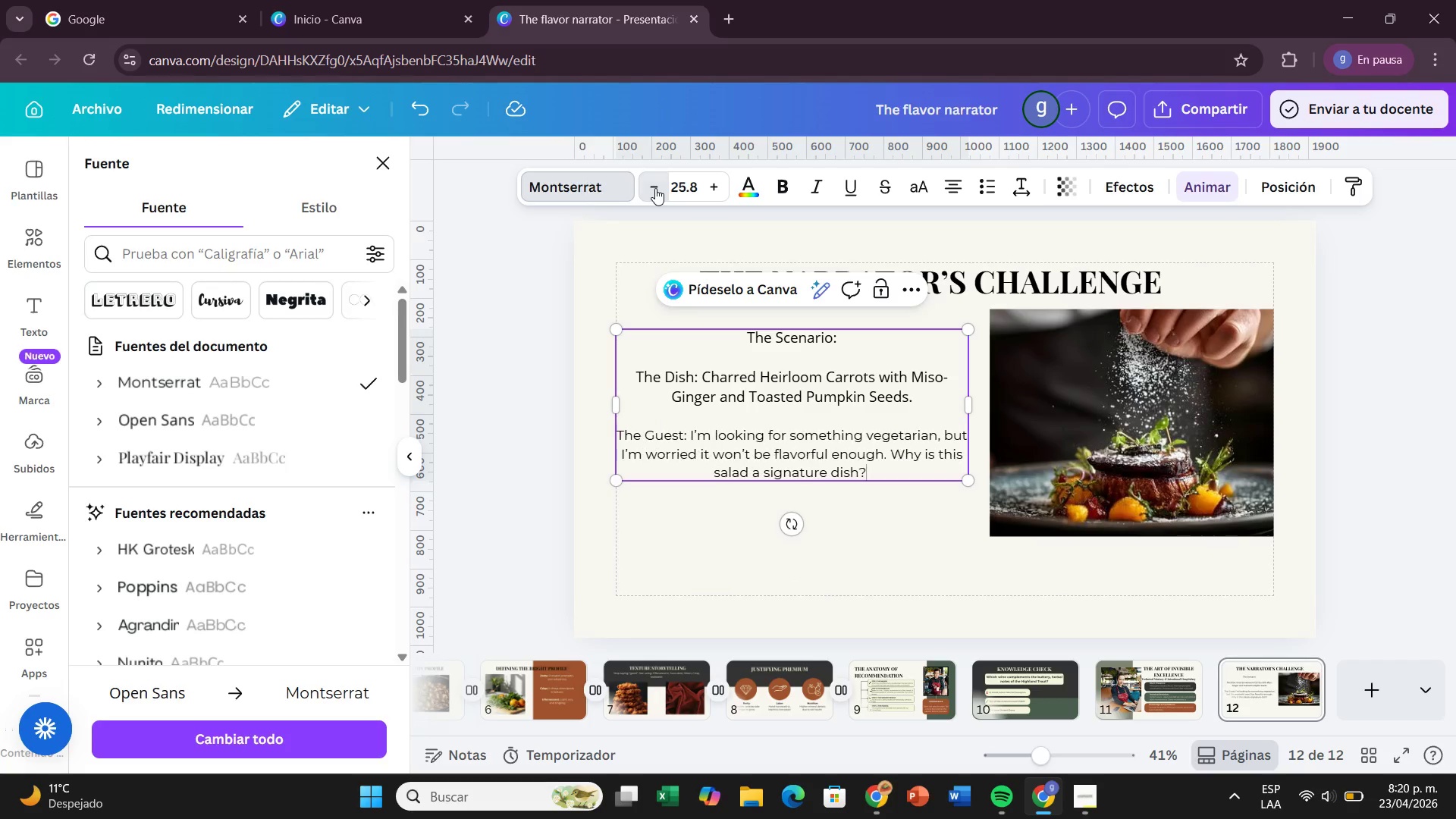 
triple_click([655, 188])
 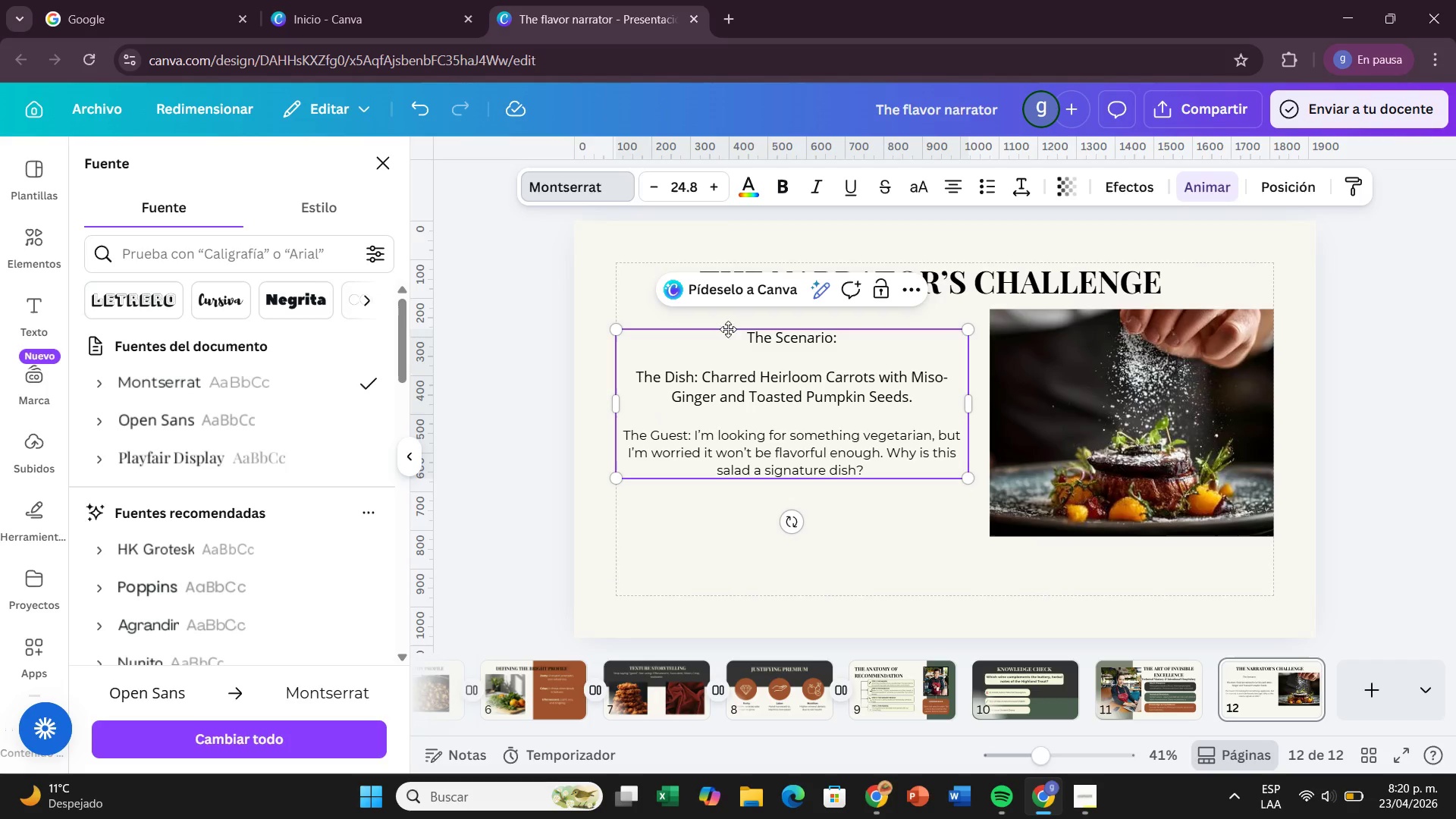 
left_click_drag(start_coordinate=[743, 332], to_coordinate=[937, 467])
 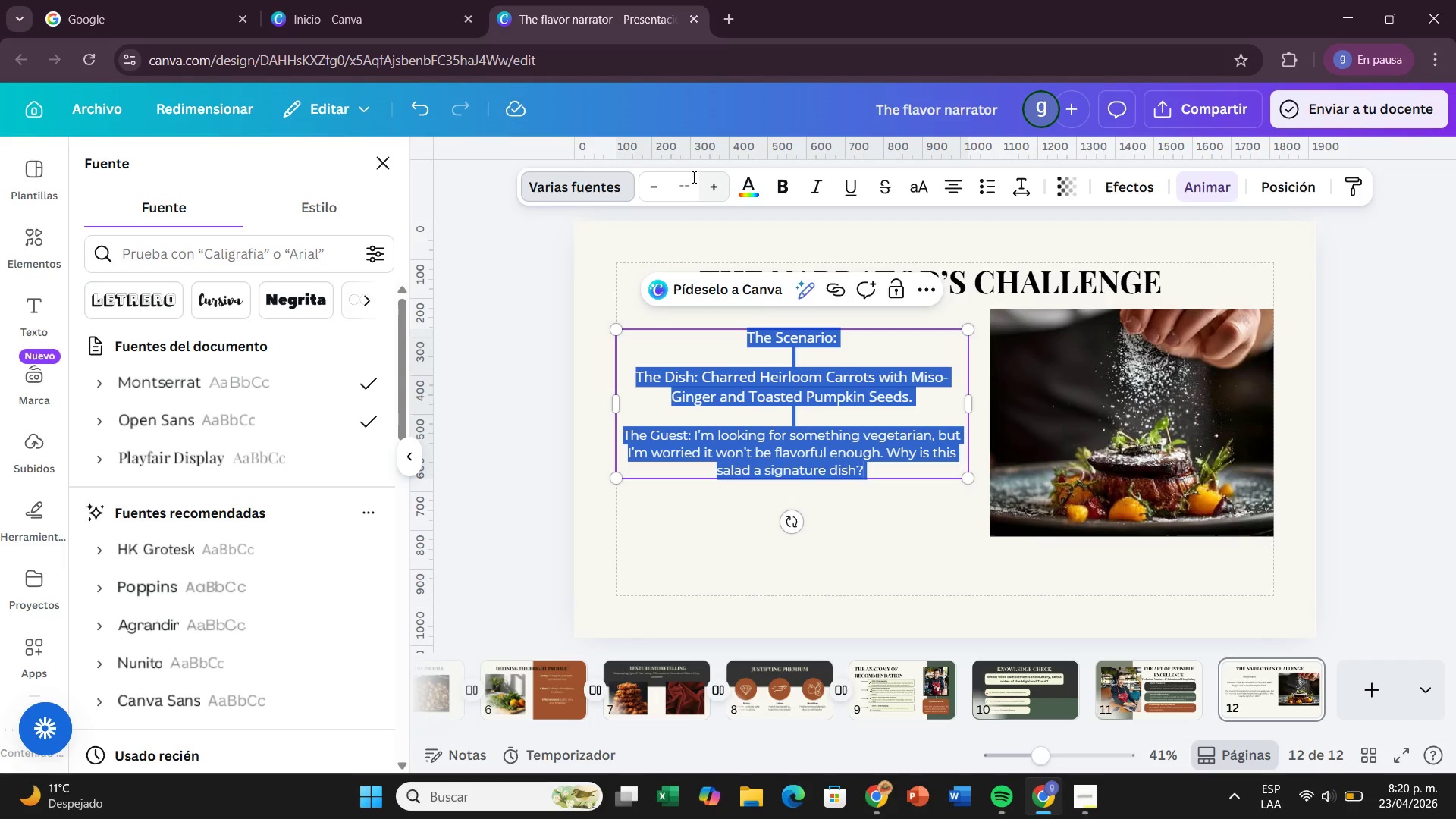 
left_click([692, 177])
 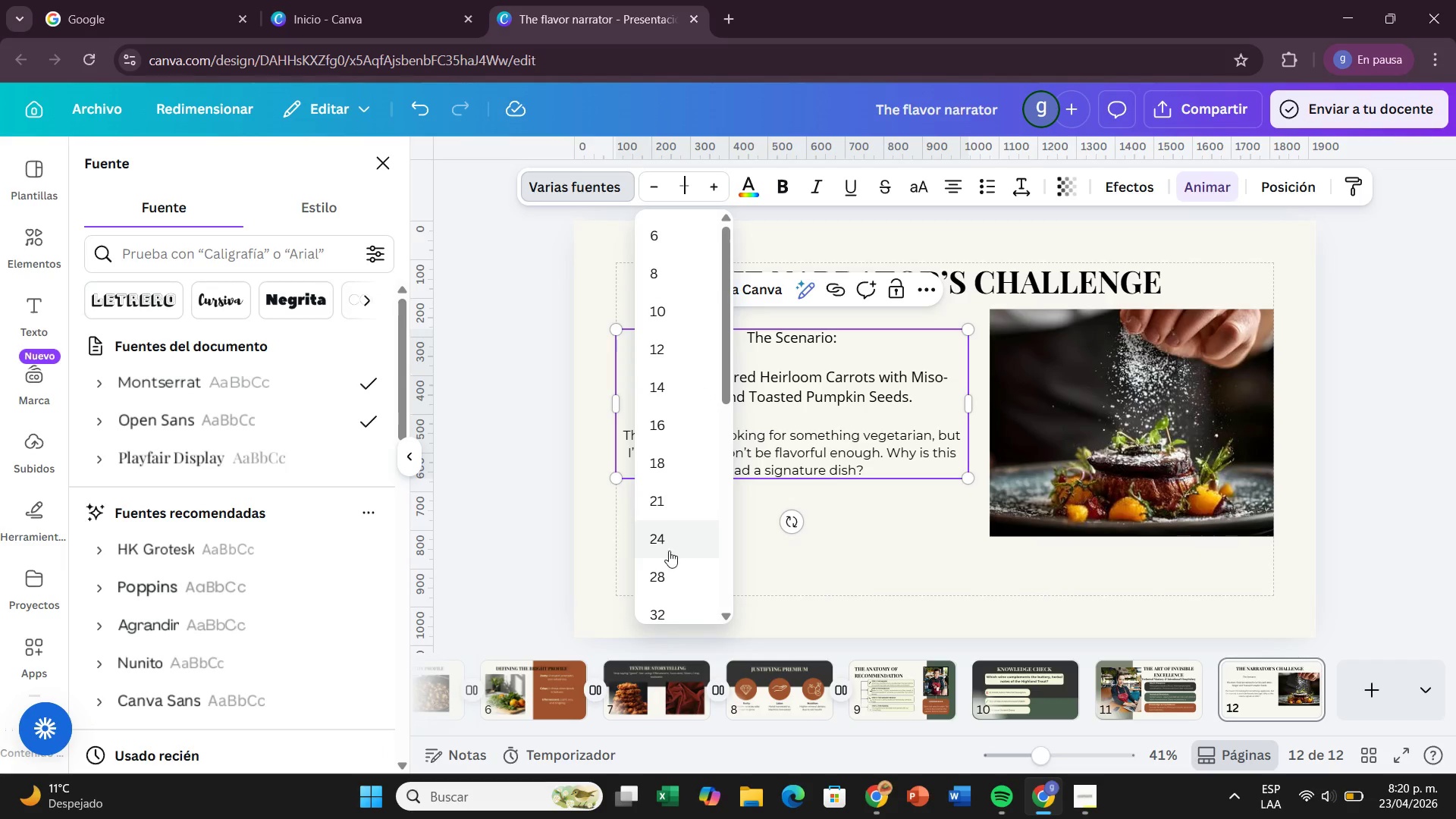 
left_click([668, 538])
 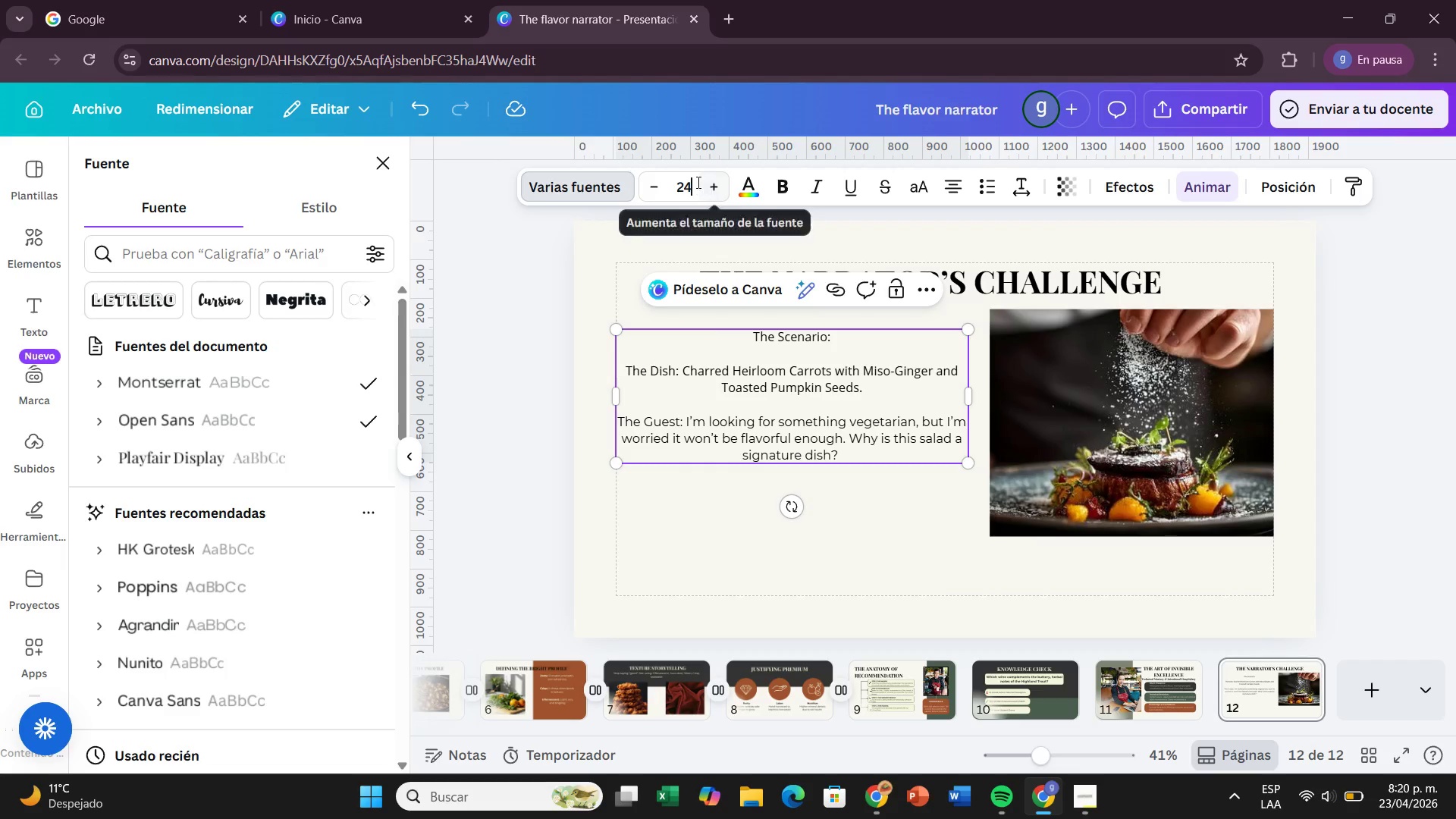 
left_click([661, 184])
 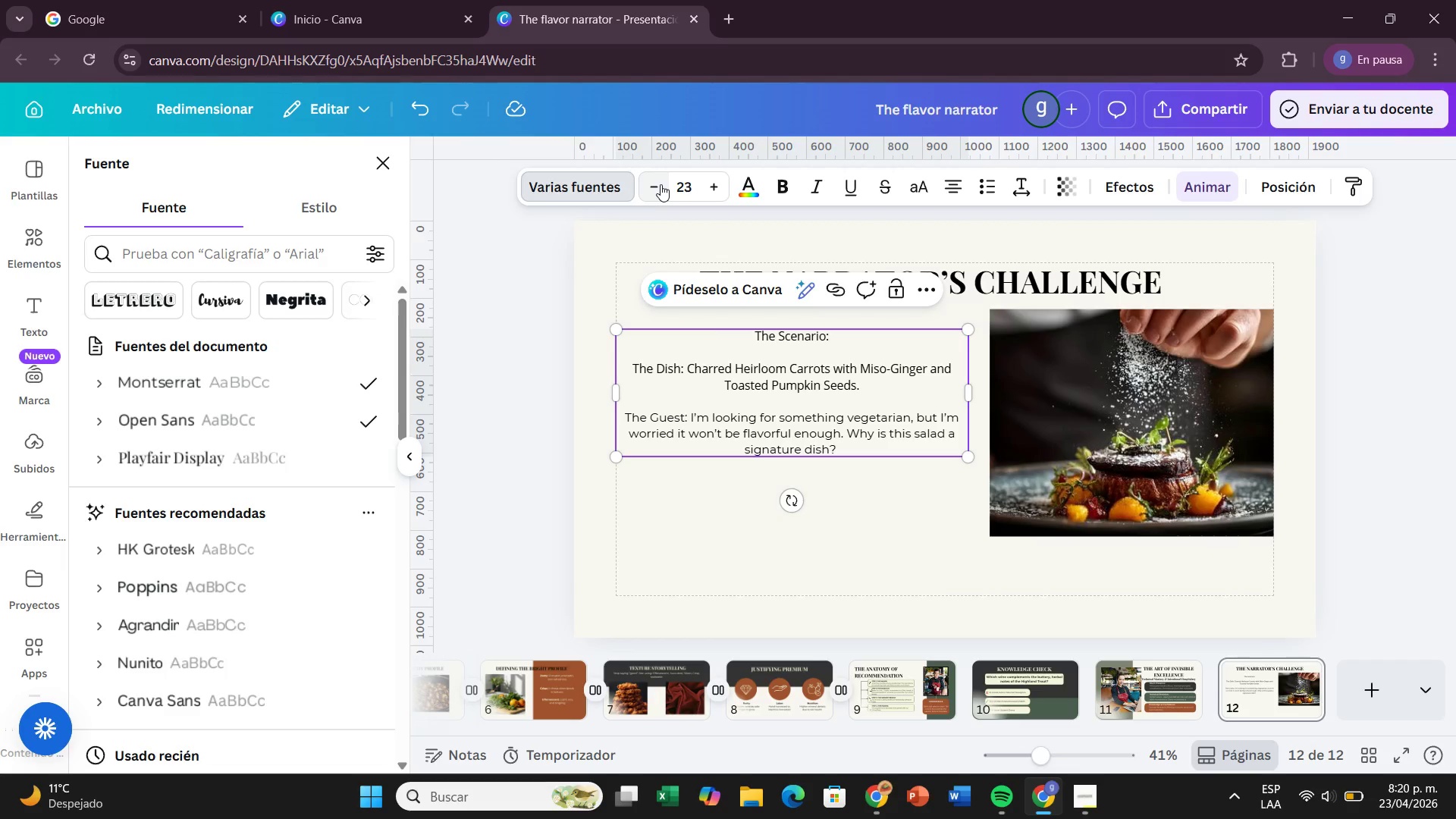 
left_click([661, 184])
 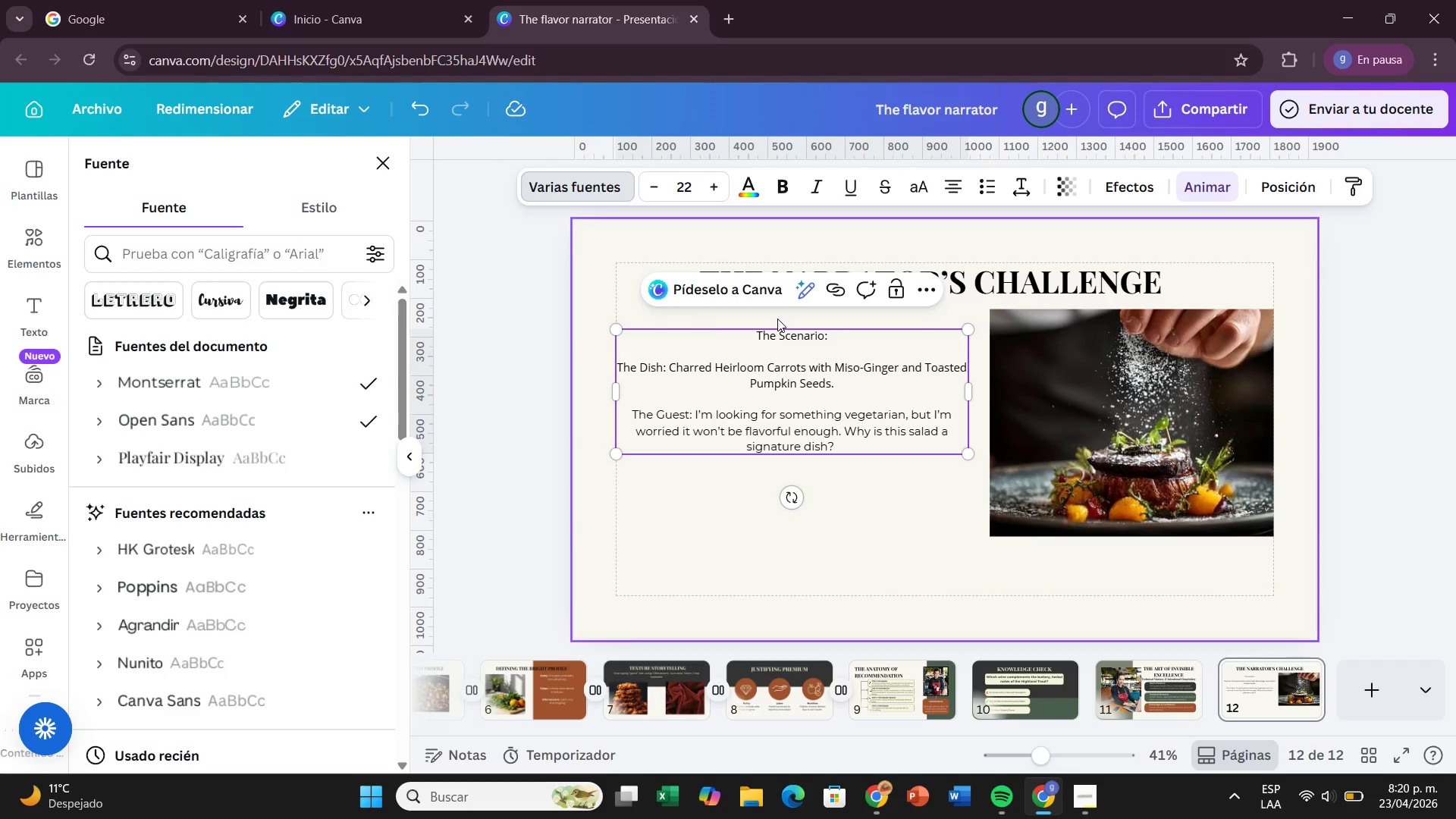 
left_click([827, 342])
 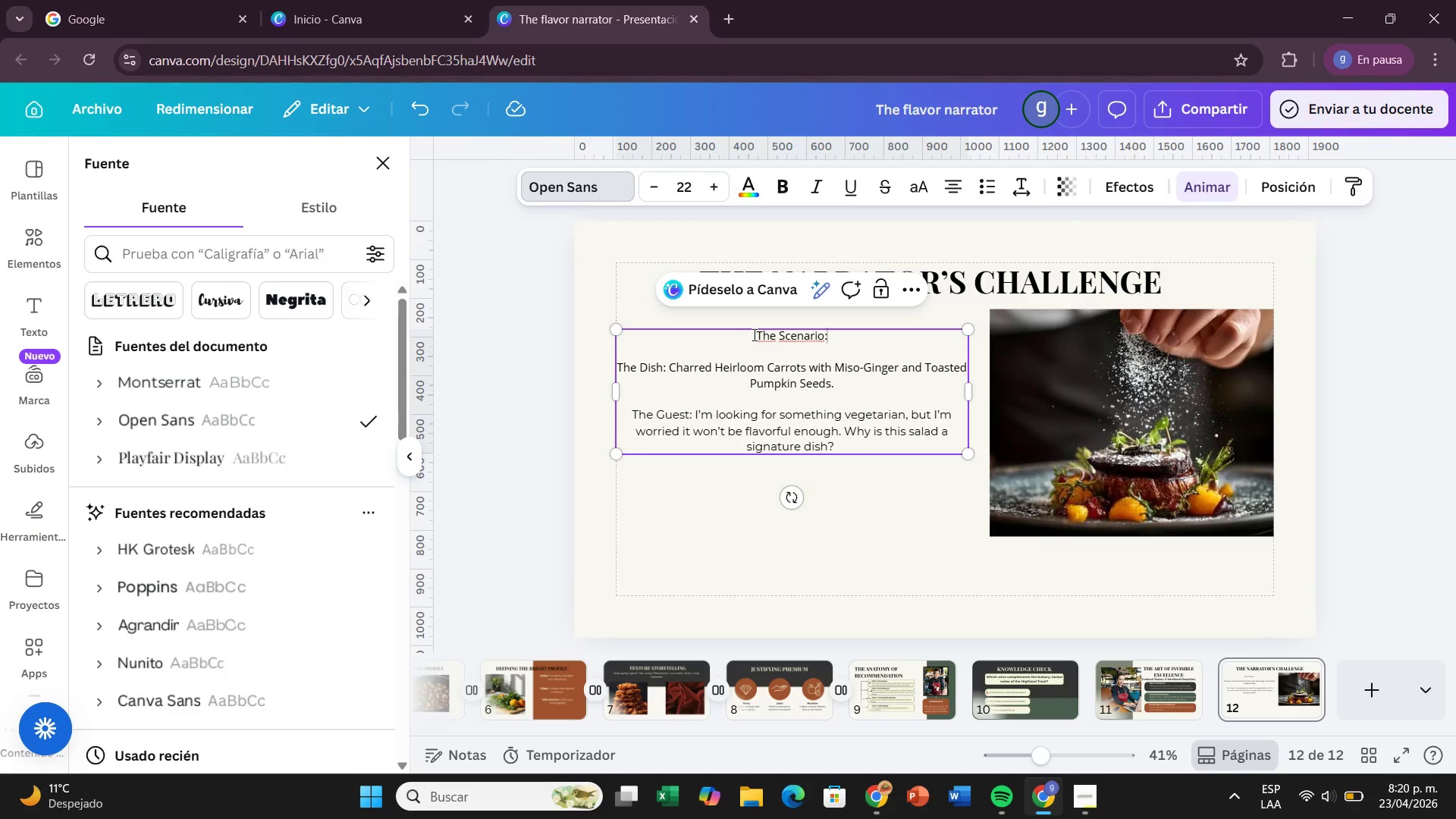 
left_click_drag(start_coordinate=[753, 334], to_coordinate=[855, 382])
 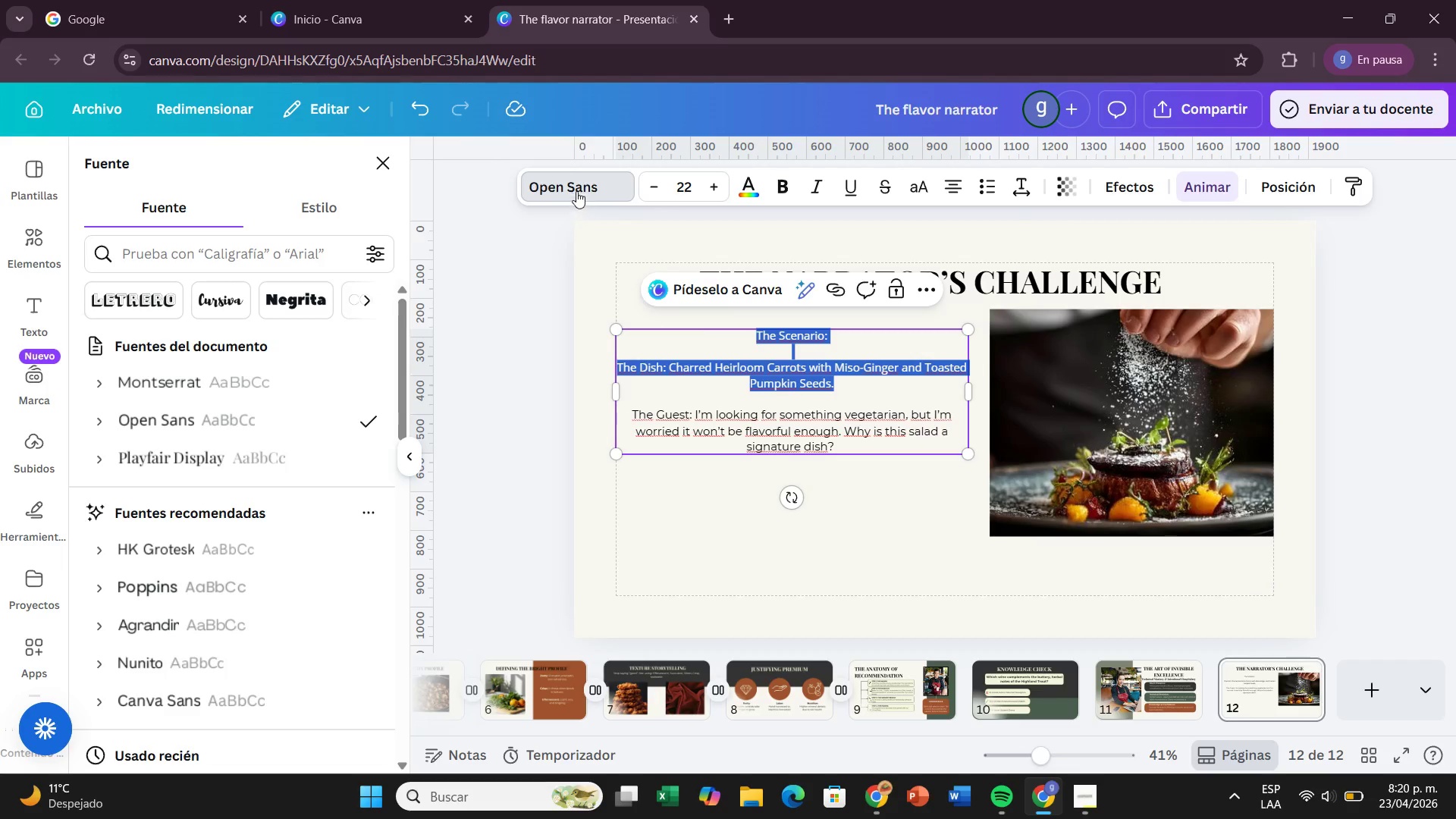 
left_click([576, 184])
 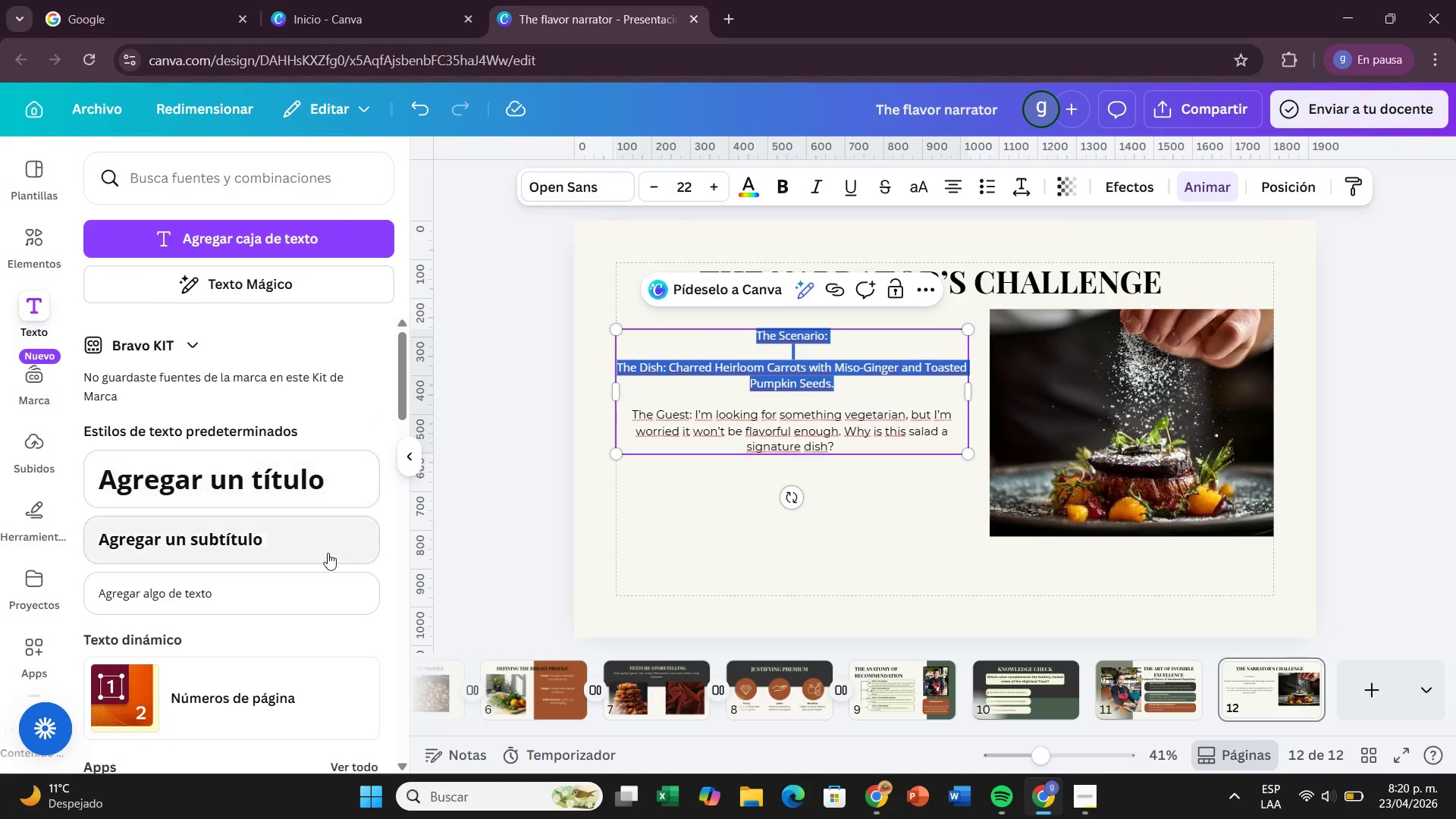 
scroll: coordinate [241, 546], scroll_direction: down, amount: 2.0
 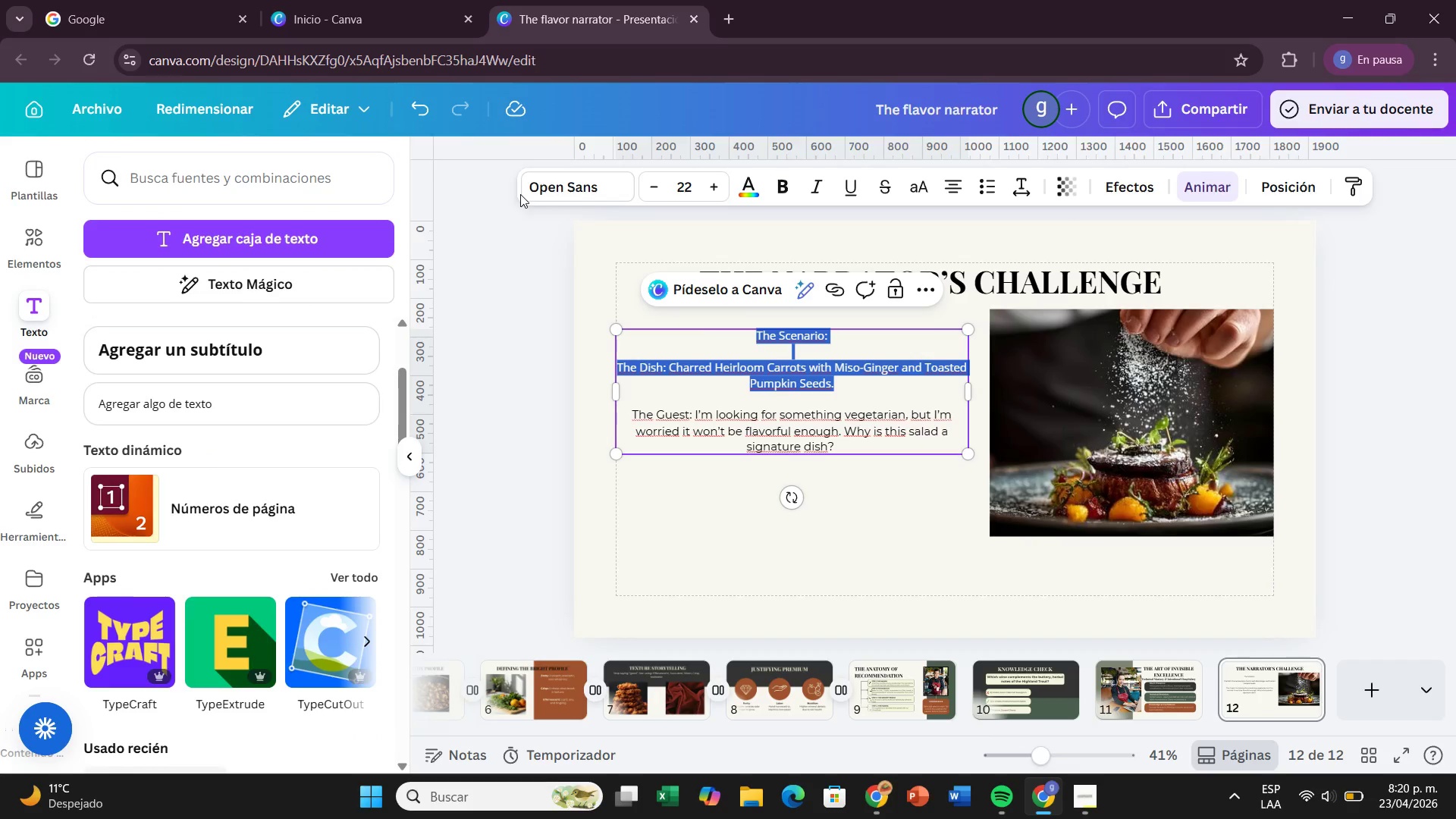 
double_click([538, 189])
 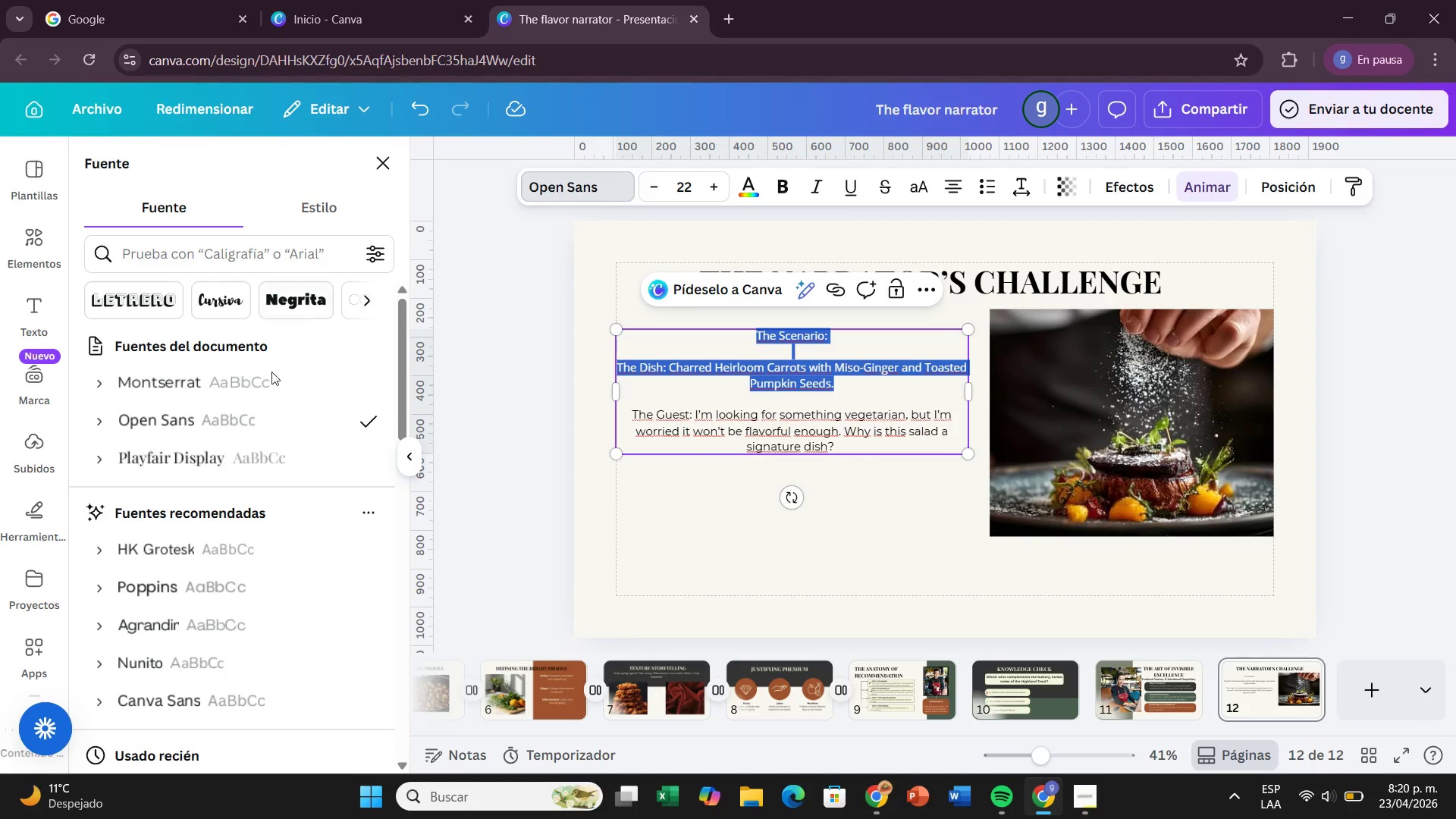 
left_click([243, 380])
 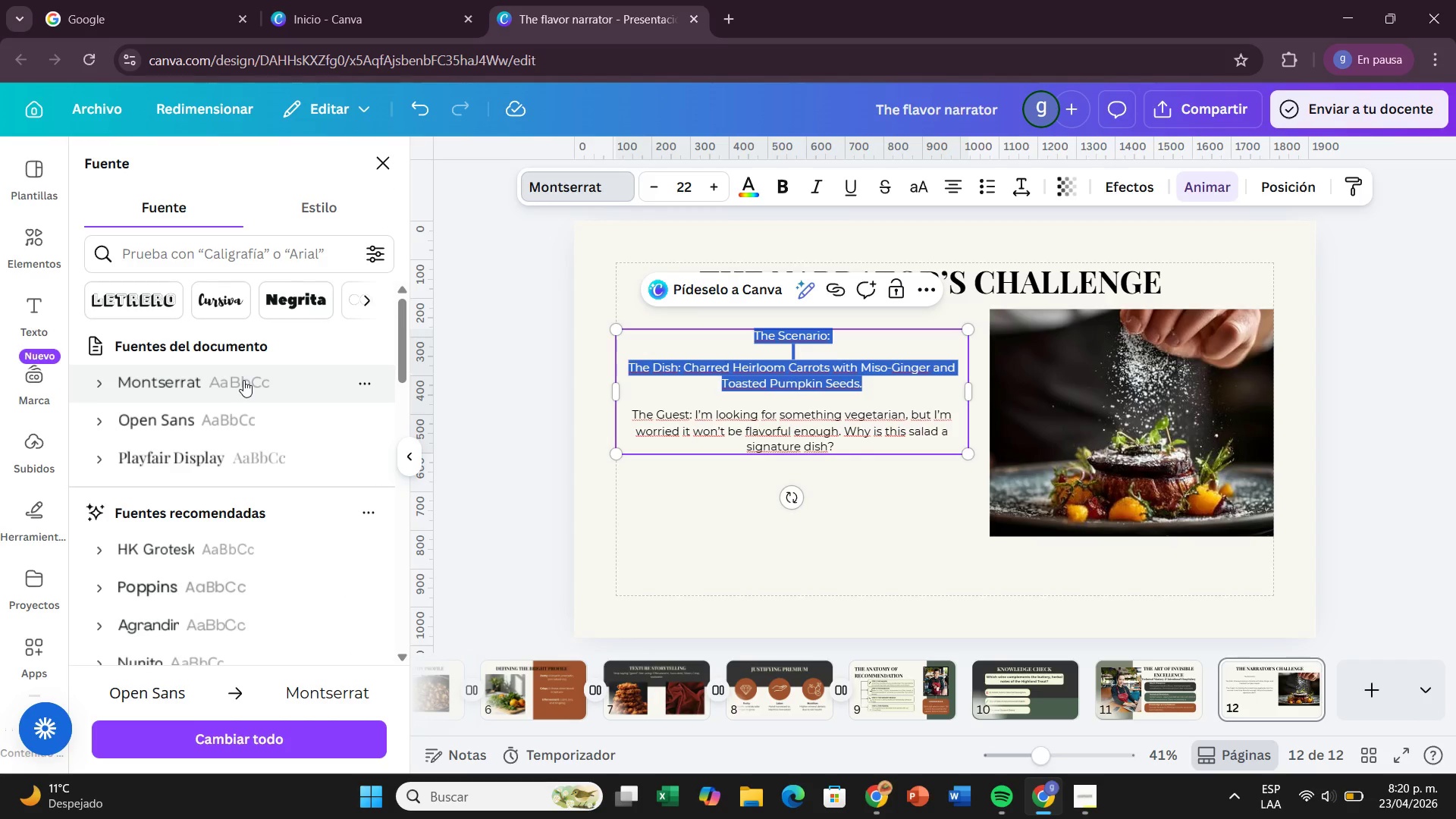 
wait(9.23)
 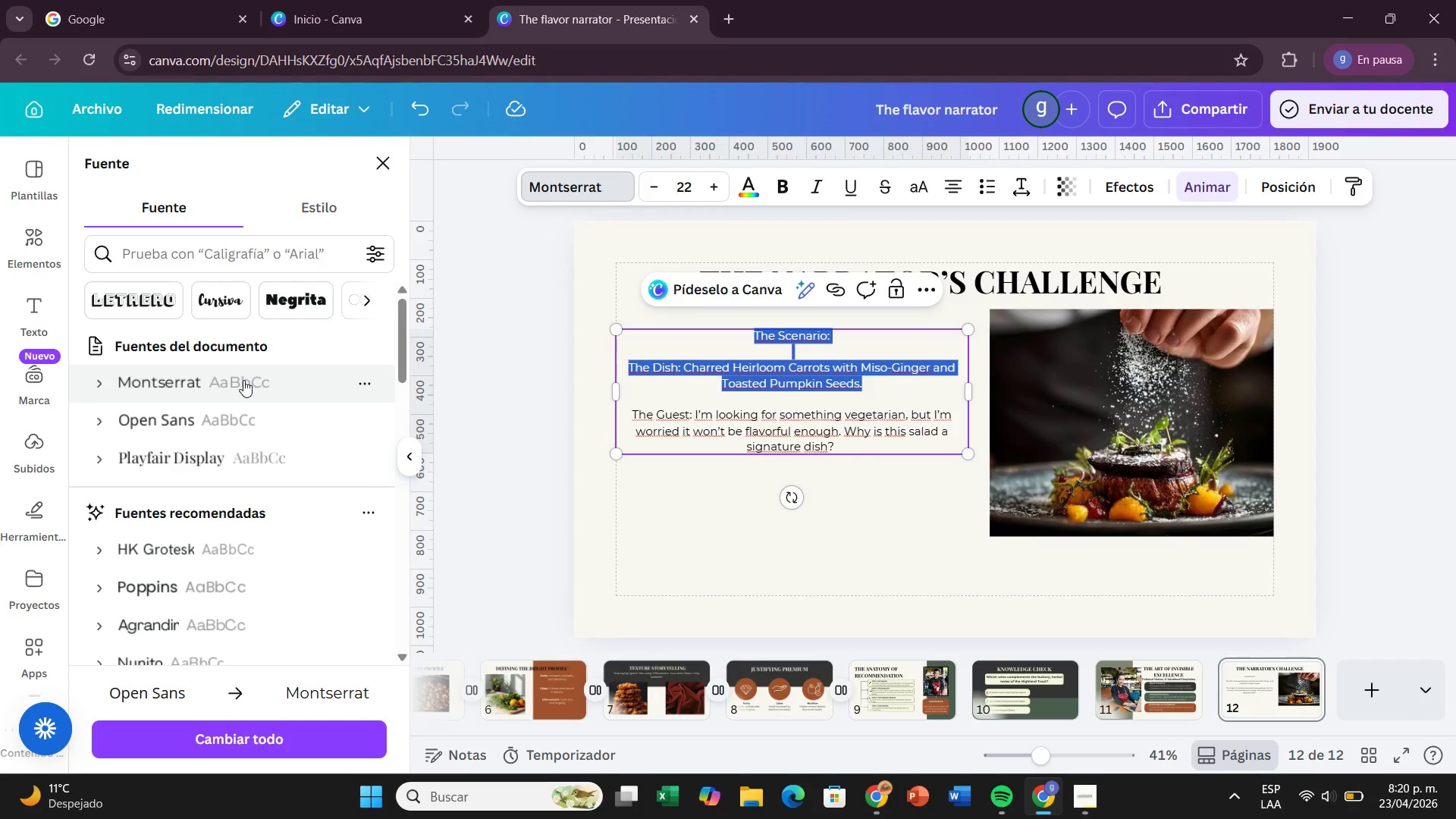 
left_click([281, 379])
 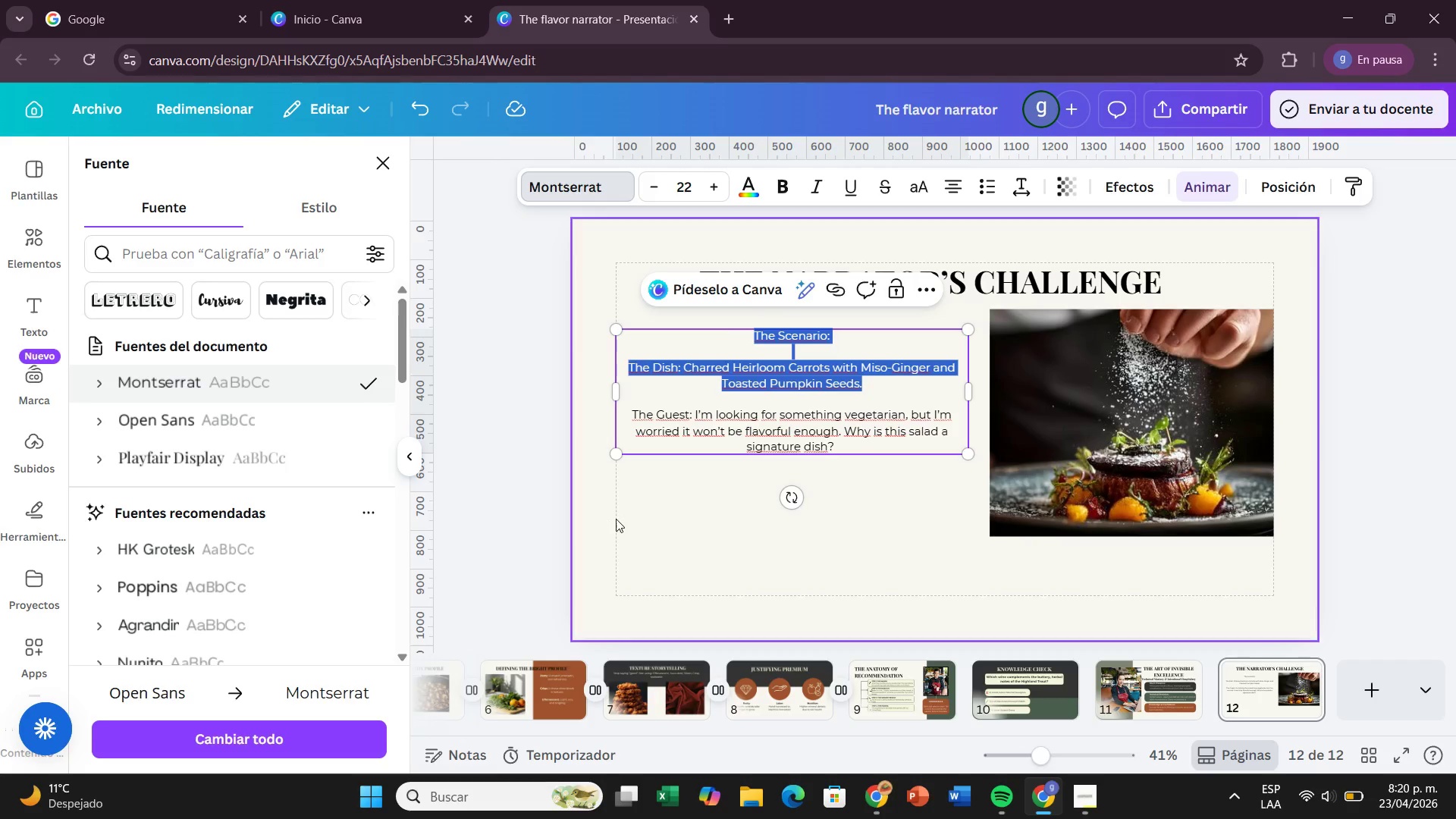 
left_click([616, 519])
 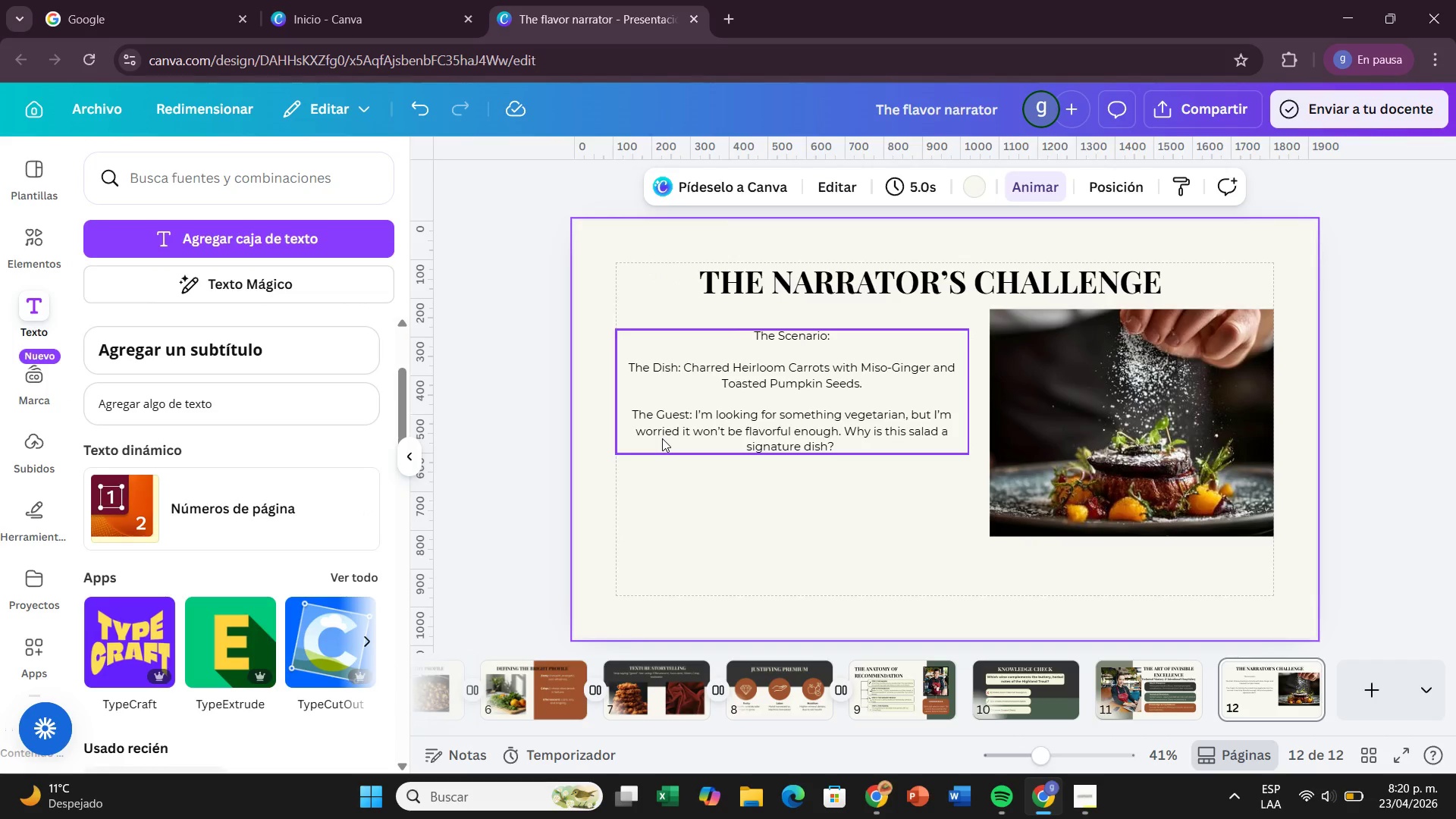 
left_click([662, 438])
 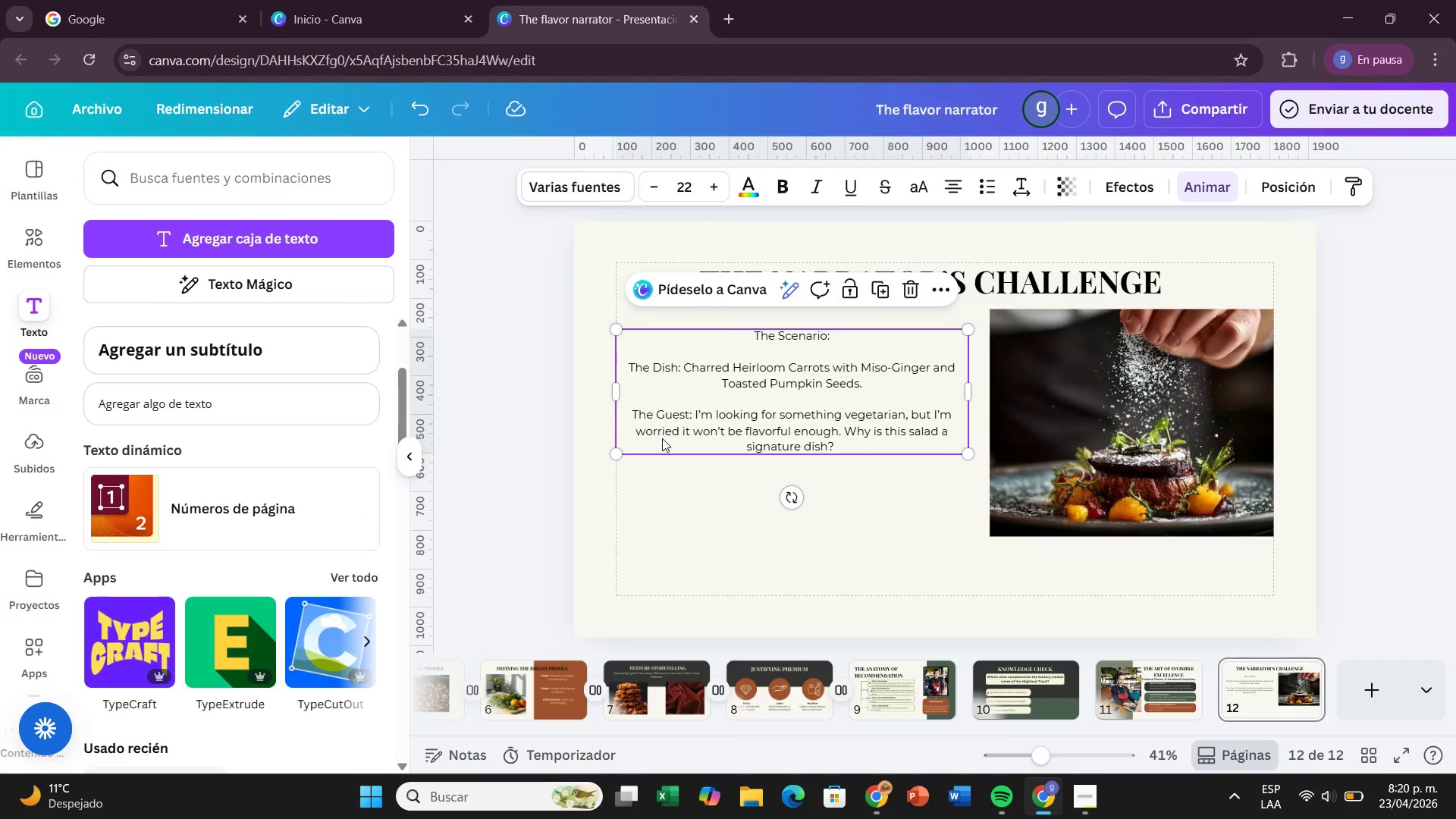 
wait(22.25)
 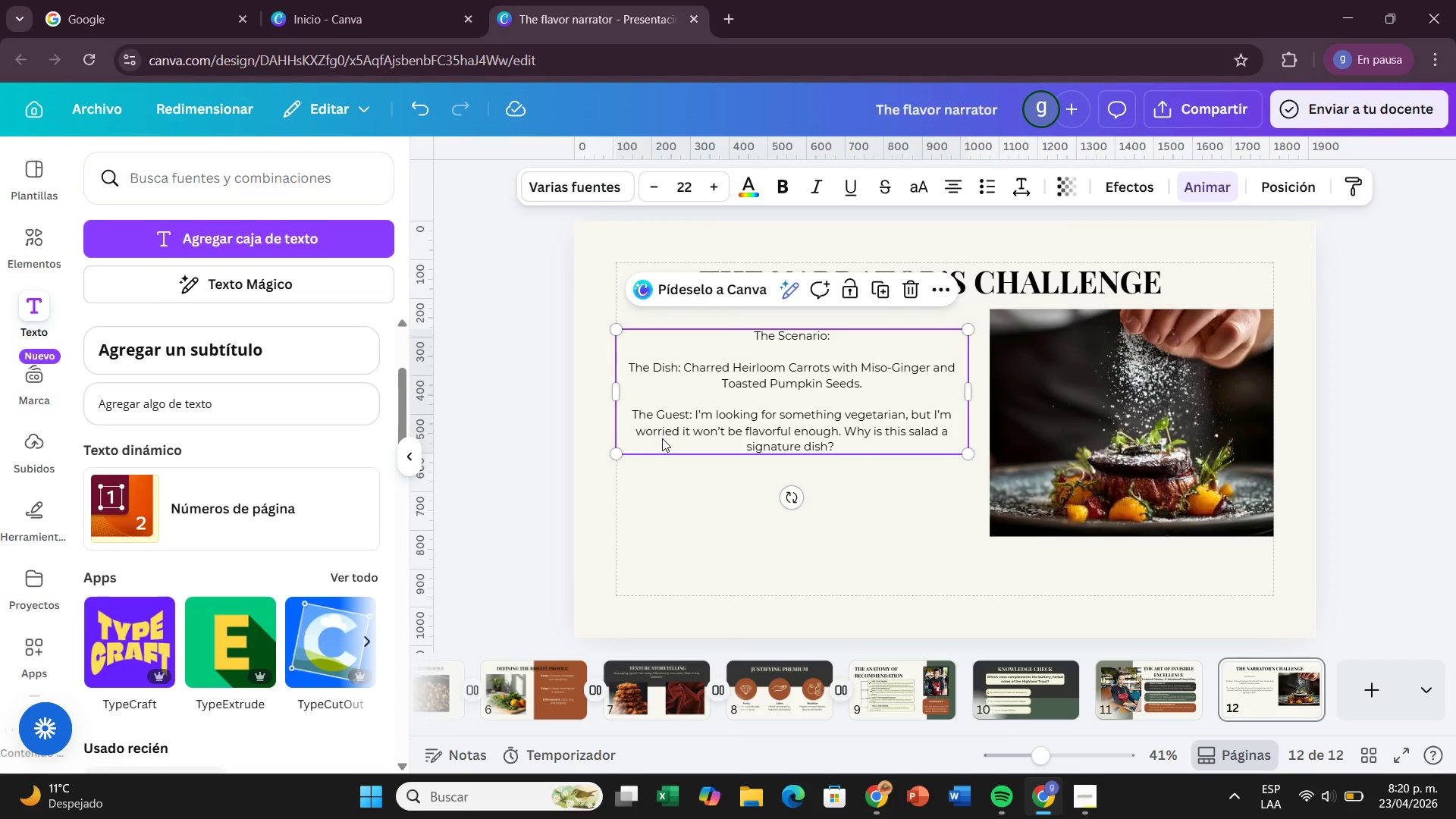 
left_click([779, 551])
 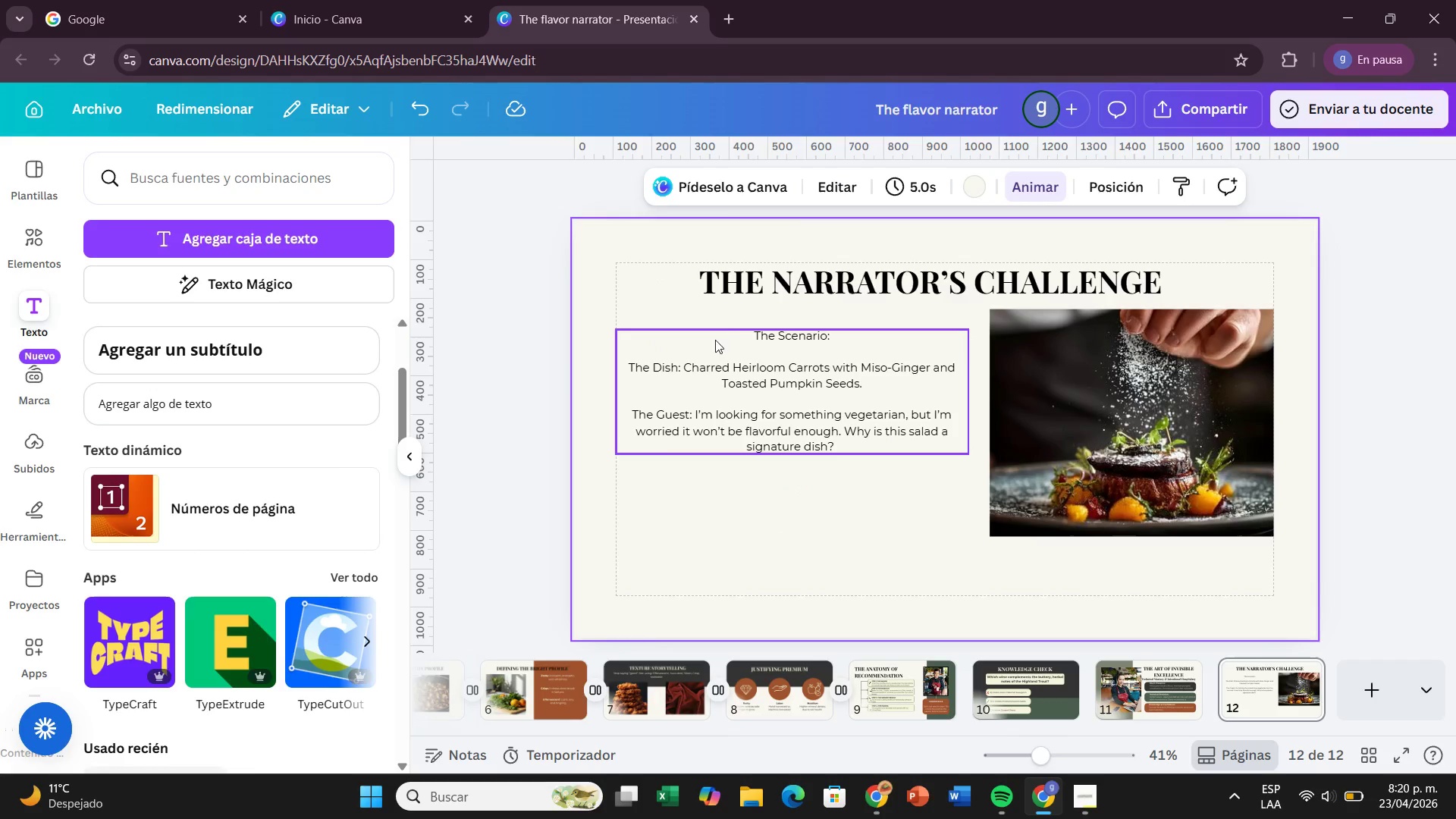 
left_click([731, 350])
 